 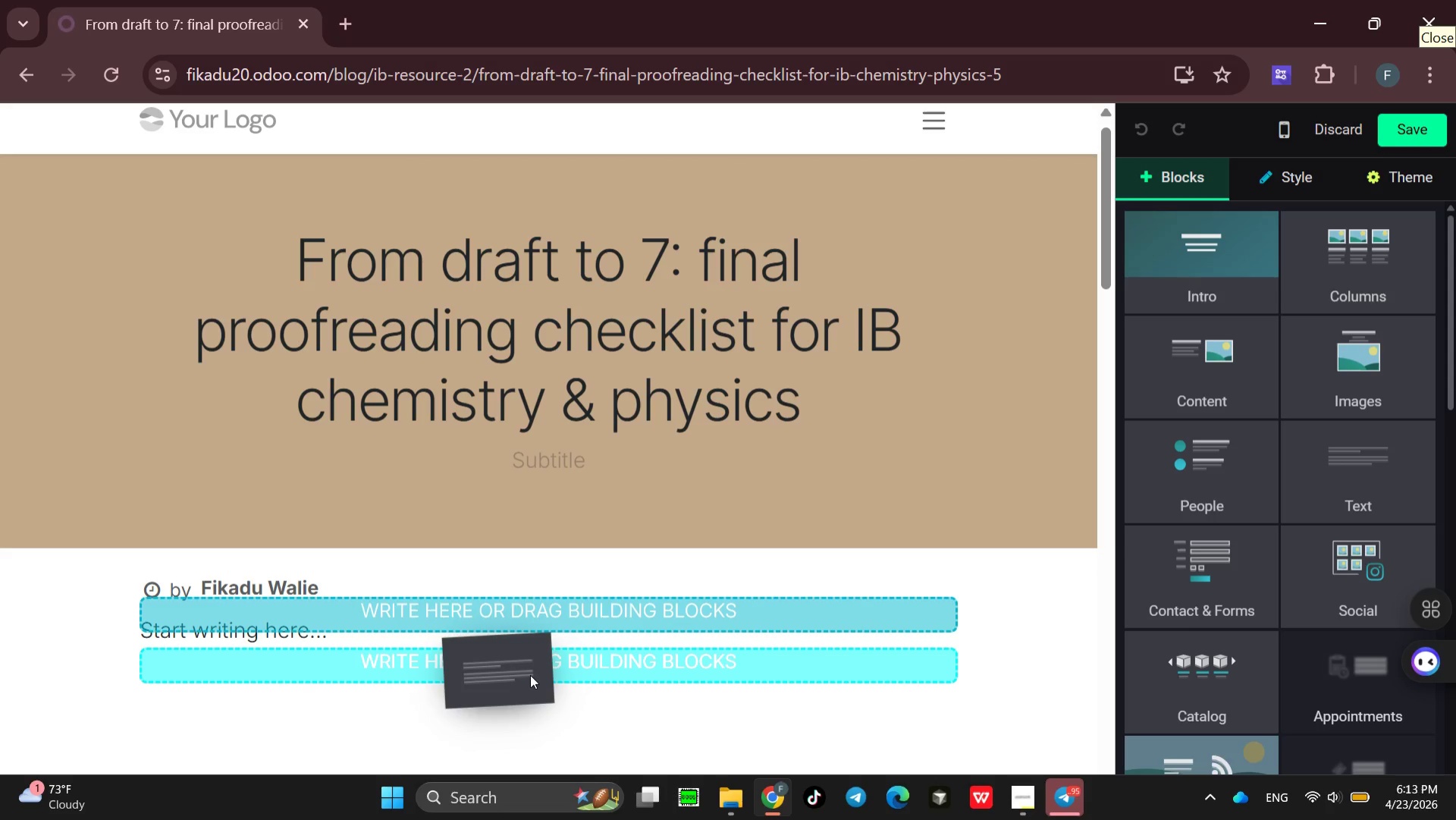 
left_click([530, 674])
 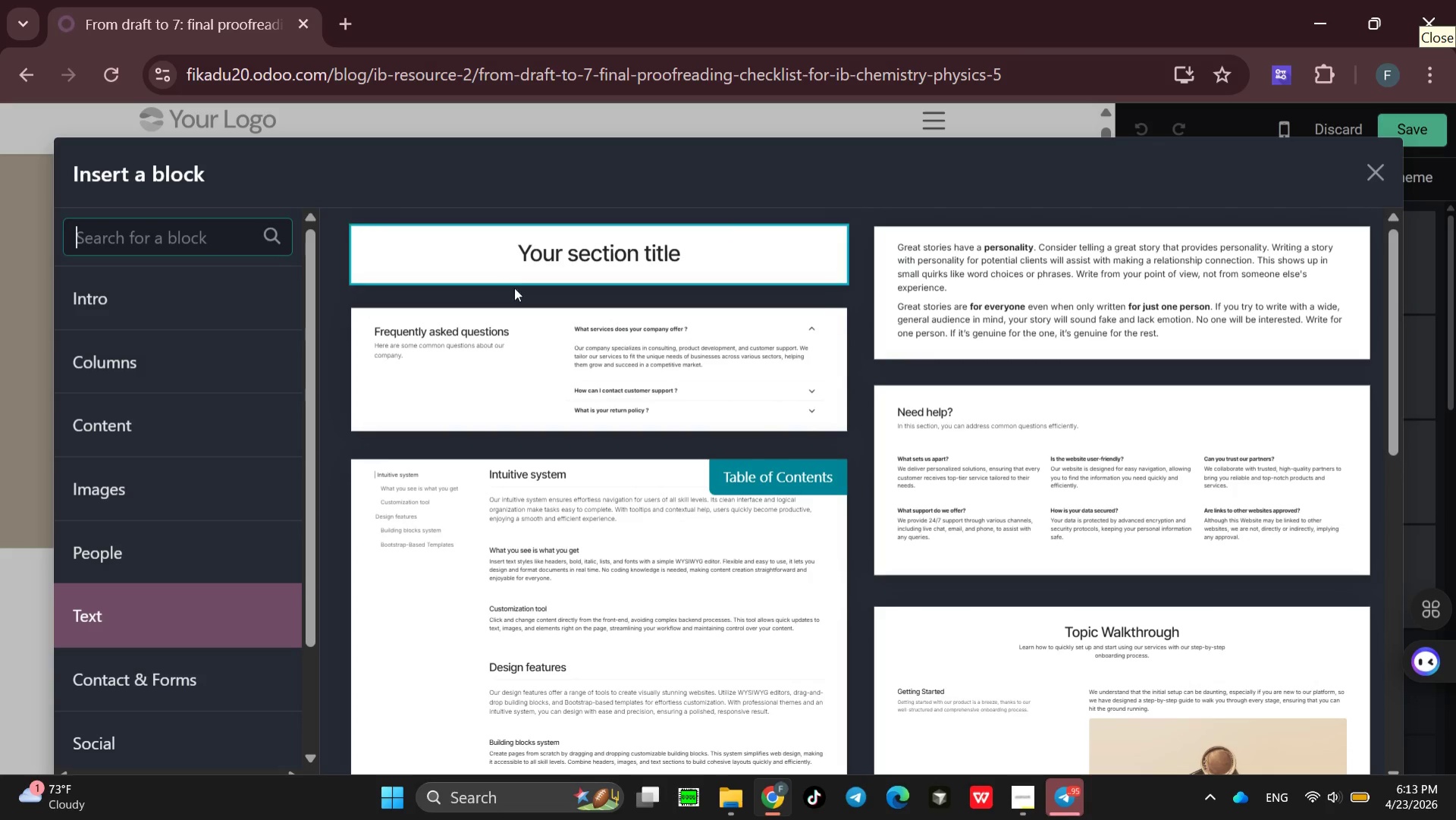 
left_click([548, 258])
 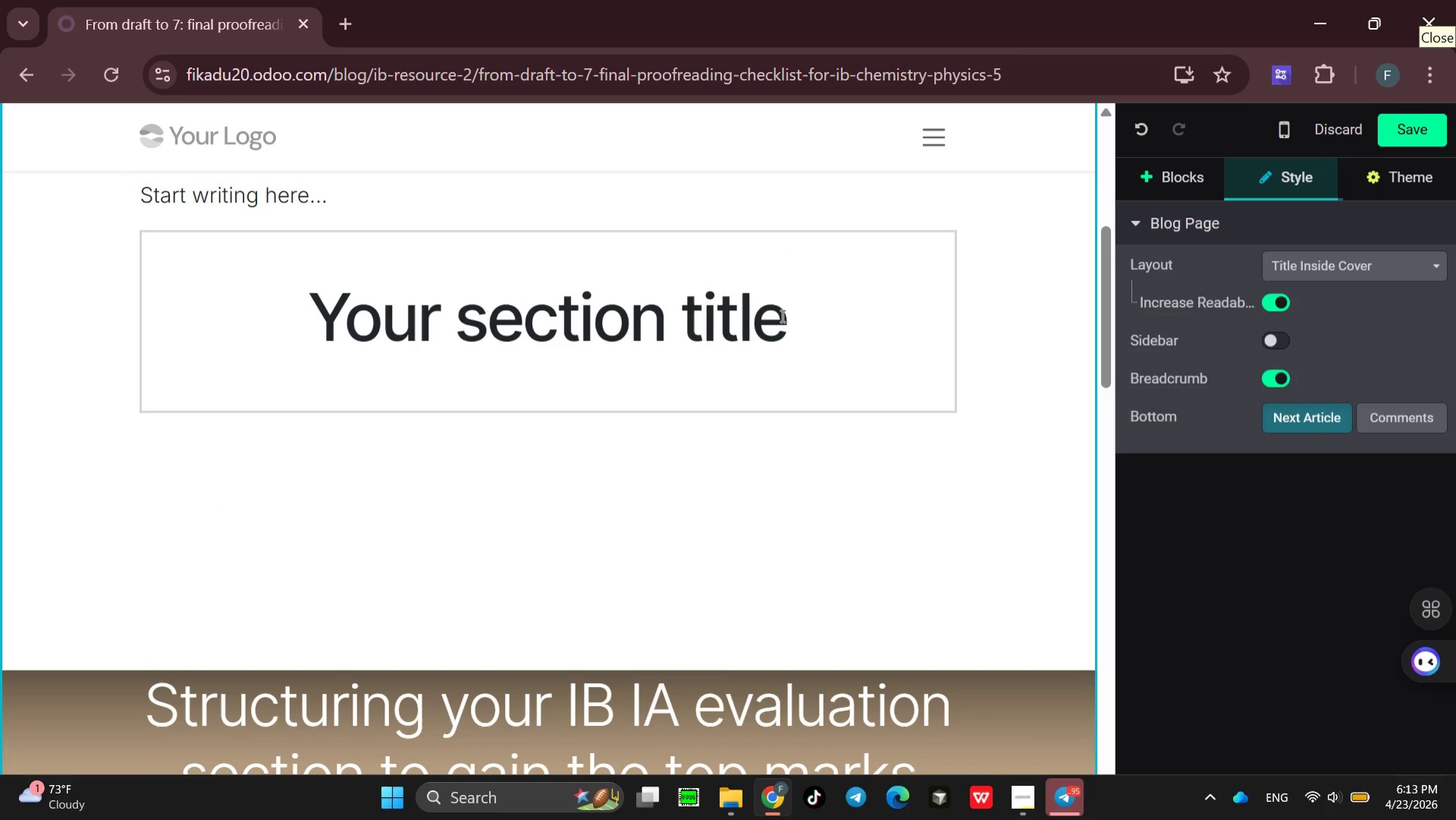 
left_click_drag(start_coordinate=[795, 319], to_coordinate=[306, 304])
 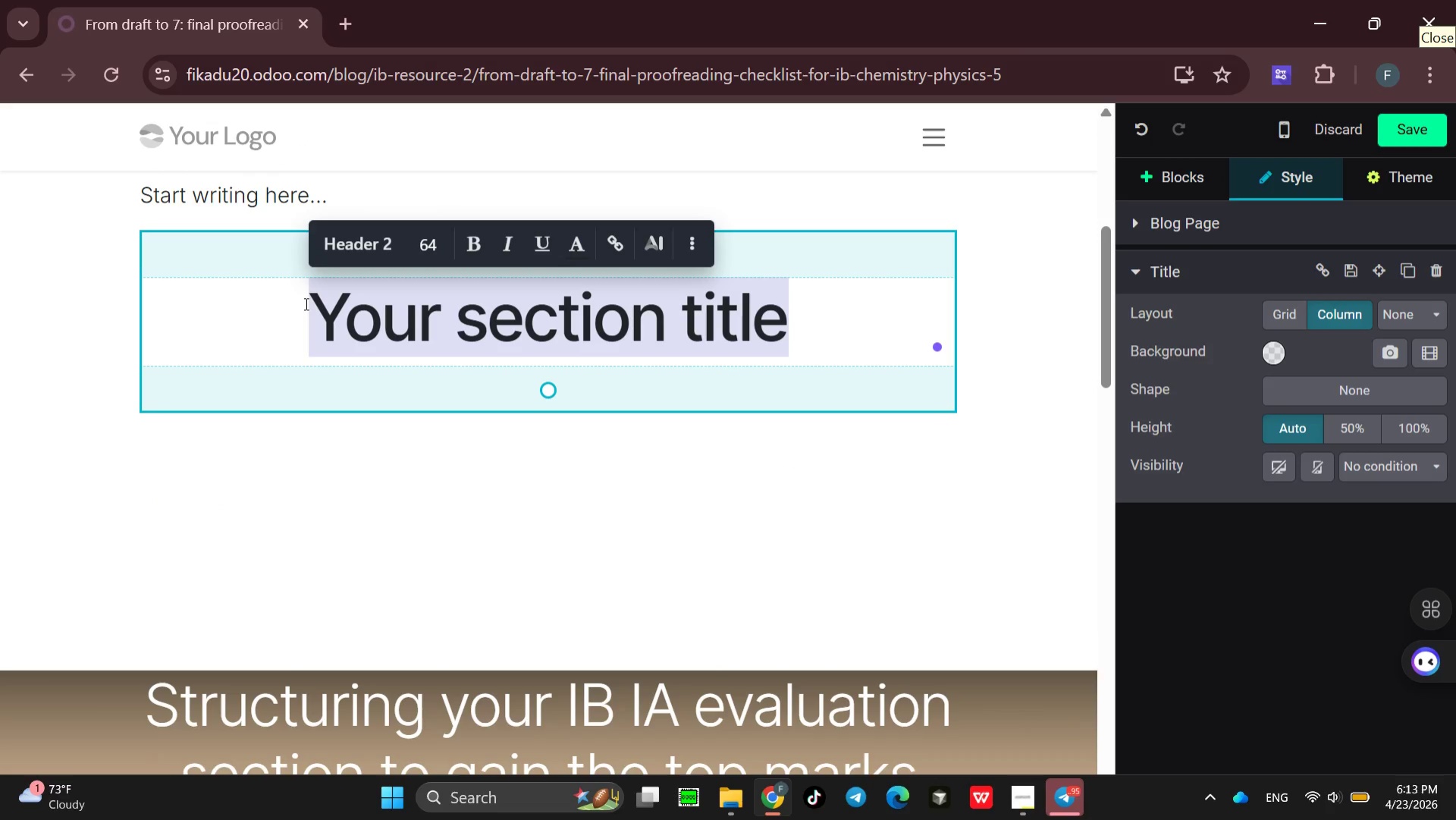 
key(Backspace)
 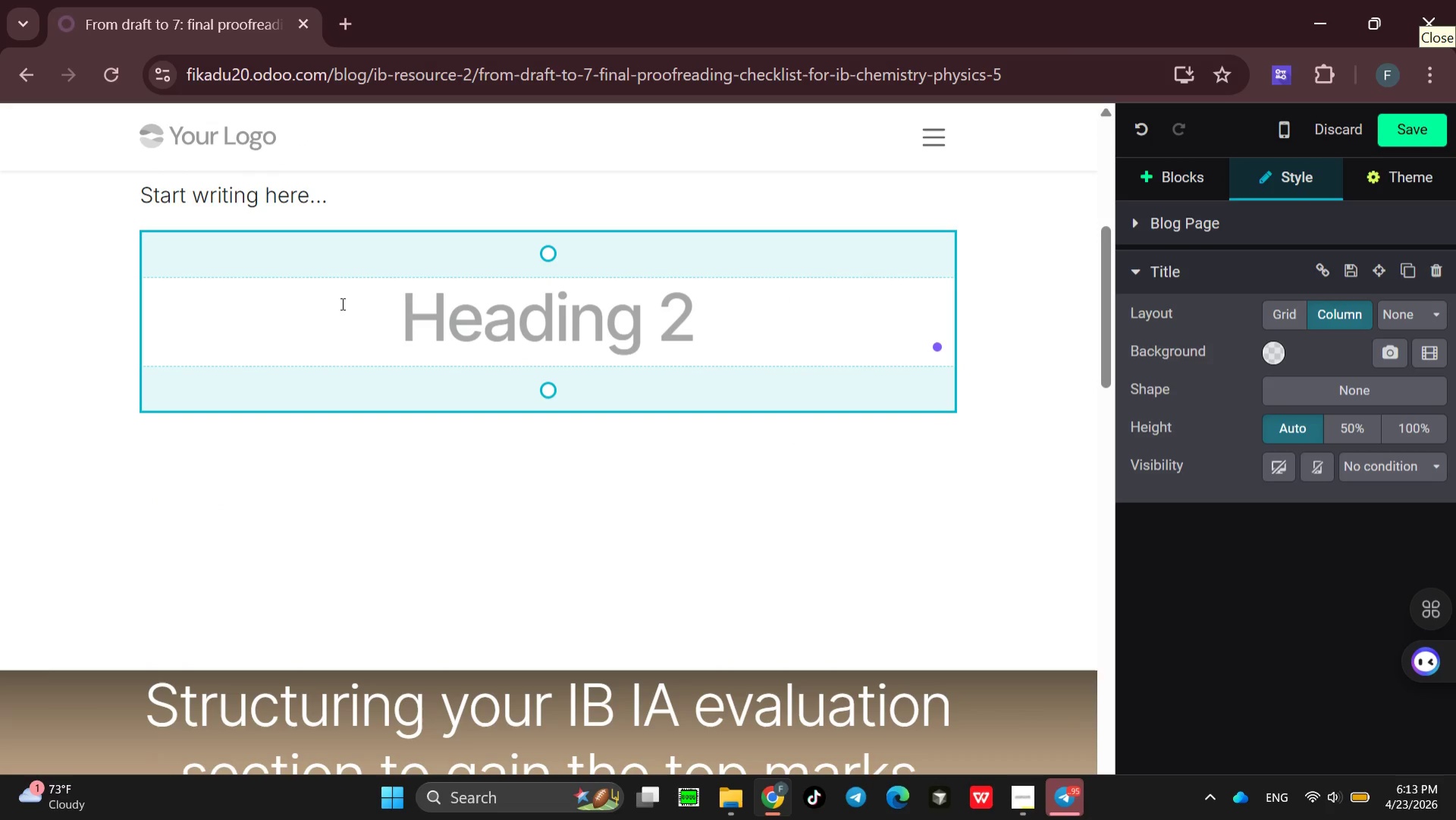 
type(you have finished your IA draft )
 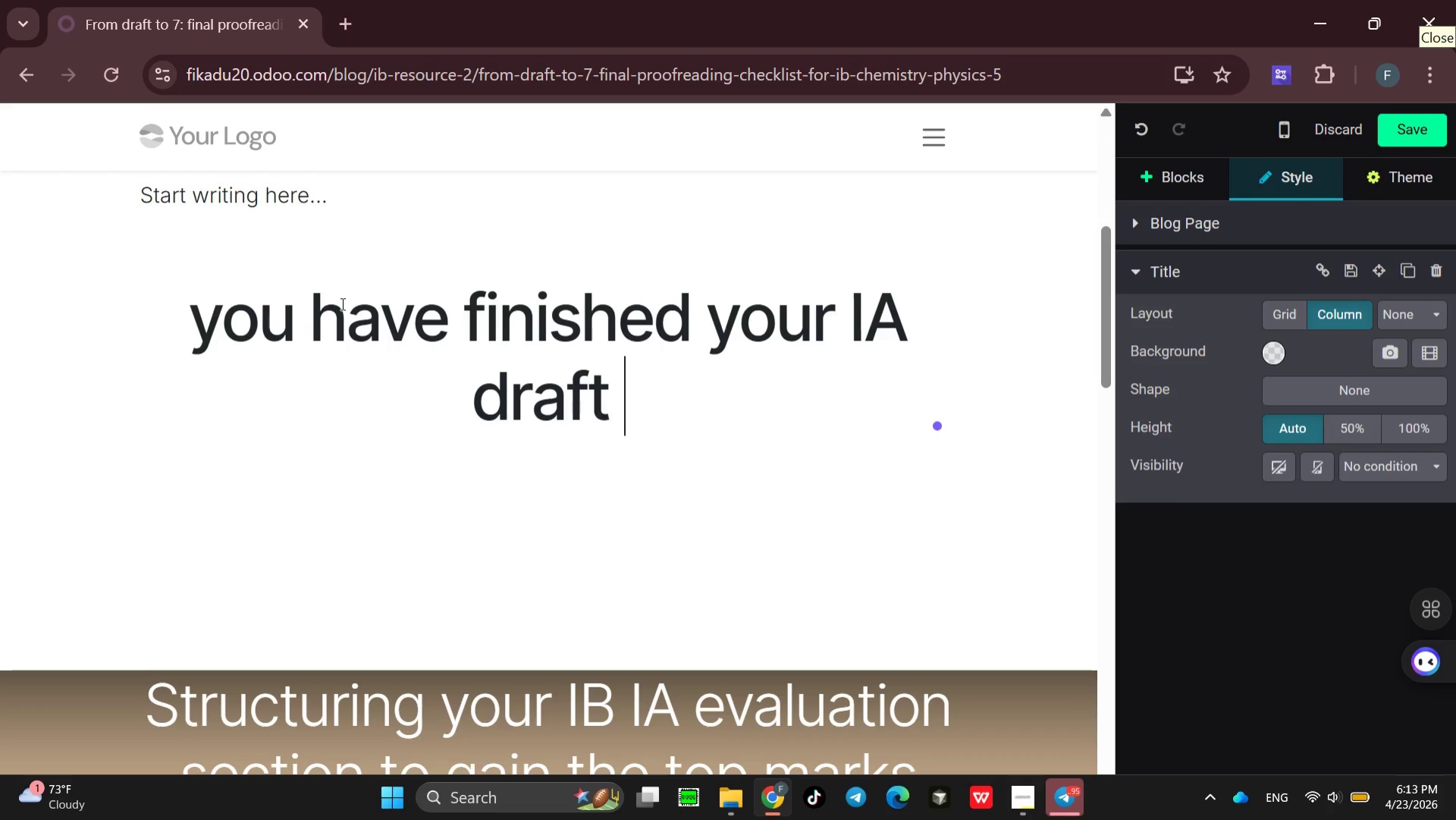 
key(Backspace)
 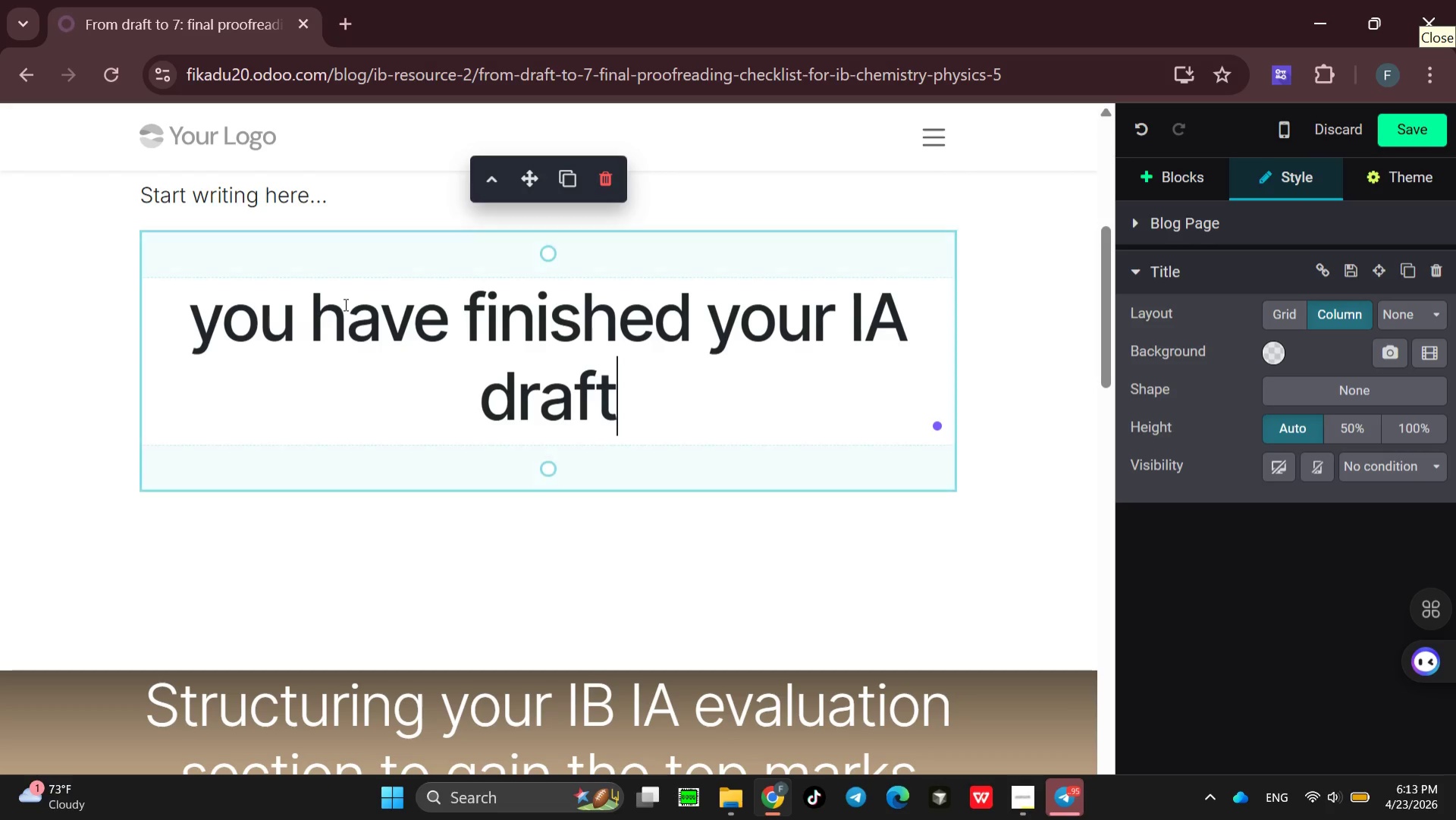 
key(Period)
 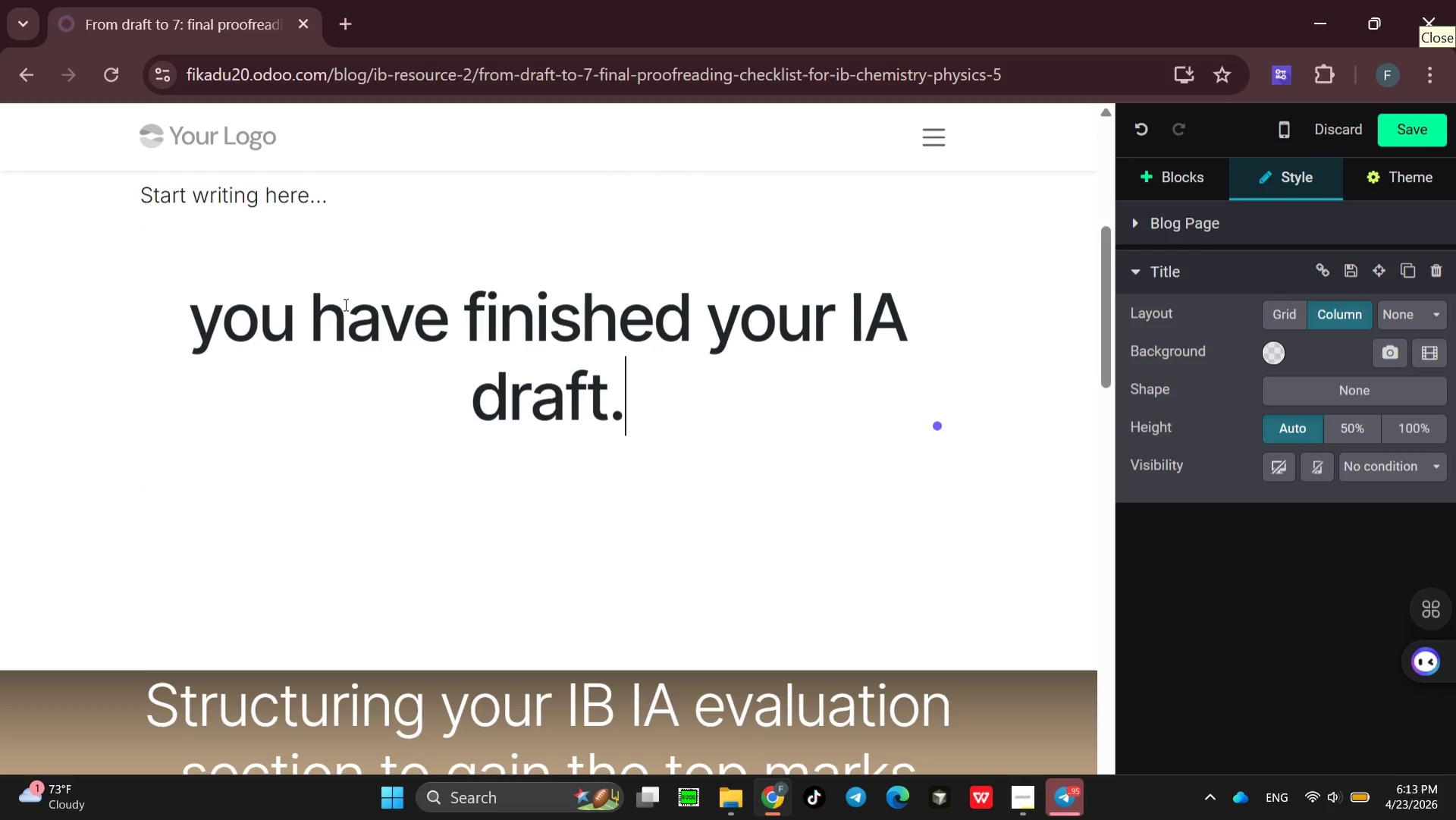 
key(Space)
 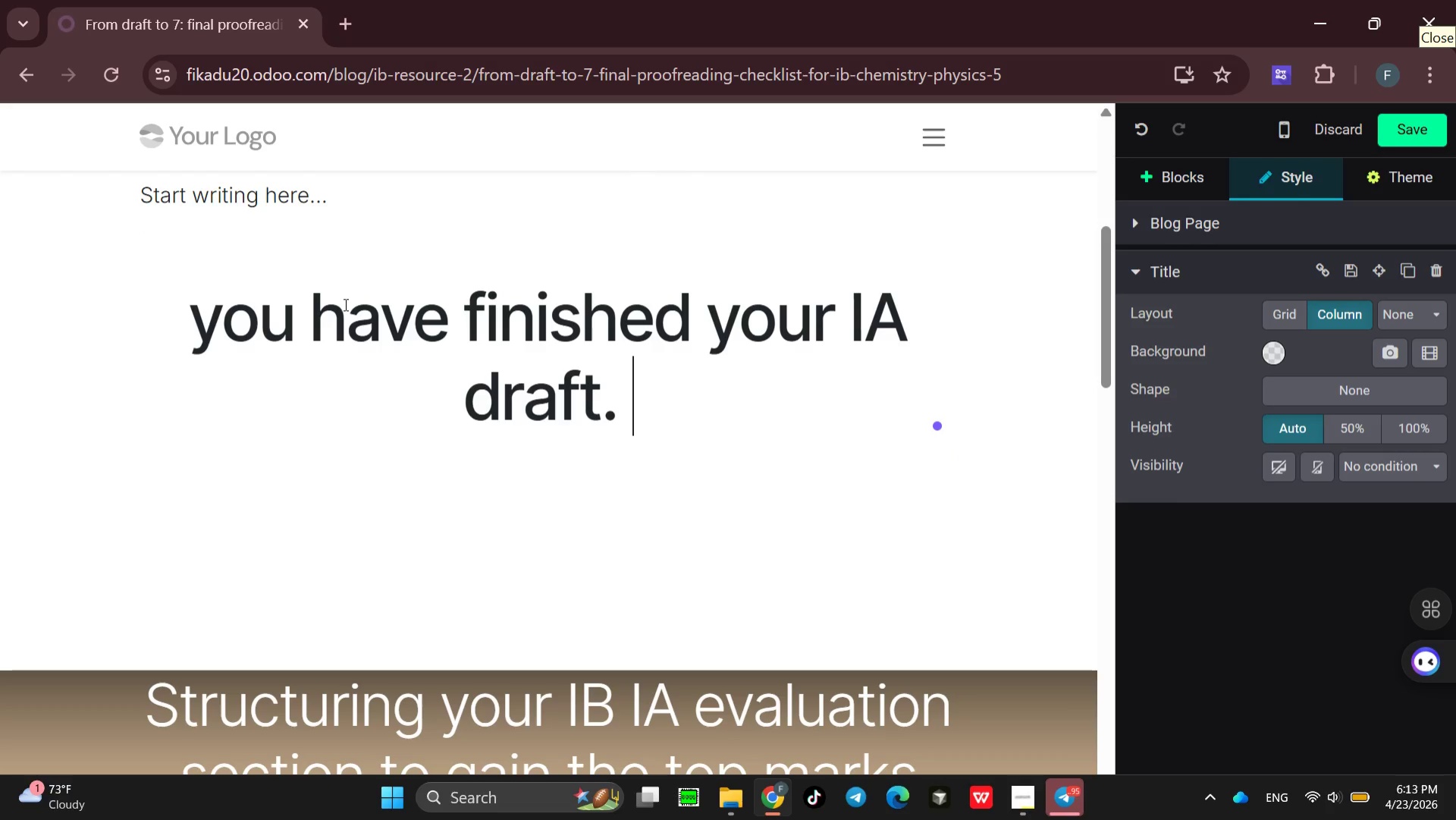 
type(now use this 15-point)
 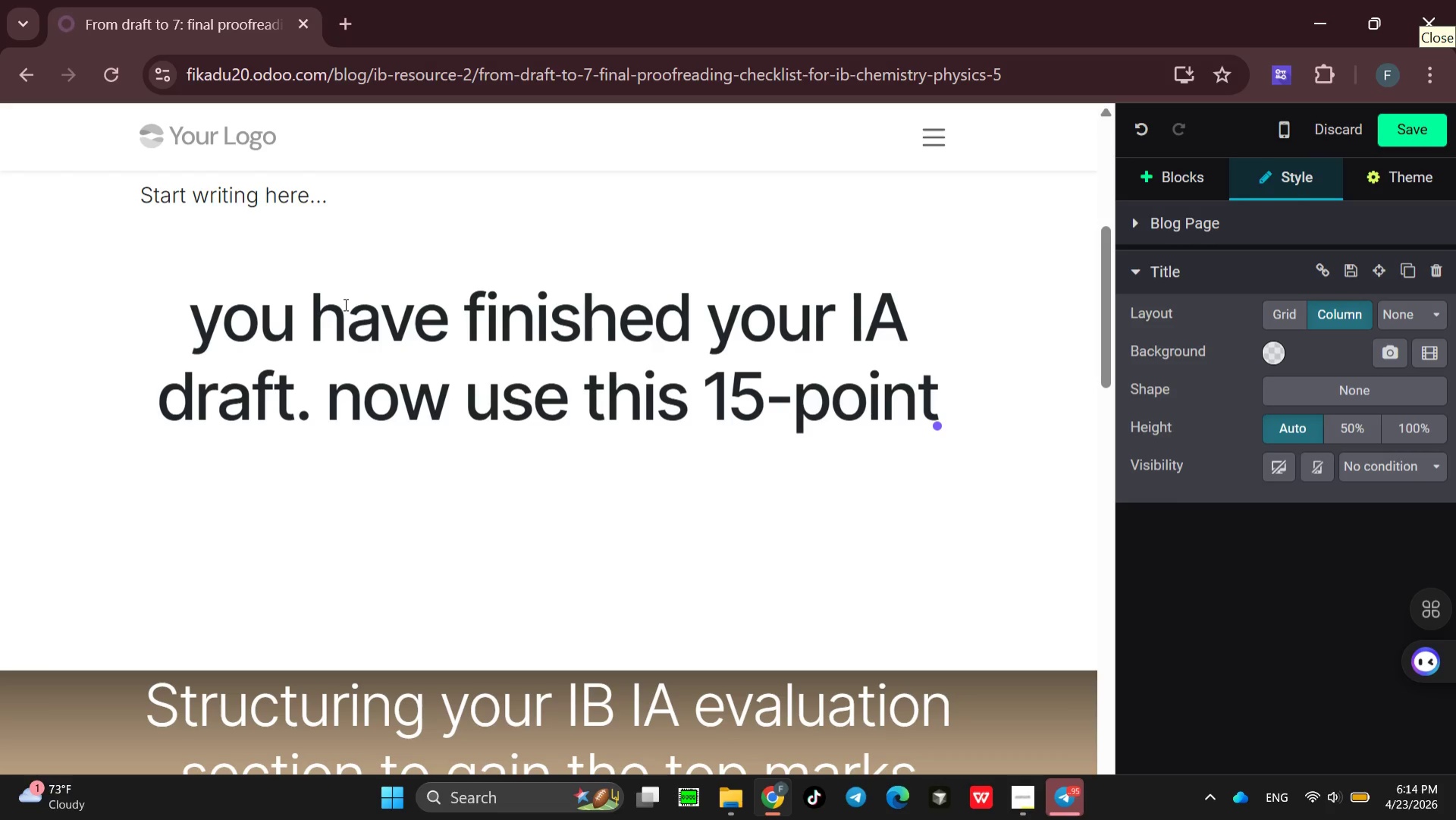 
wait(5.11)
 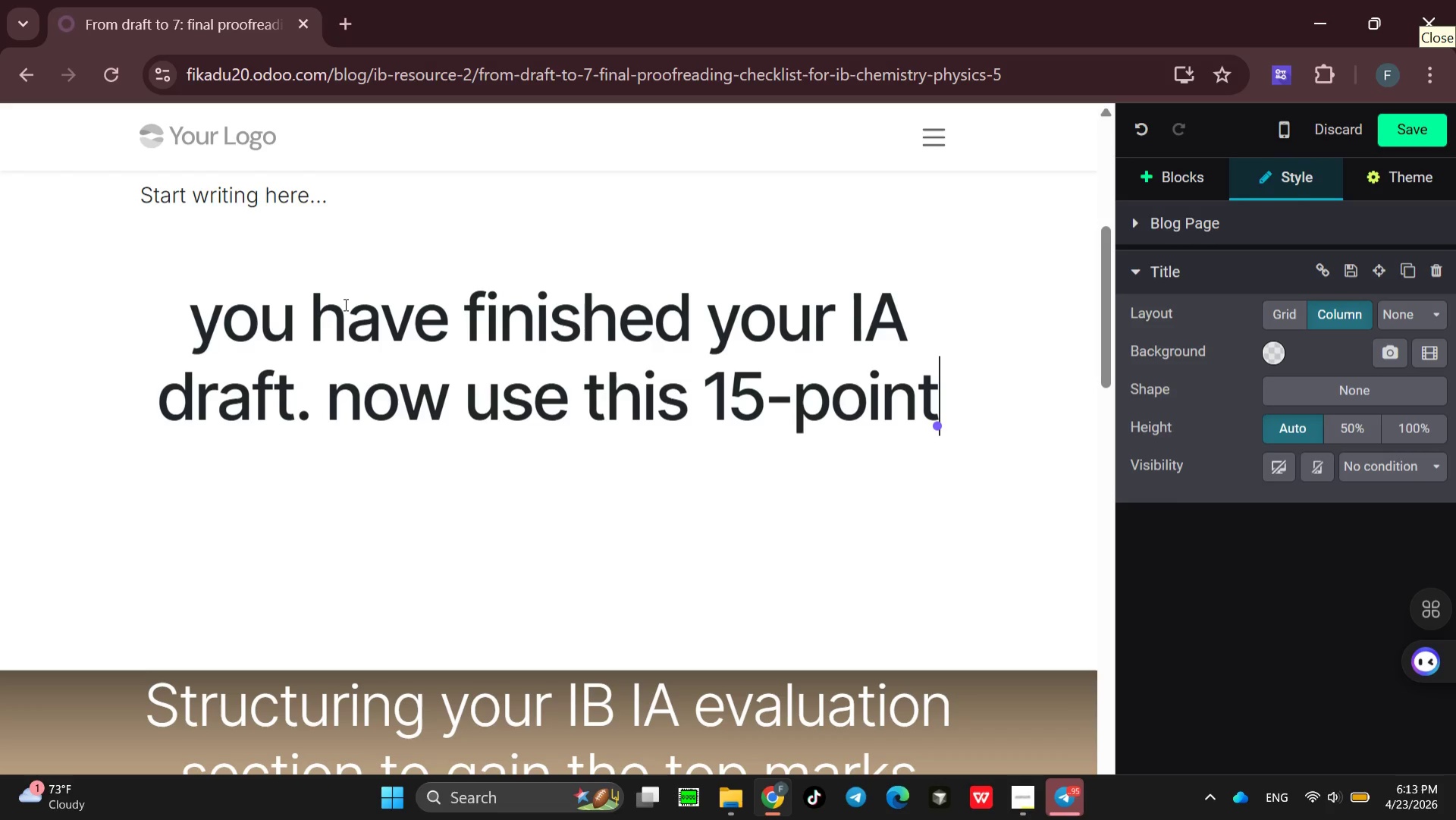 
type( checklist )
 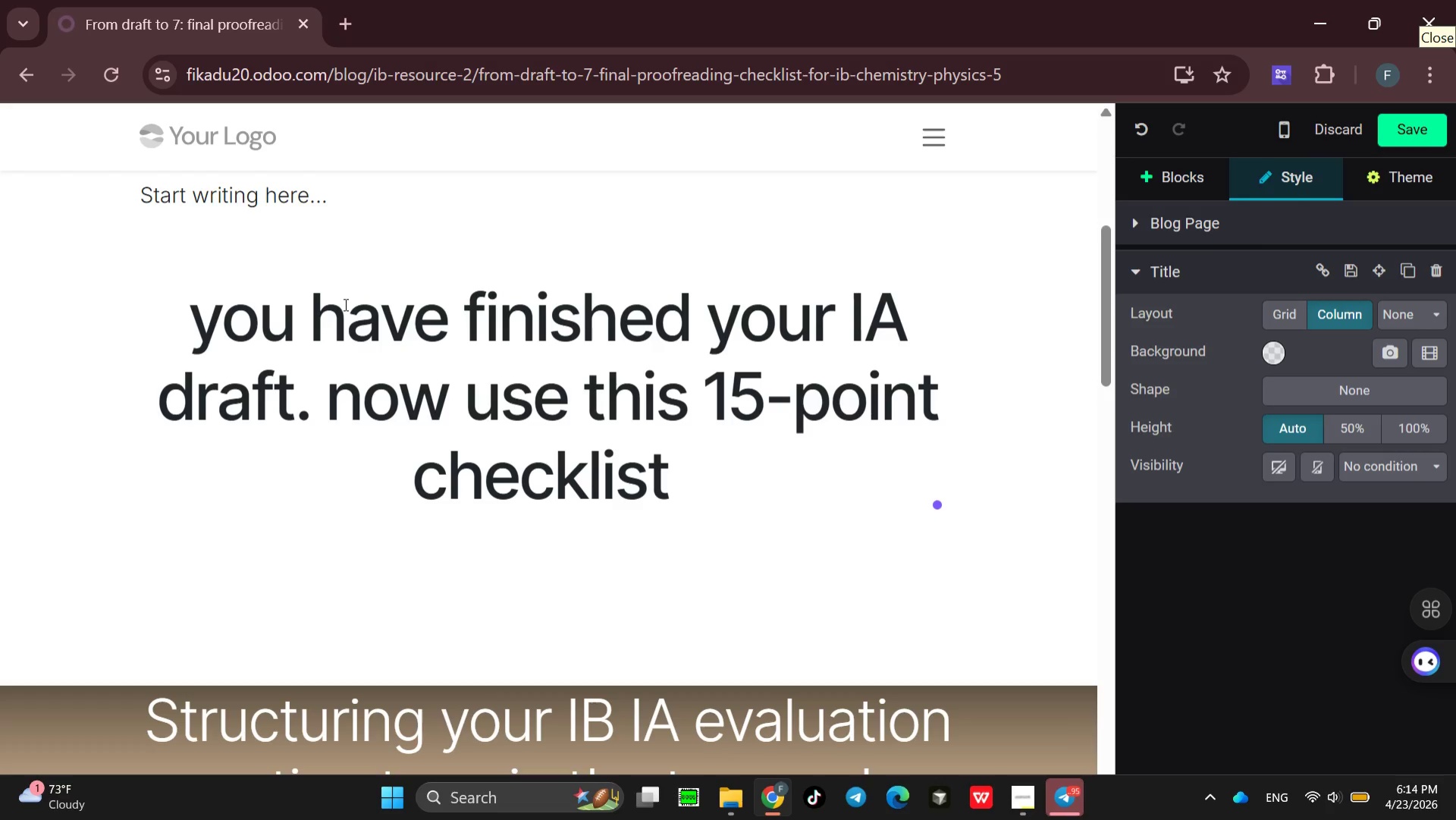 
type(to catch formatti)
 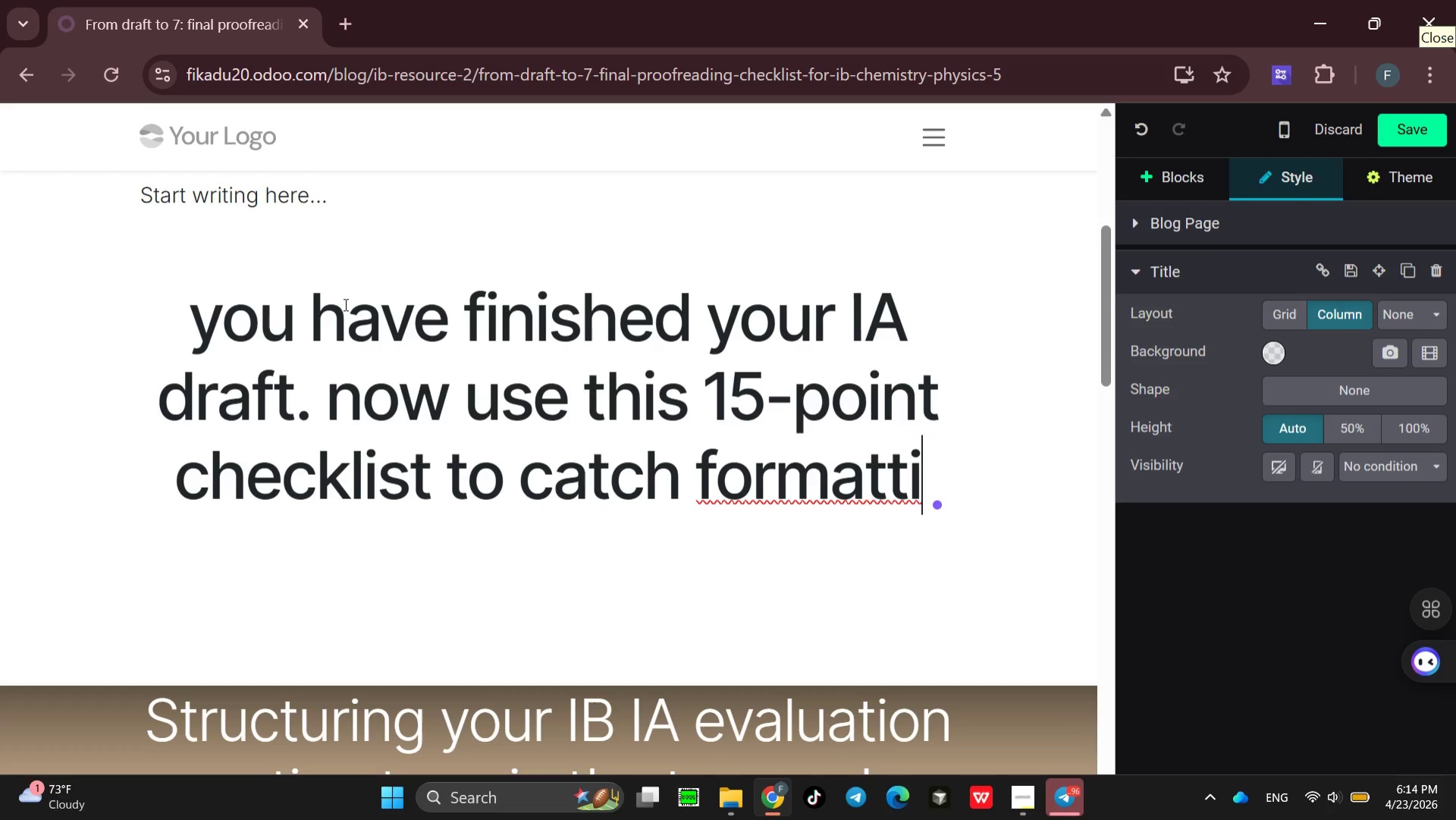 
type(ng )
 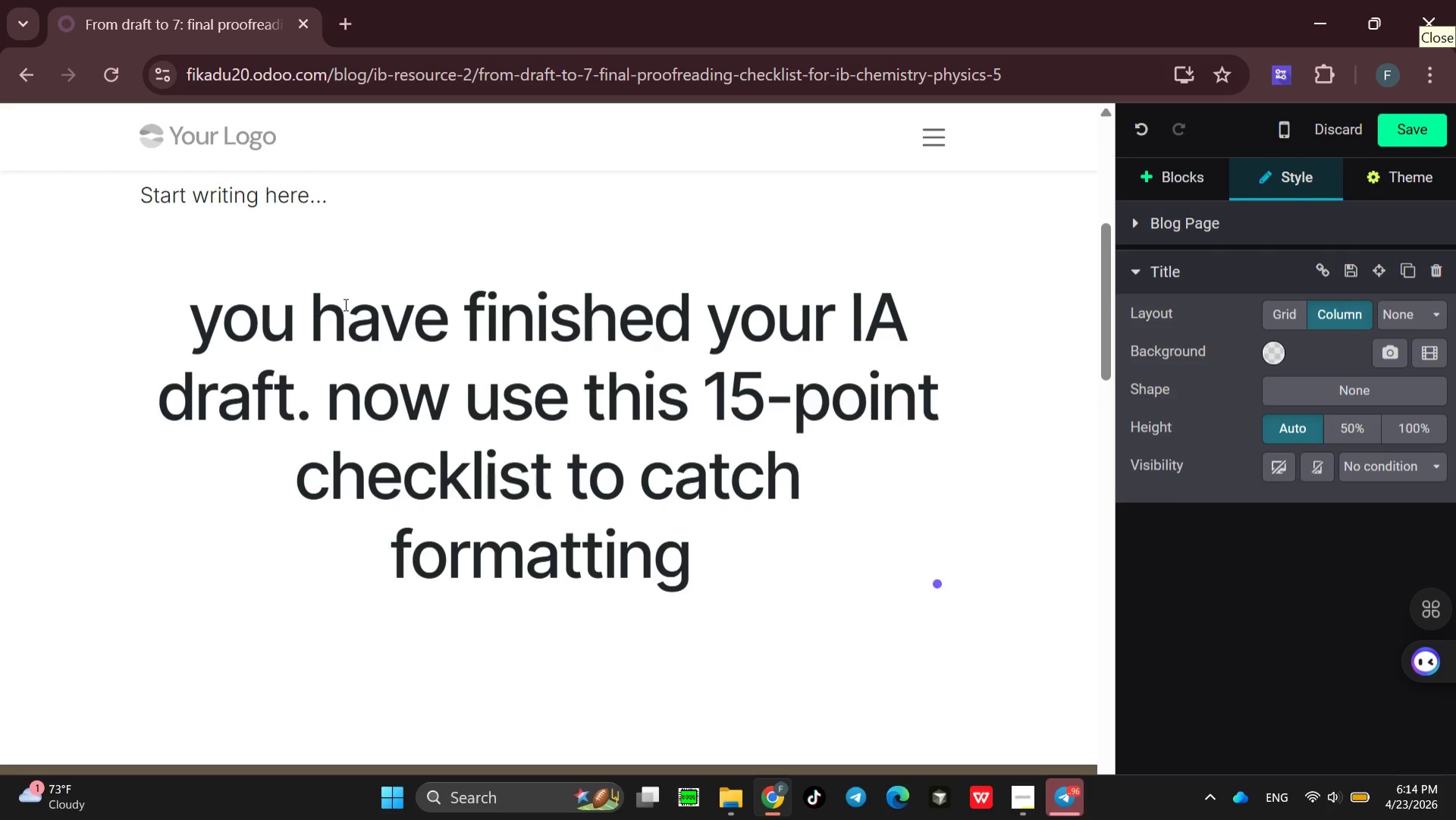 
type(errors, )
 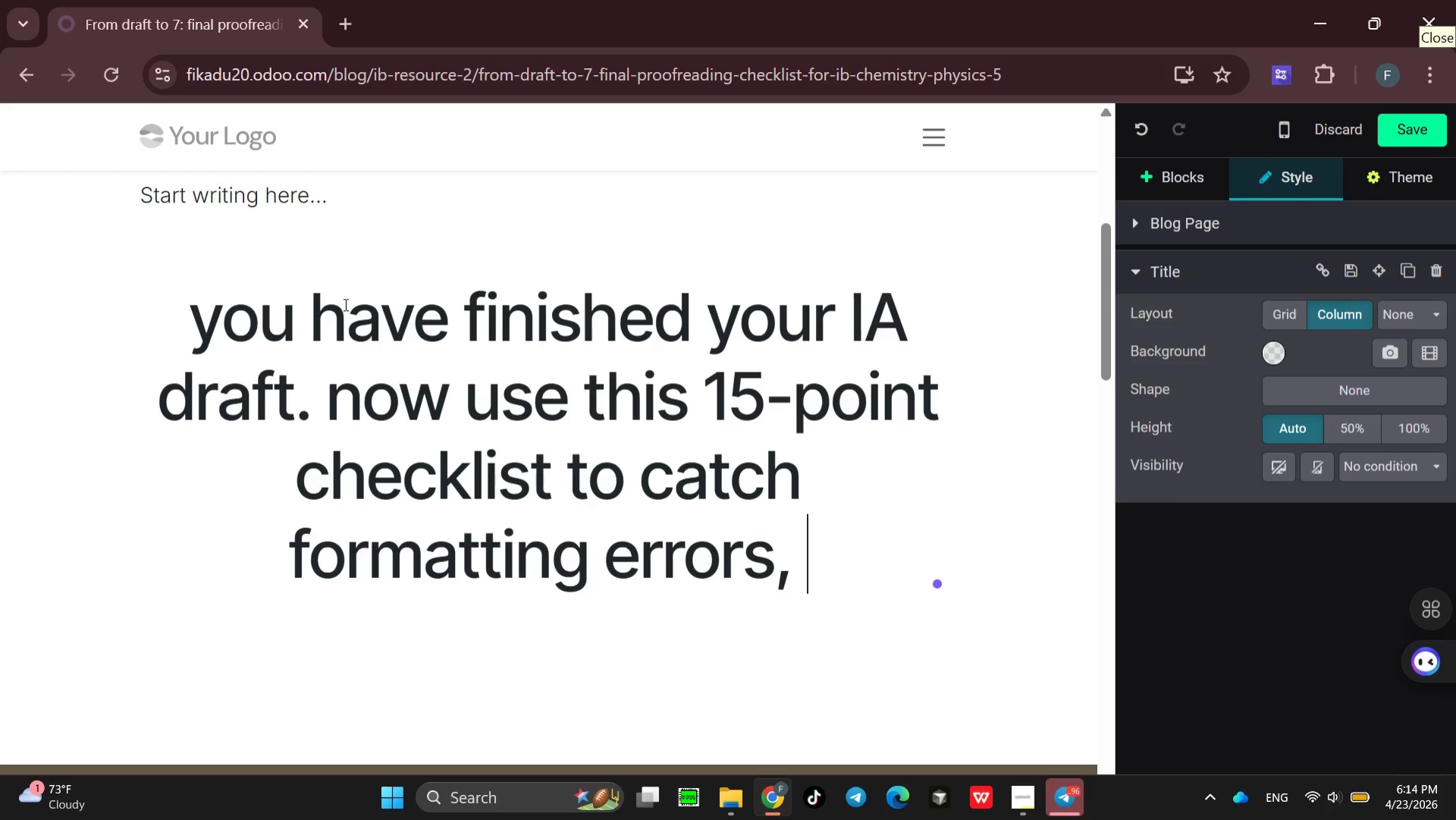 
wait(5.7)
 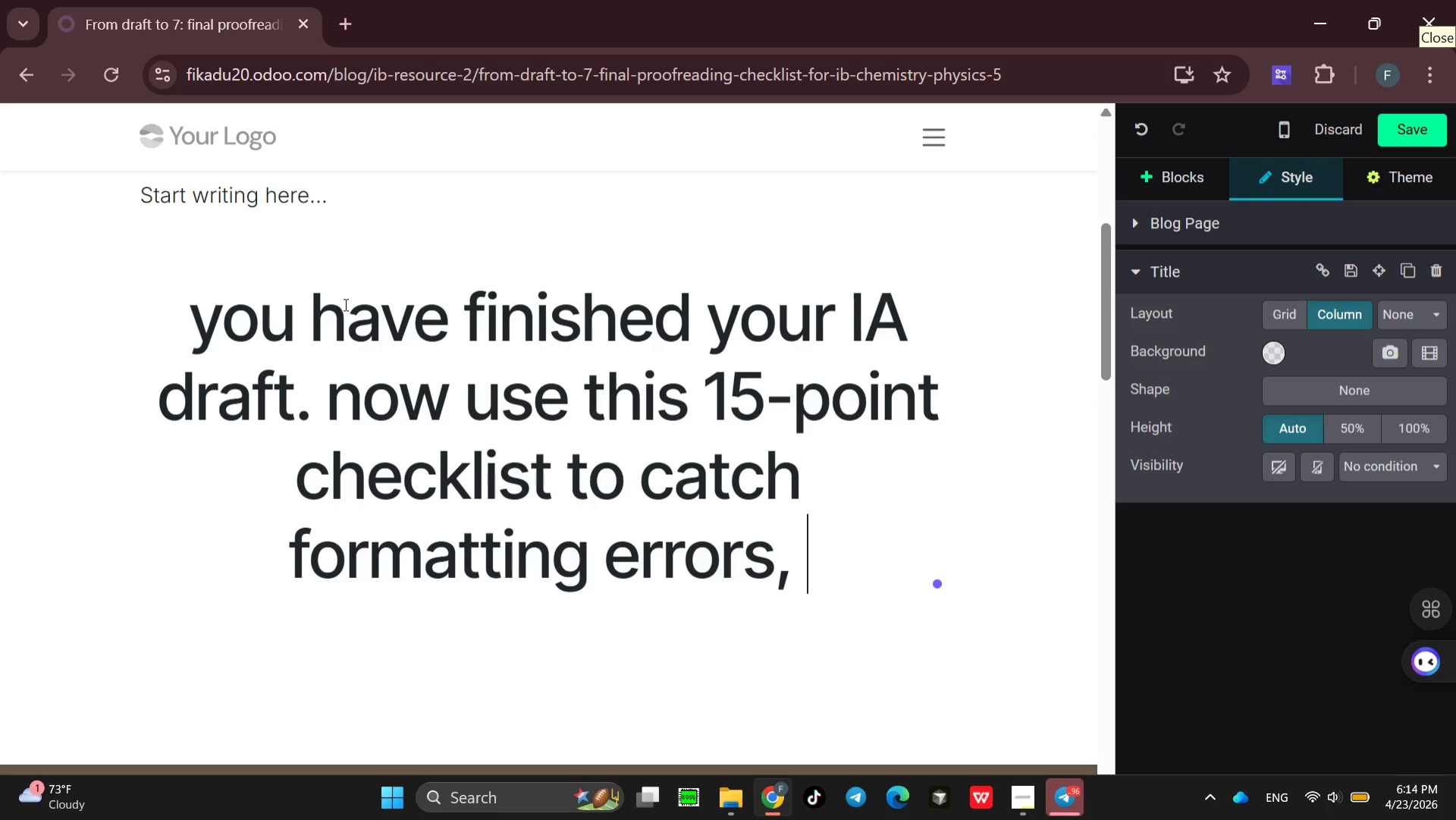 
type(cita)
 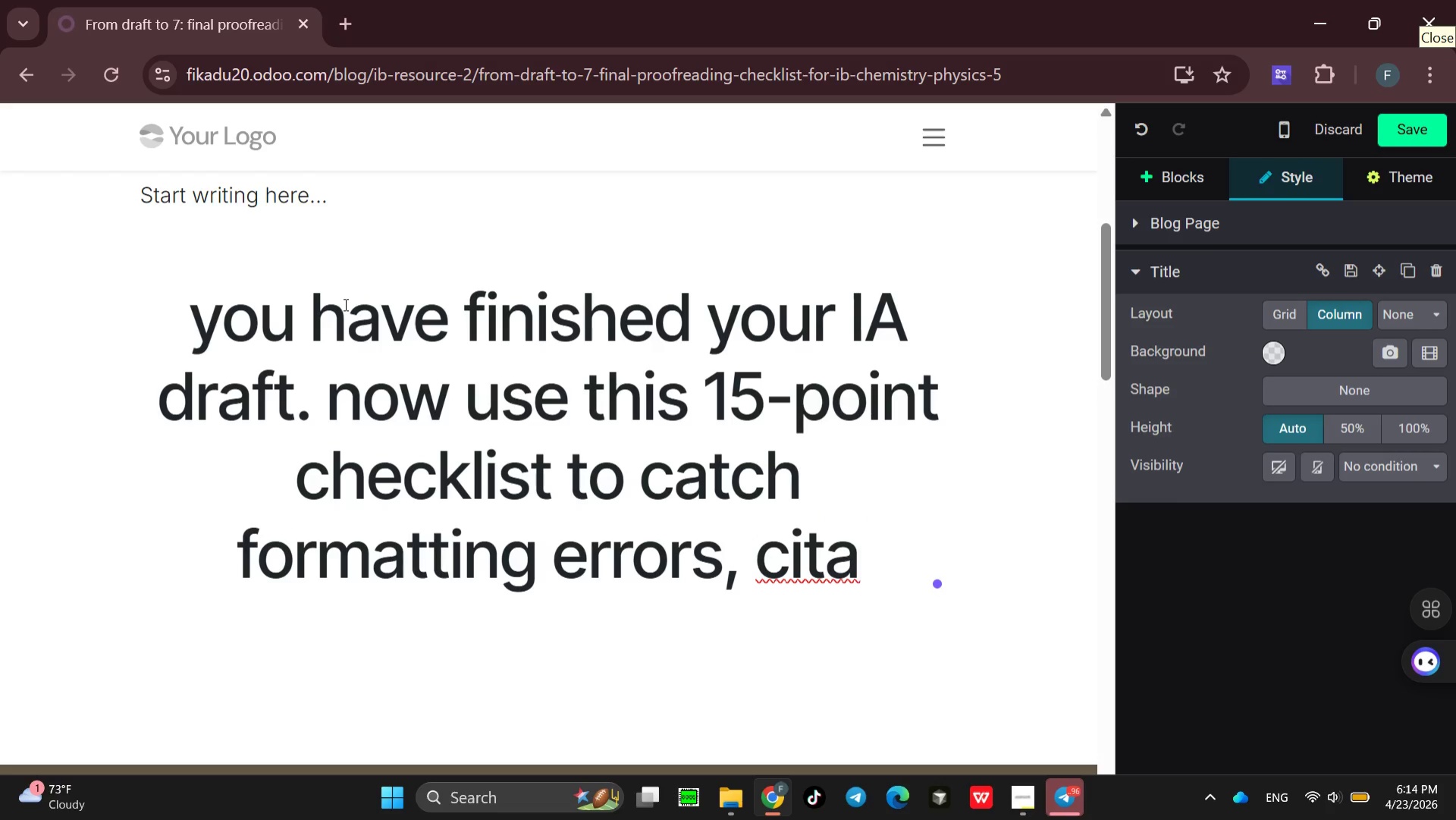 
wait(5.05)
 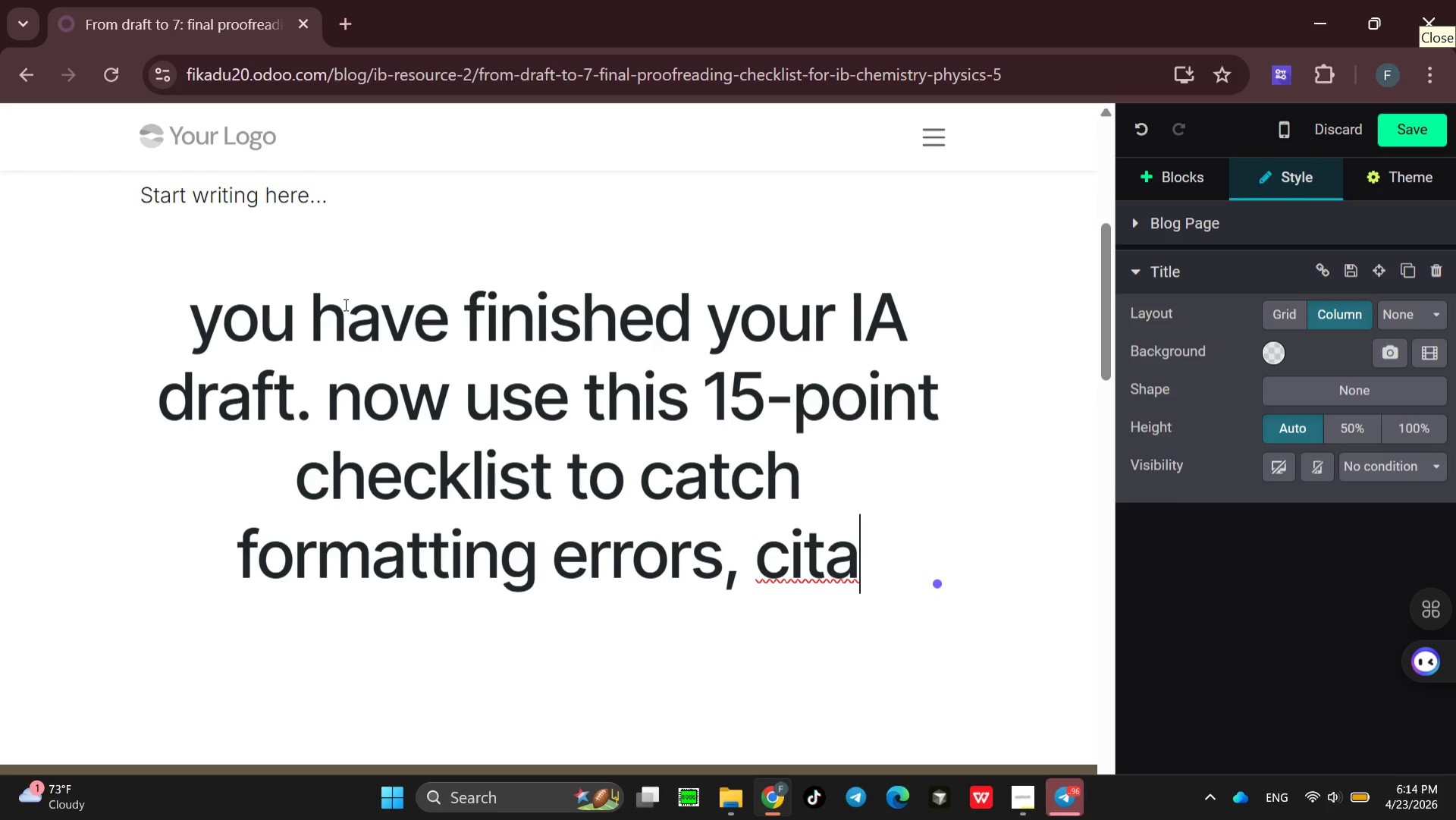 
type(tion mistakes )
 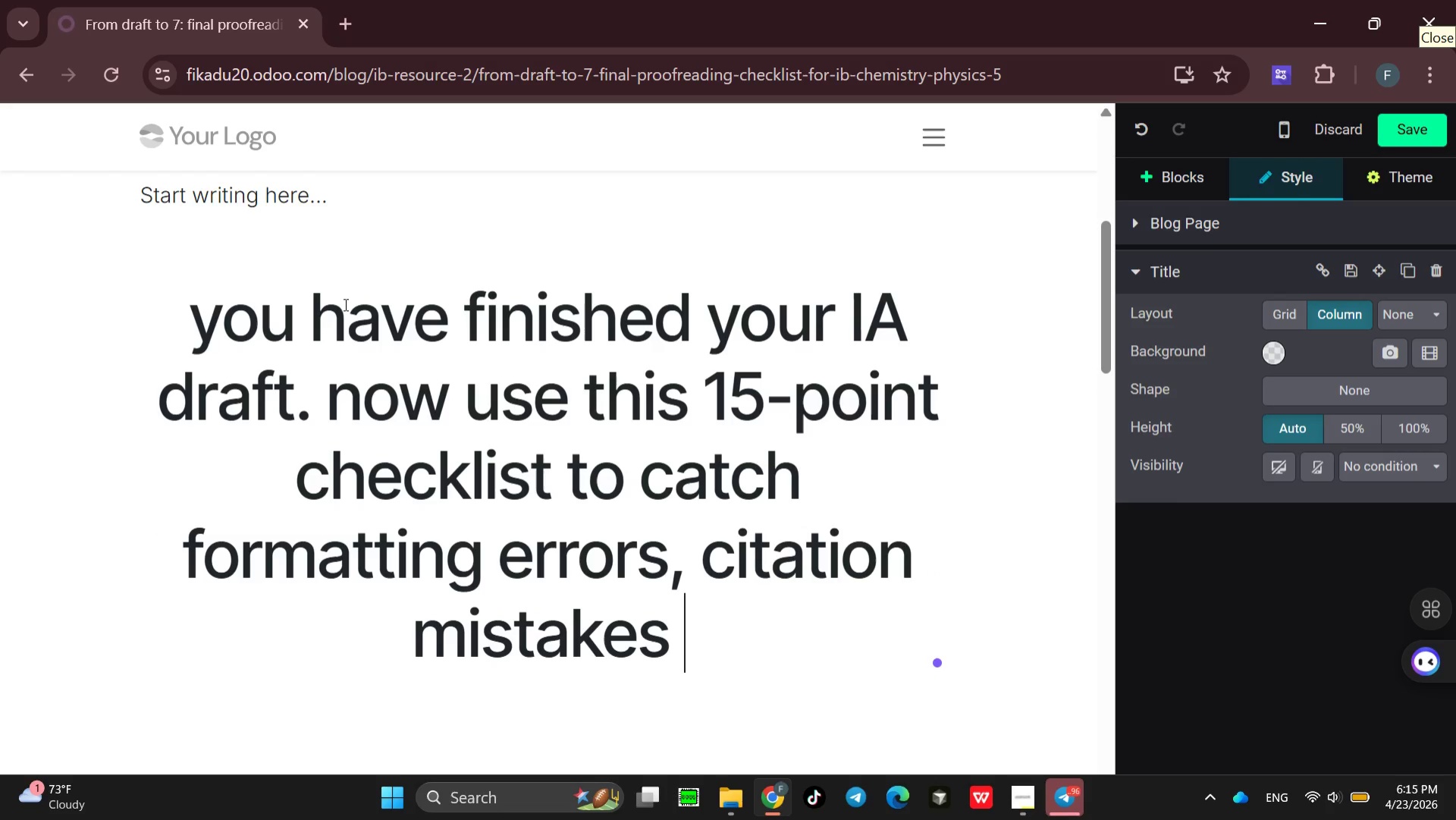 
key(Backspace)
type(, and ru)
 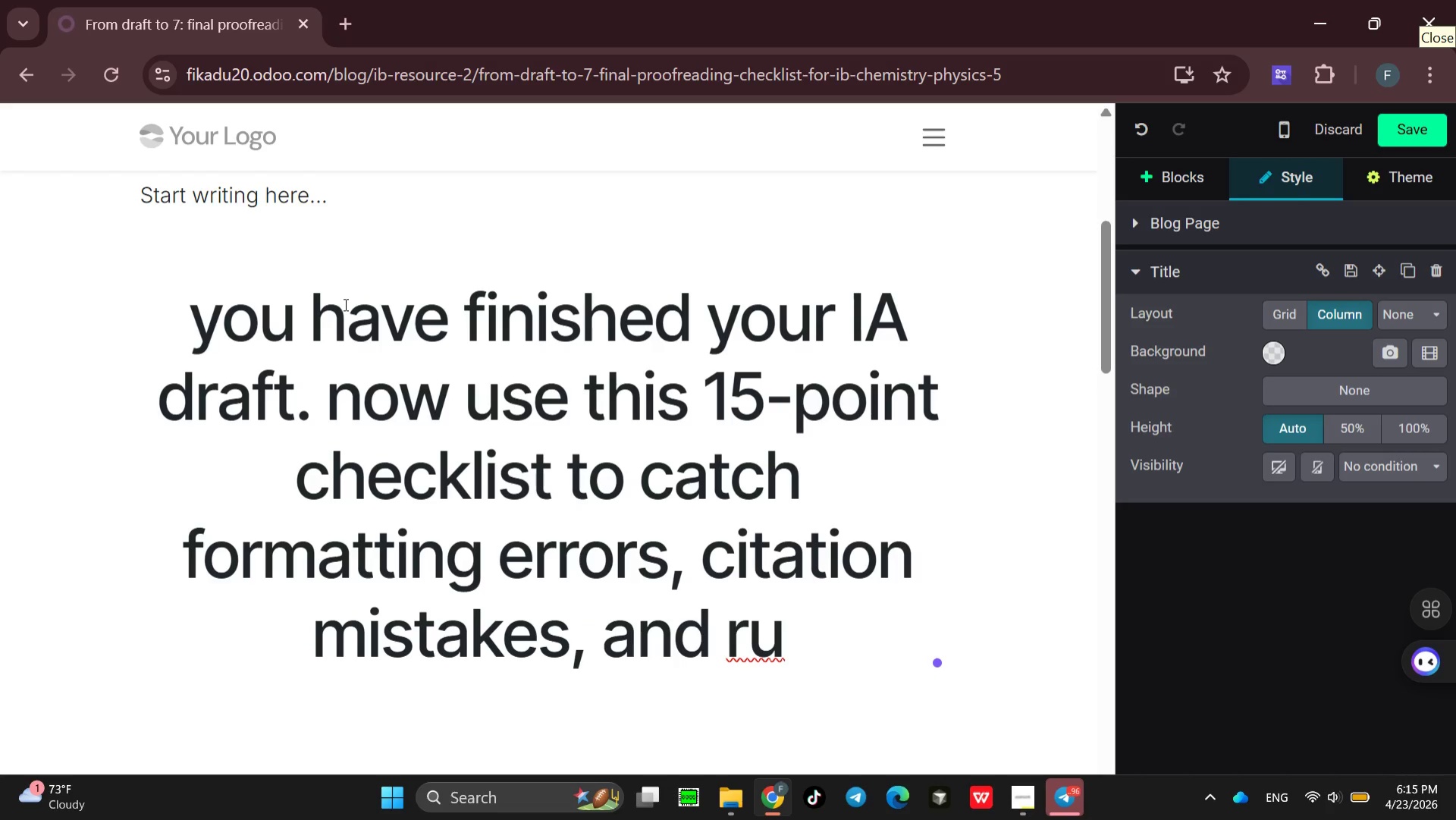 
type(bric gaps )
key(Backspace)
type(. print it and g0)
 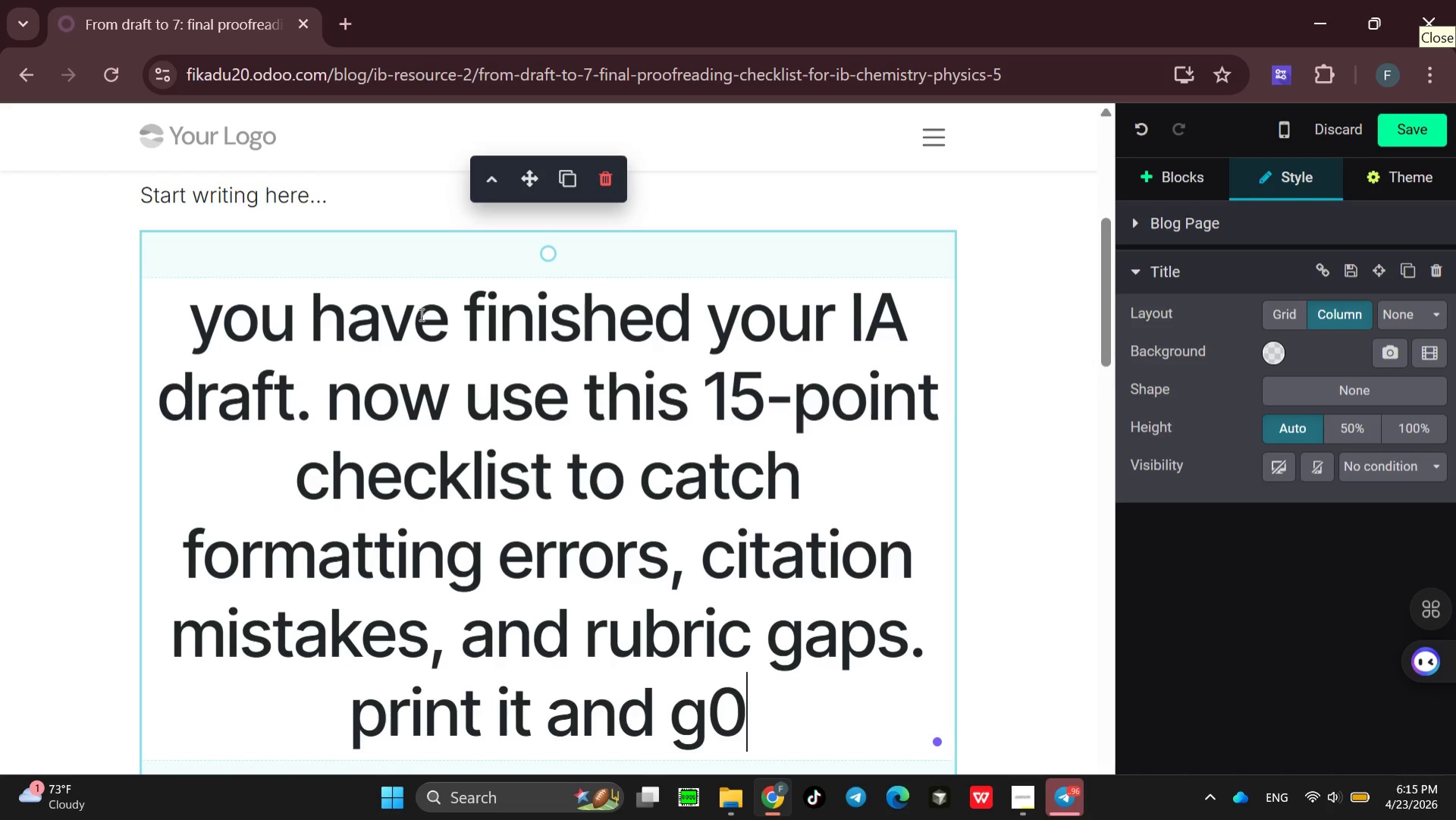 
key(Backspace)
type(o through every qitem)
key(Backspace)
key(Backspace)
key(Backspace)
key(Backspace)
key(Backspace)
type(item )
 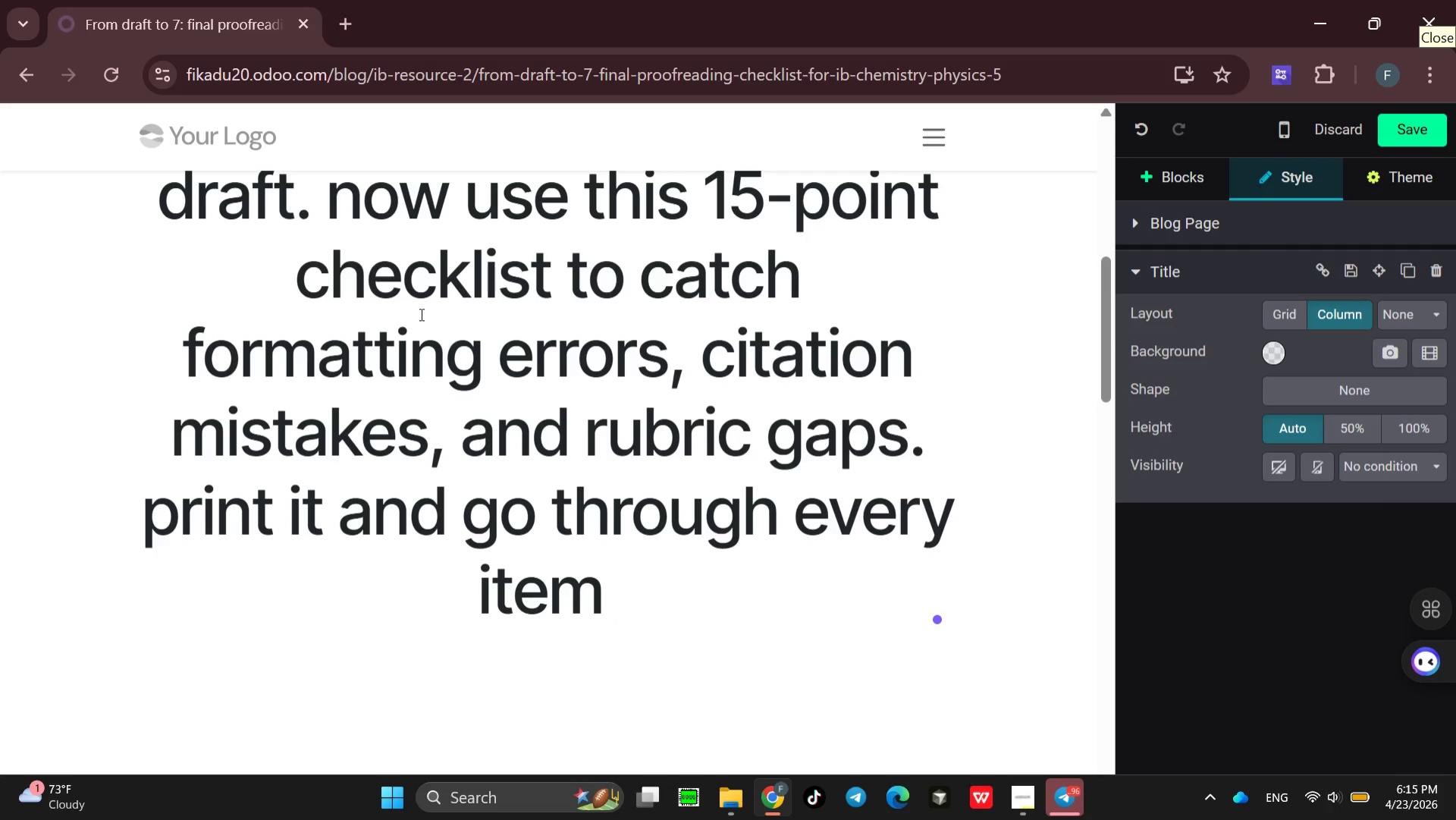 
key(Backspace)
 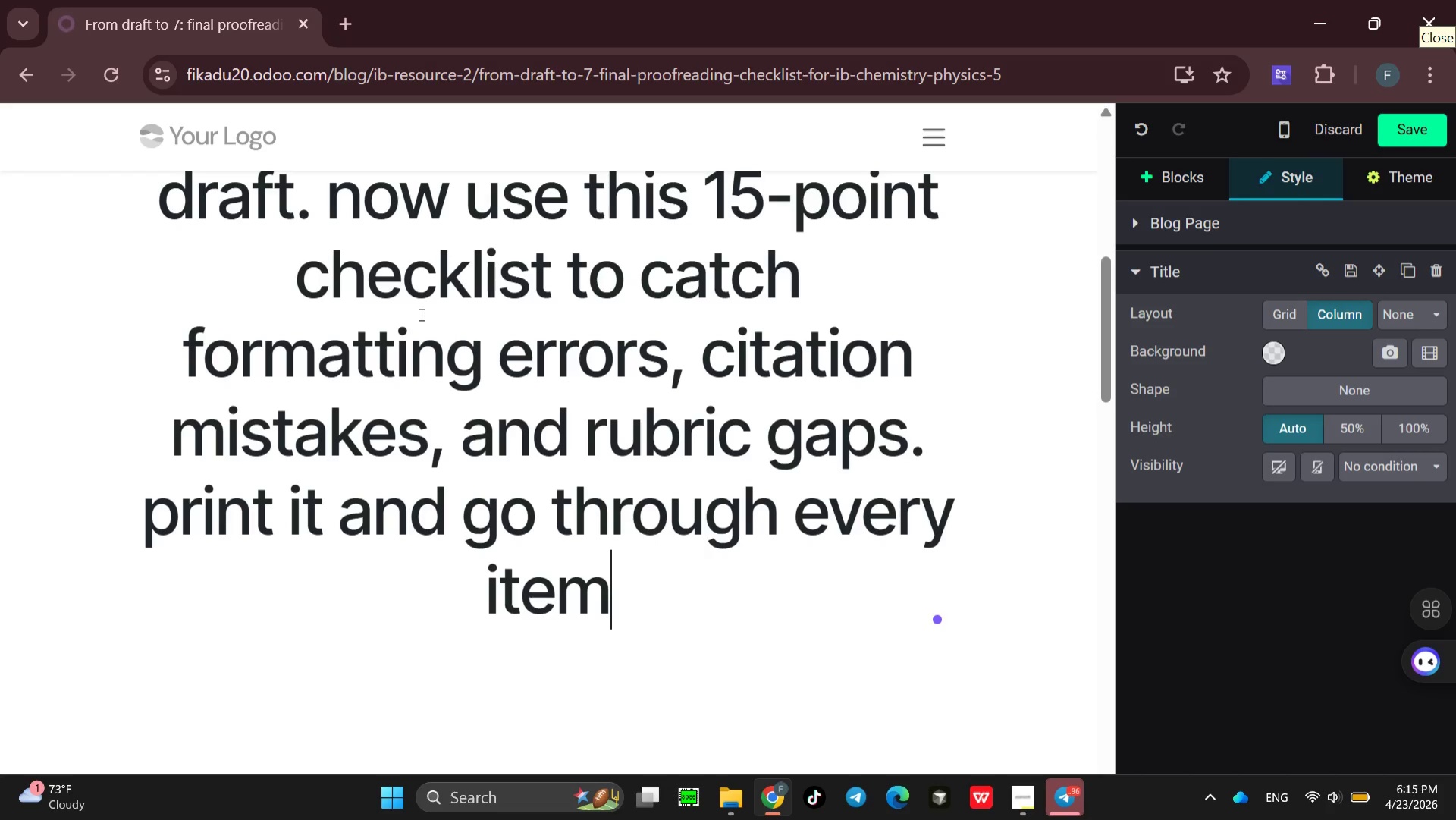 
key(Period)
 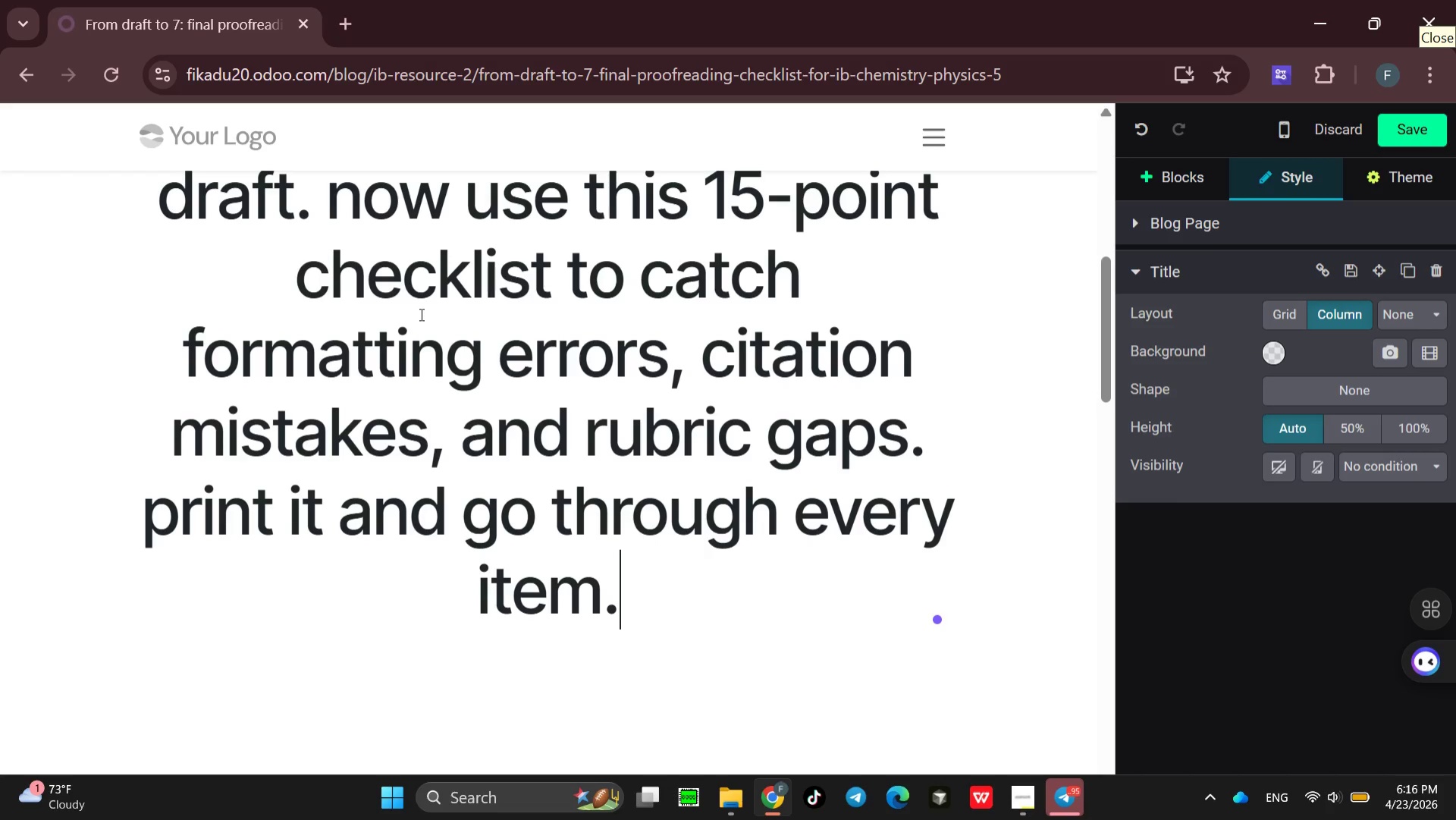 
wait(65.39)
 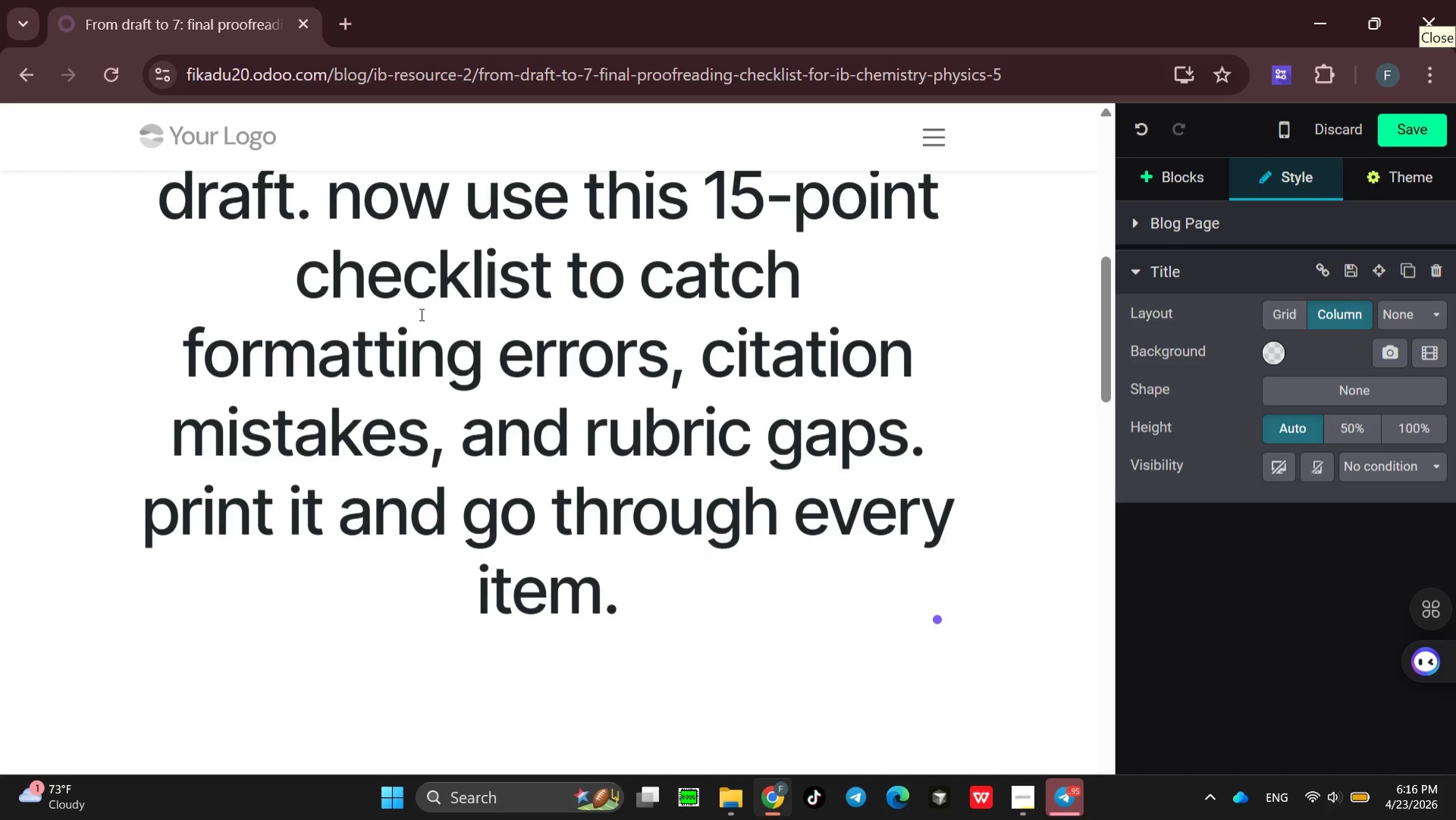 
type(**content )
 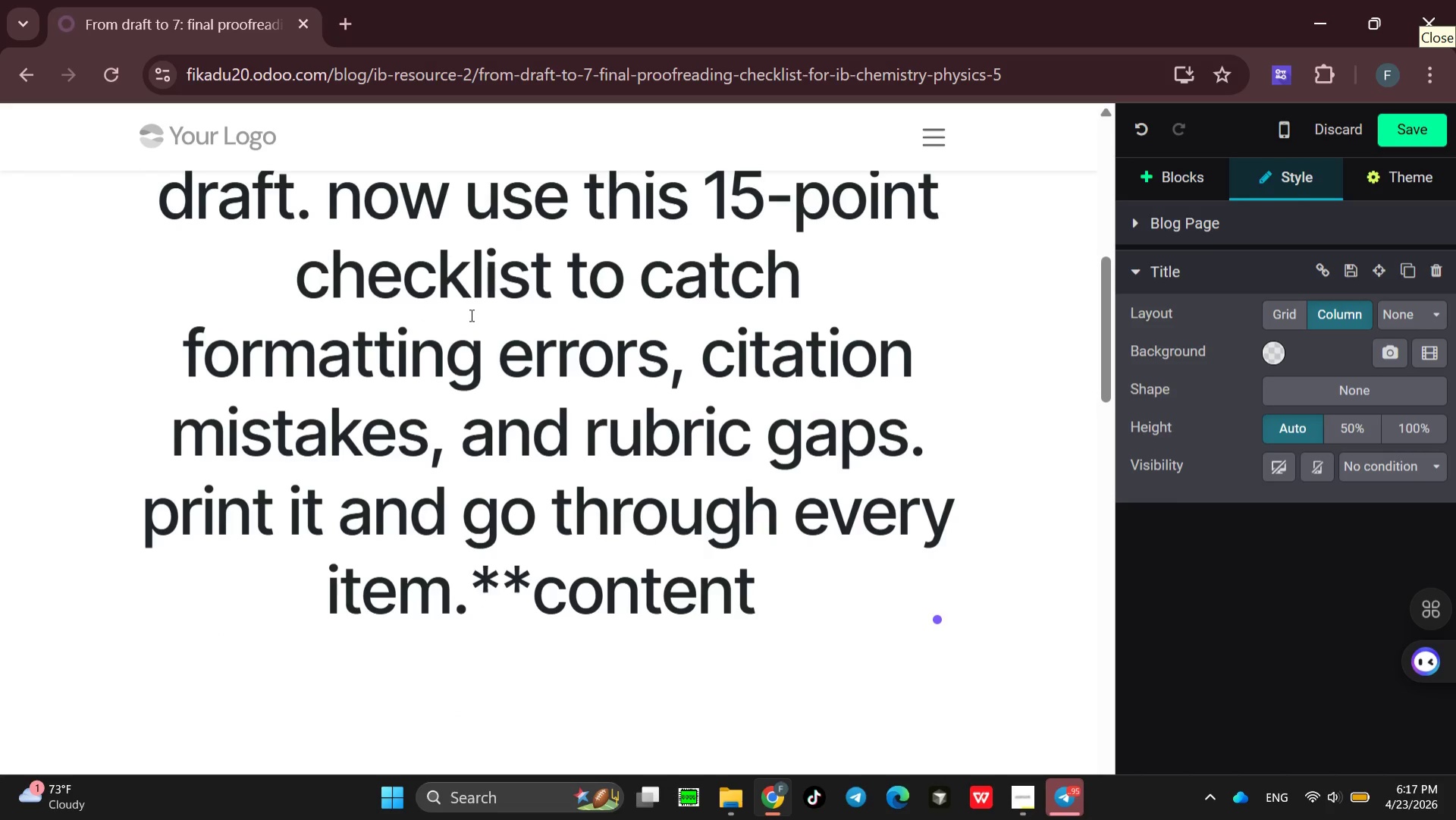 
type(** 1)
 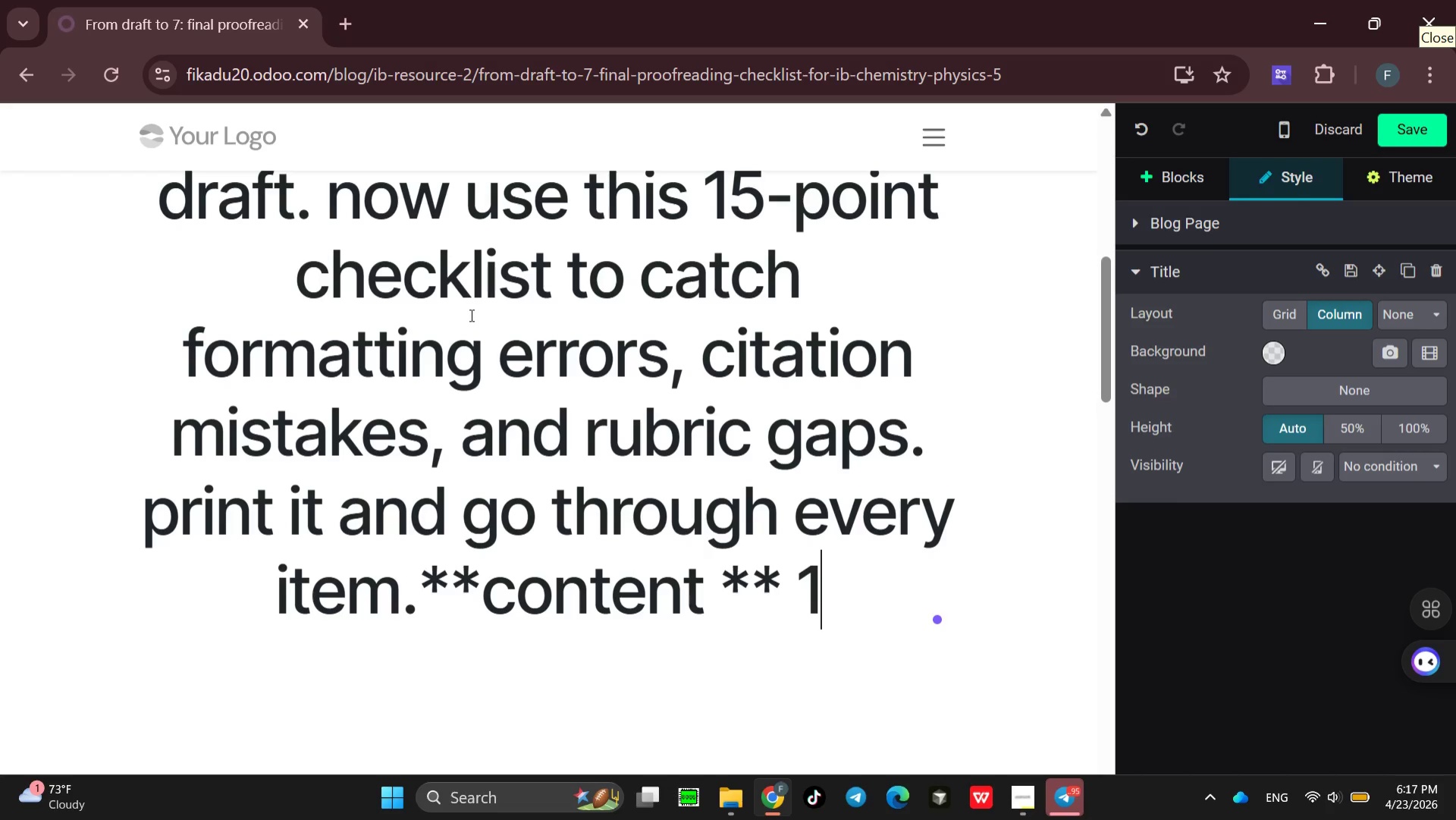 
key(Period)
 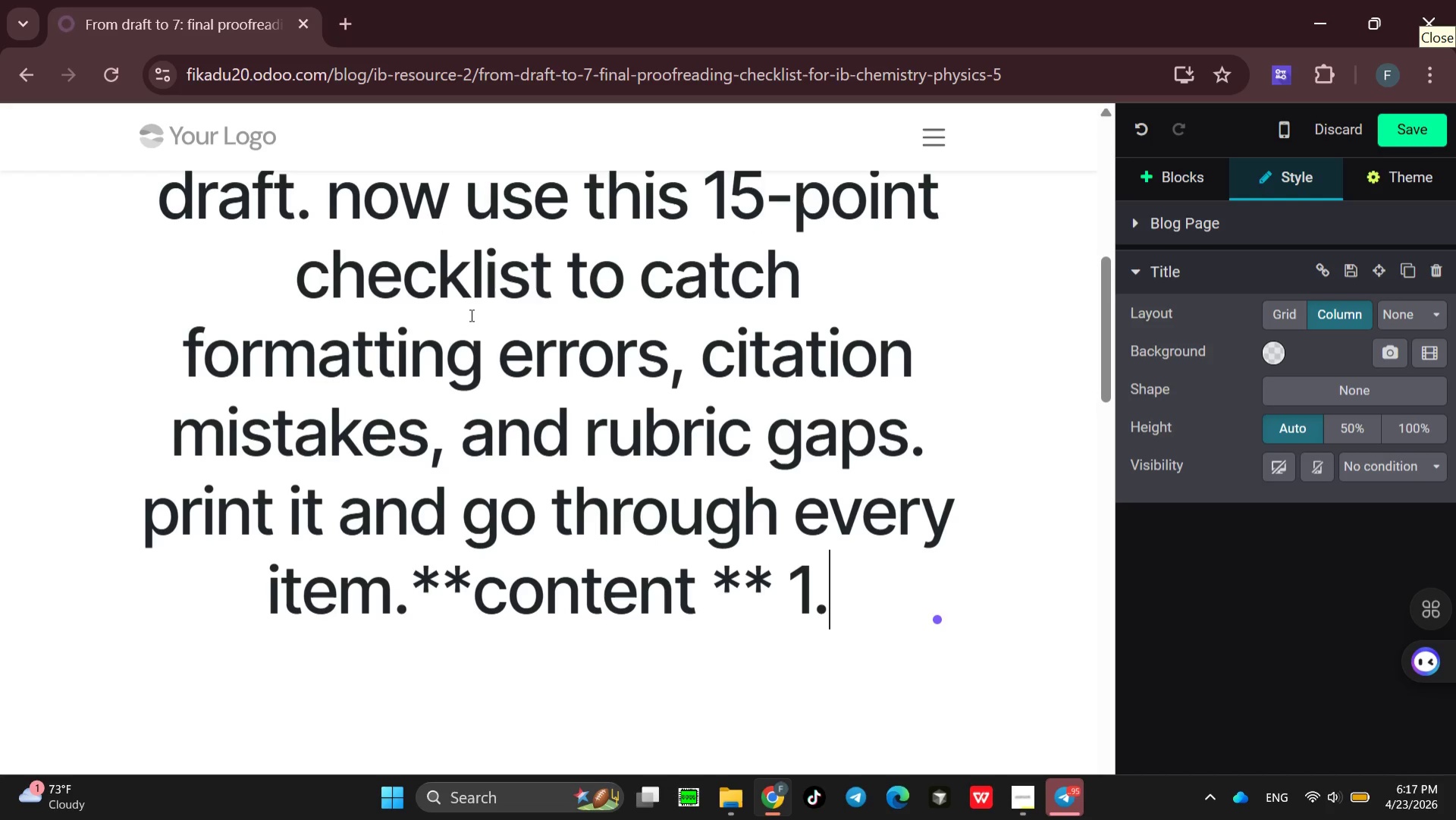 
key(BracketLeft)
 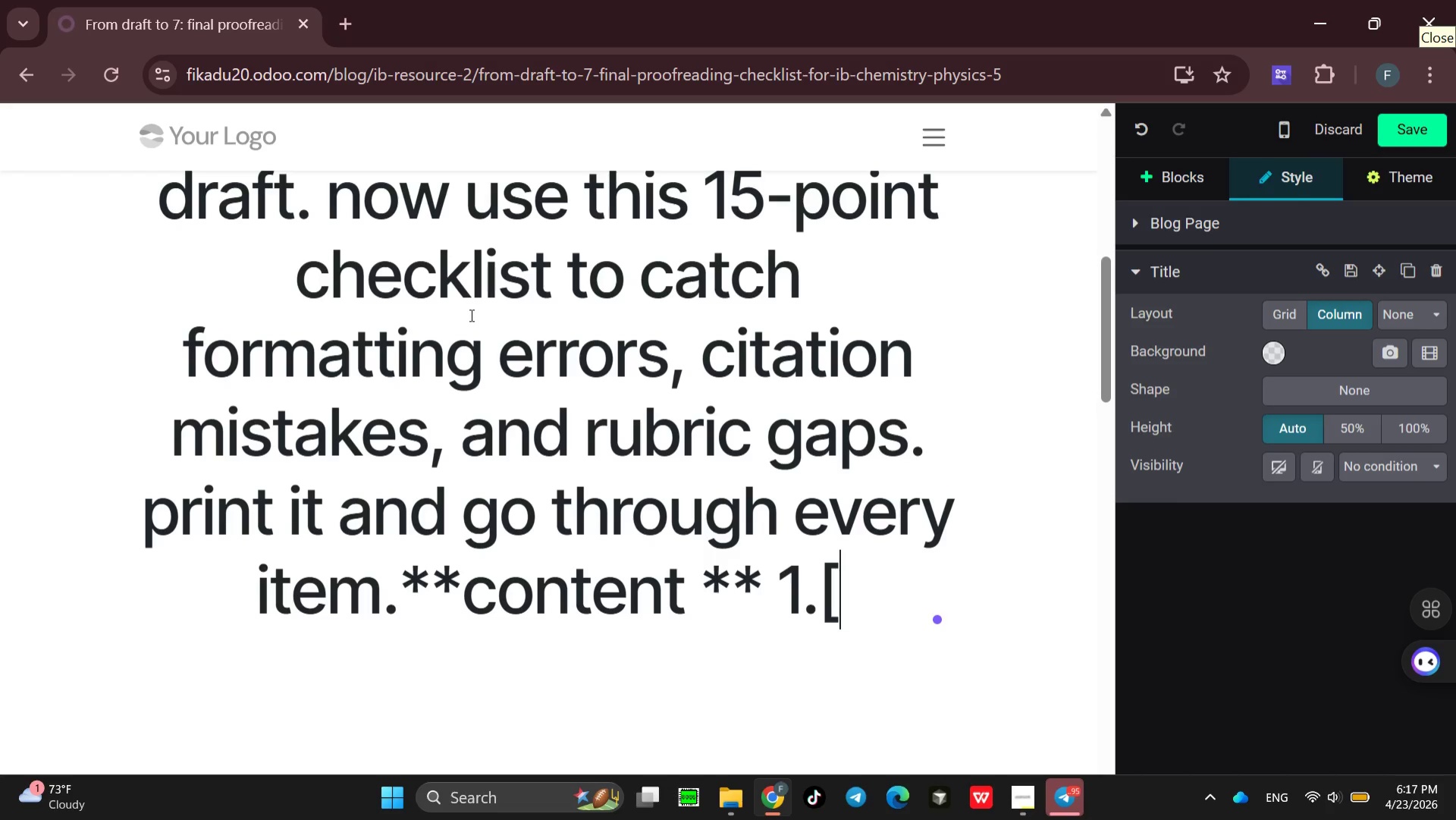 
key(BracketRight)
 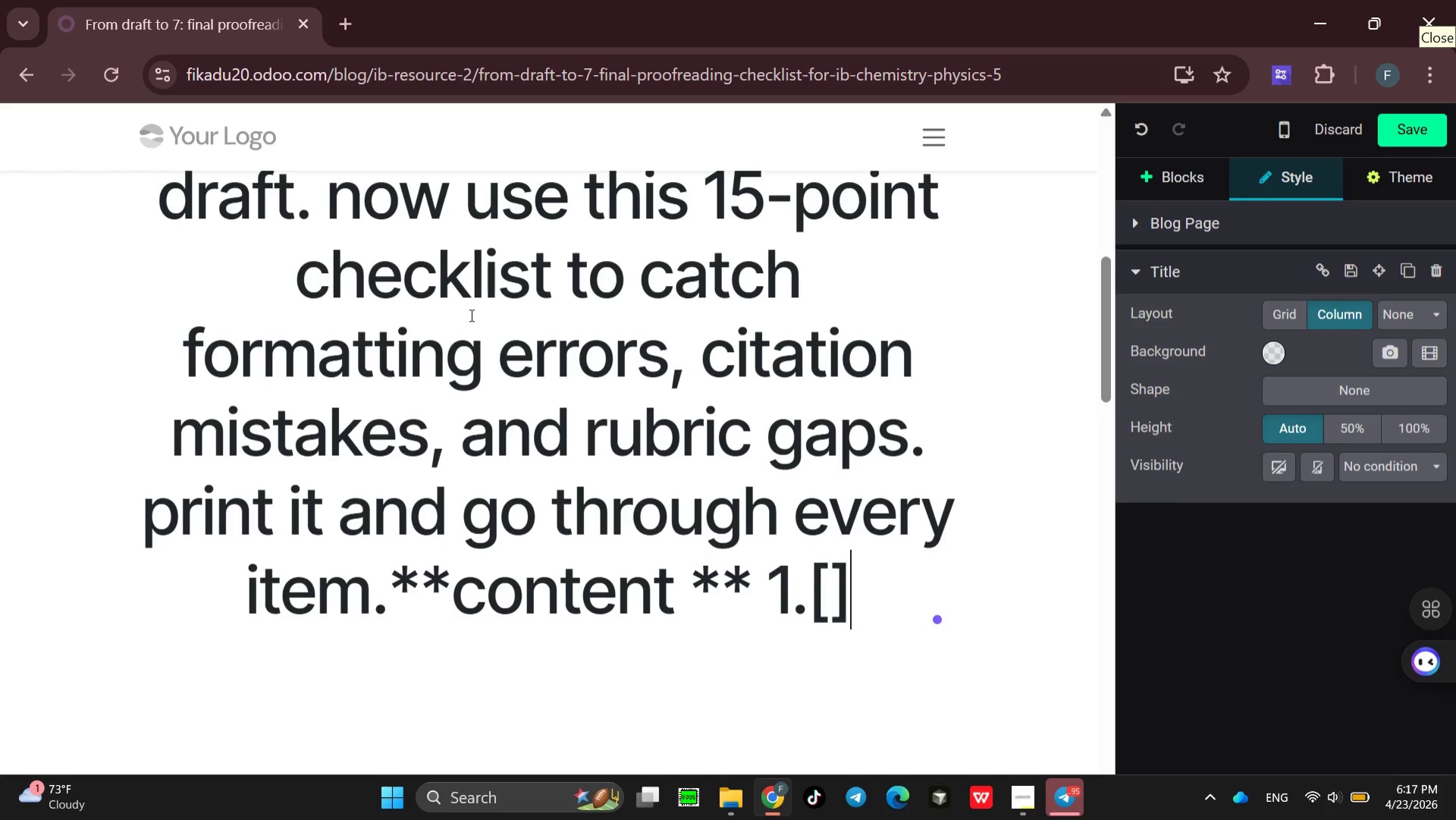 
key(ArrowLeft)
 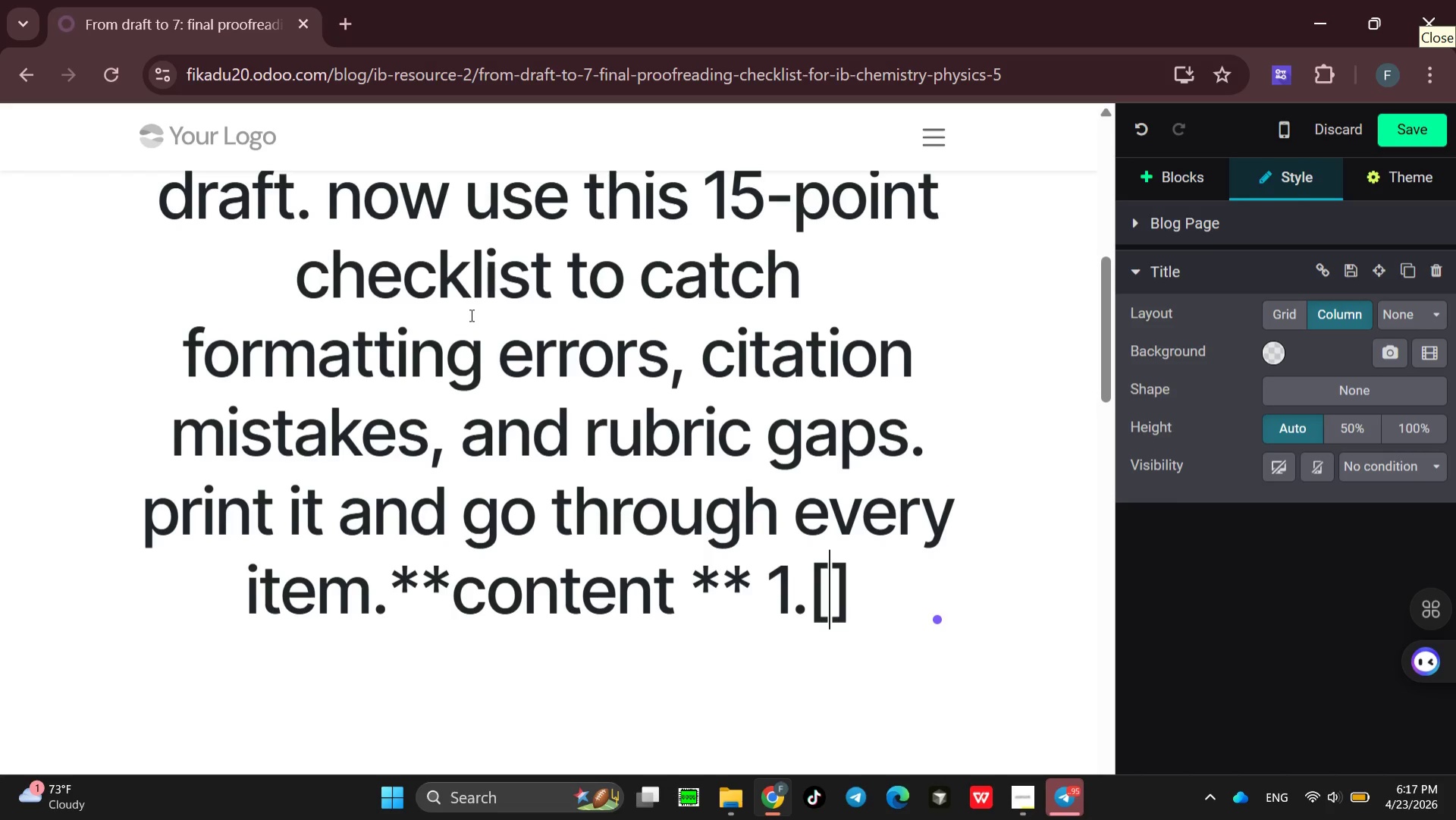 
key(Space)
 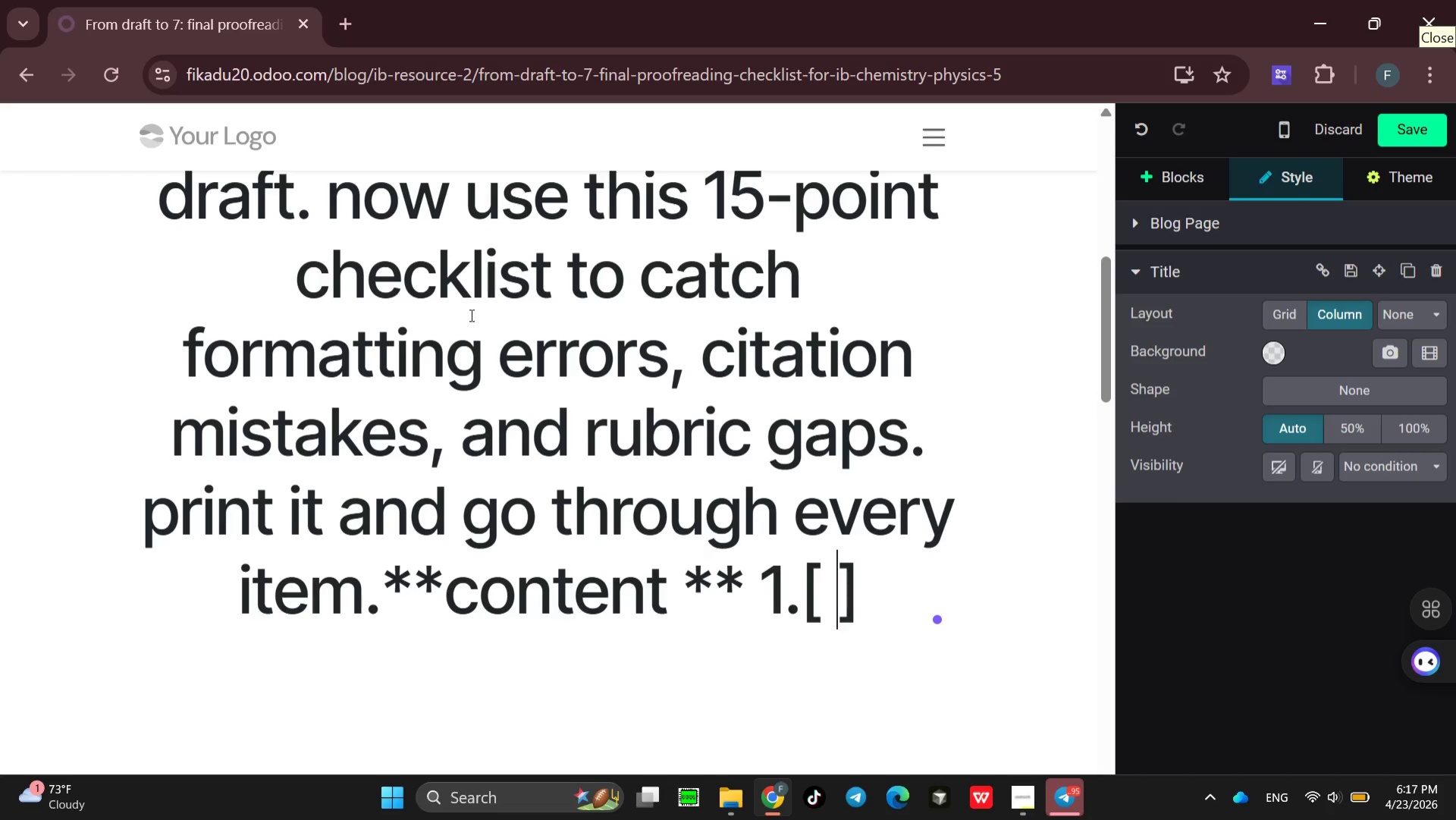 
key(ArrowRight)
 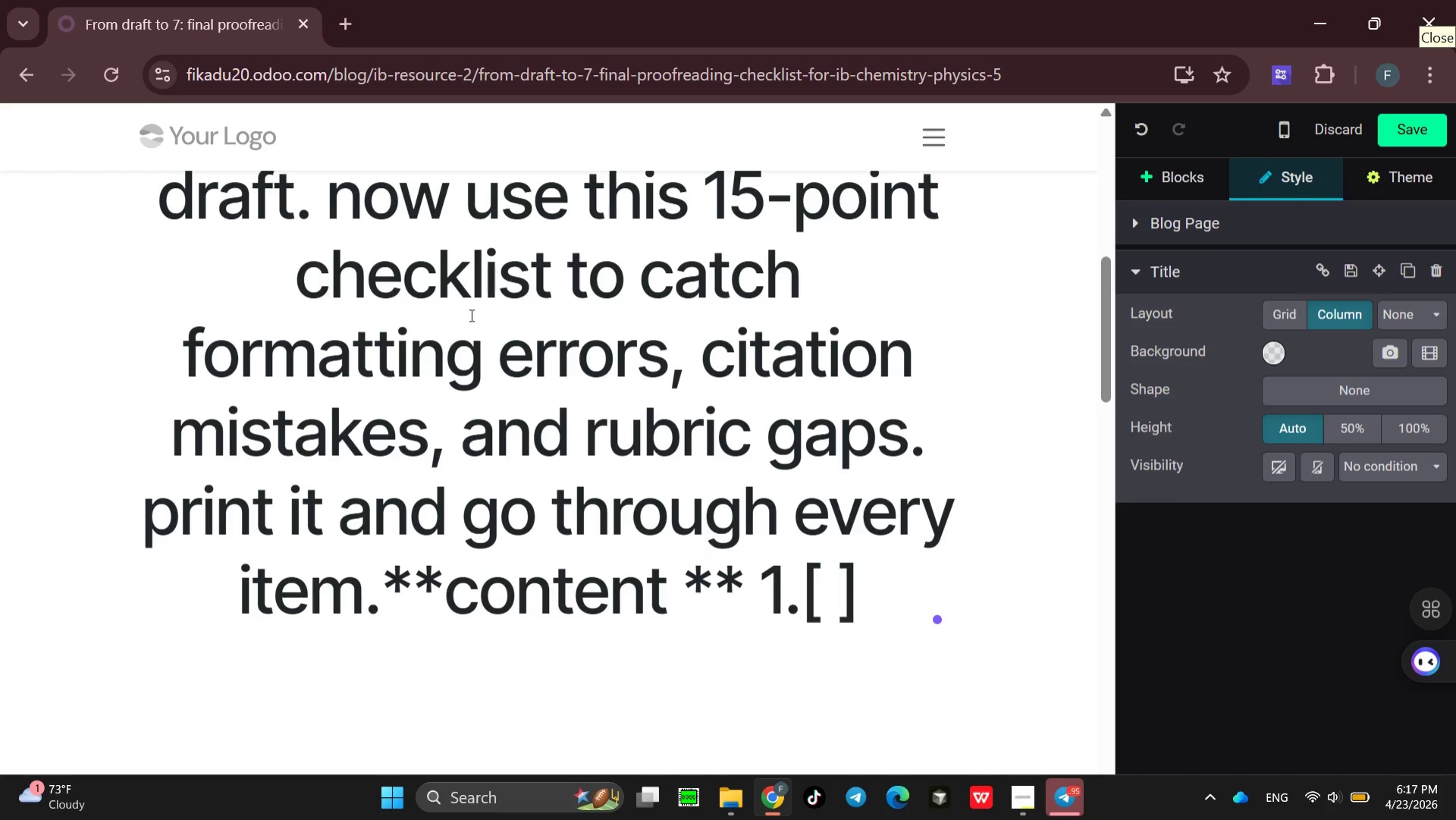 
type(research question is clearly )
 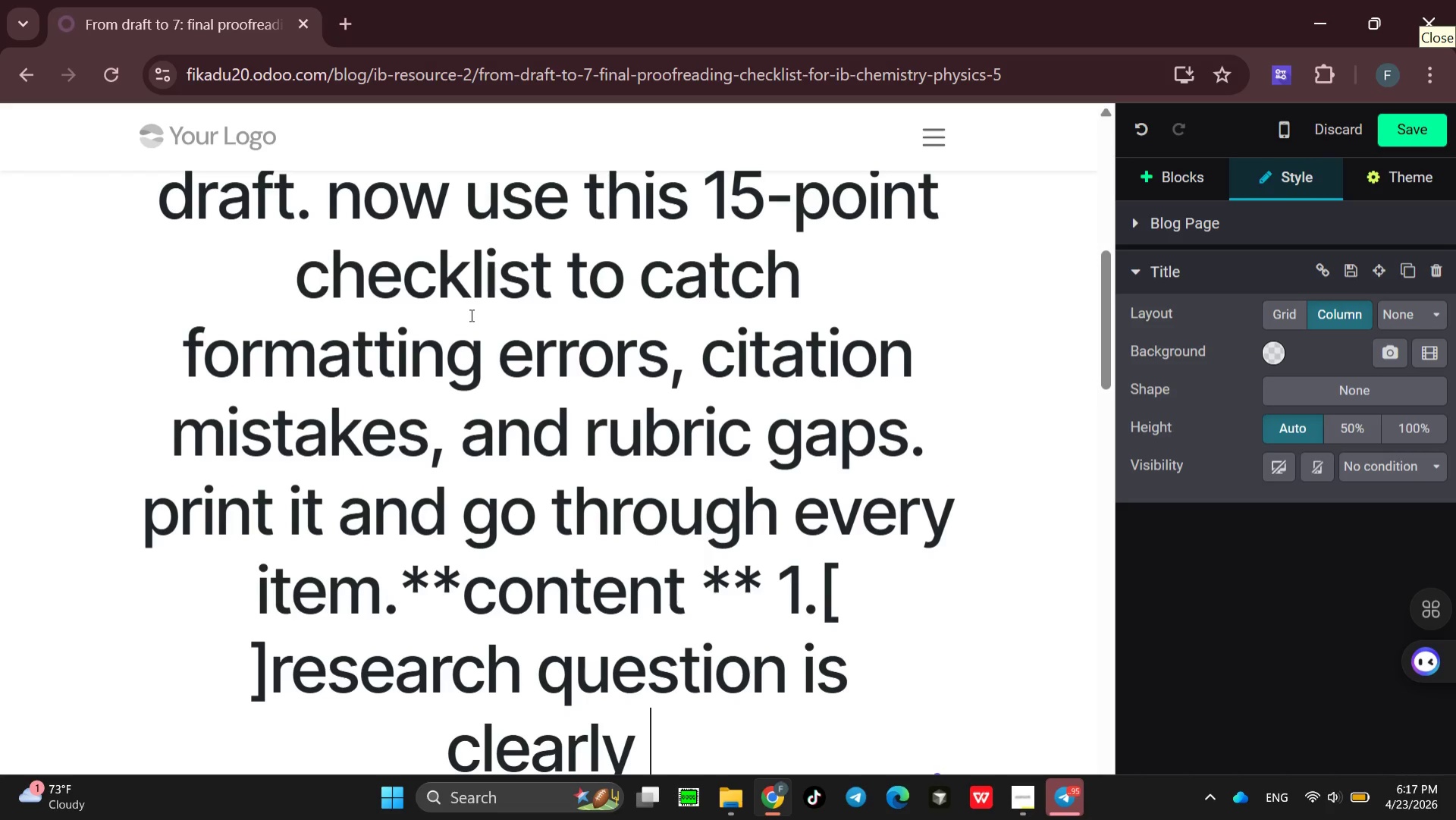 
type(stand )
 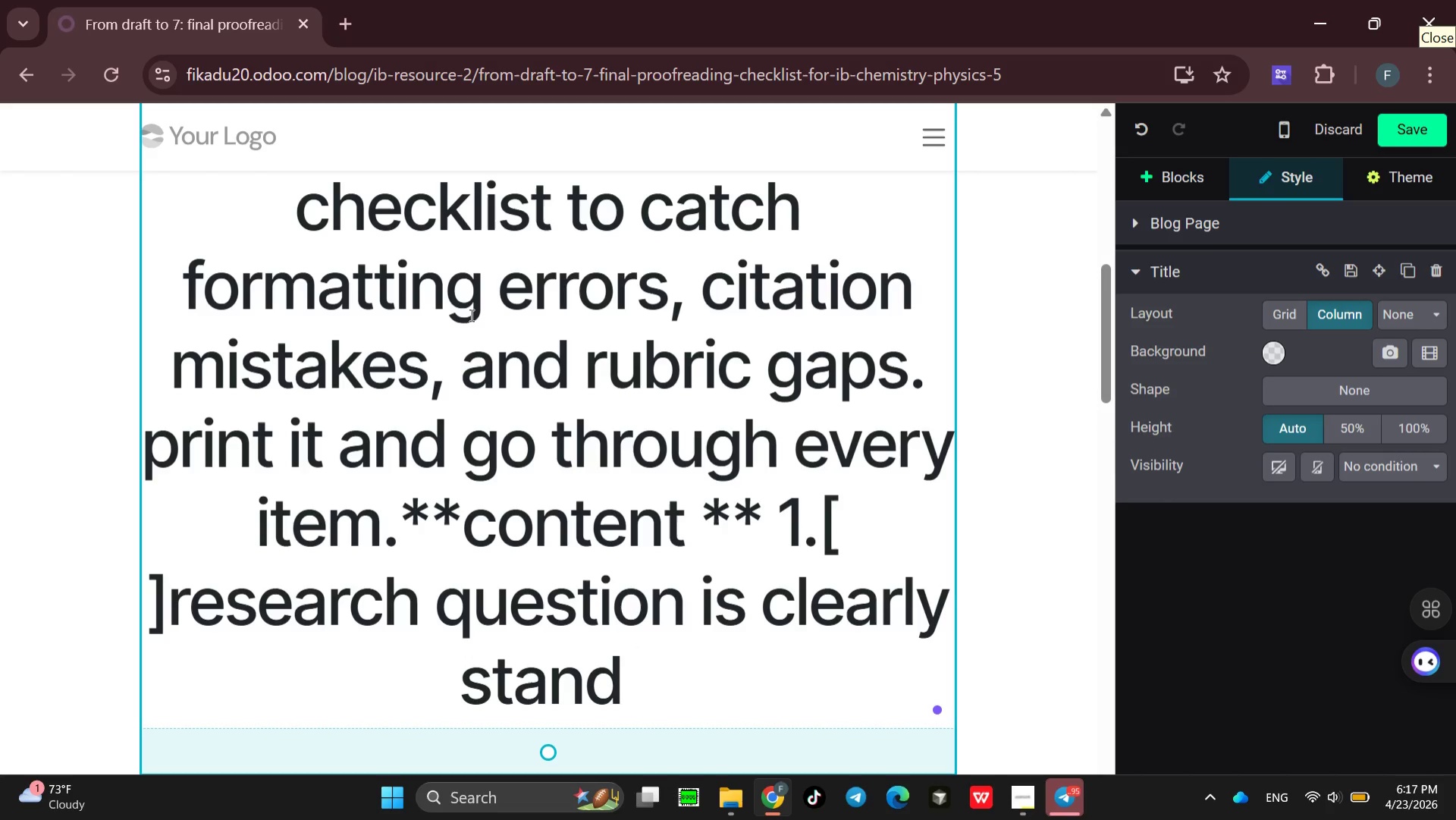 
wait(6.42)
 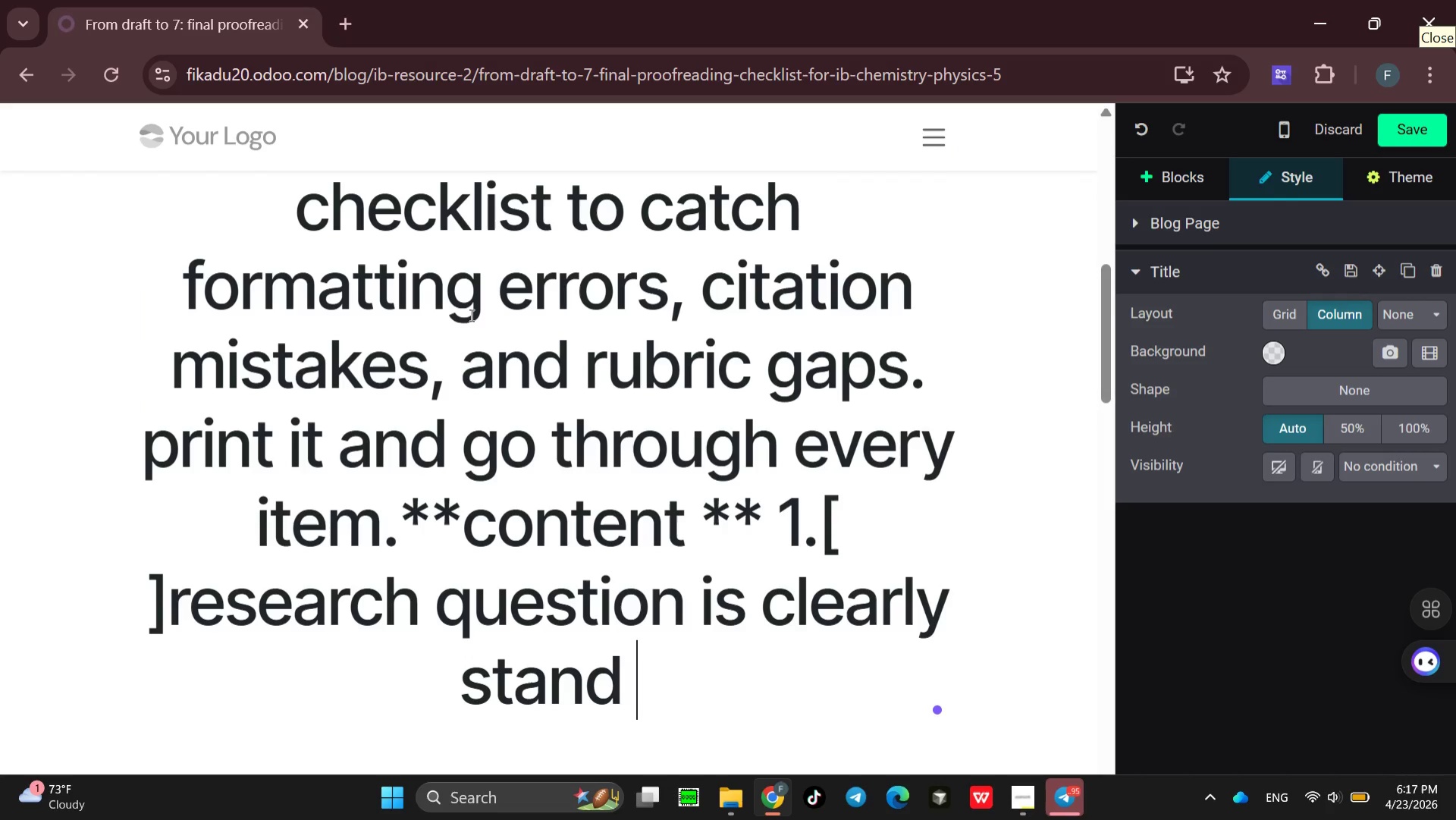 
type(in the introduction )
key(Backspace)
type(. )
 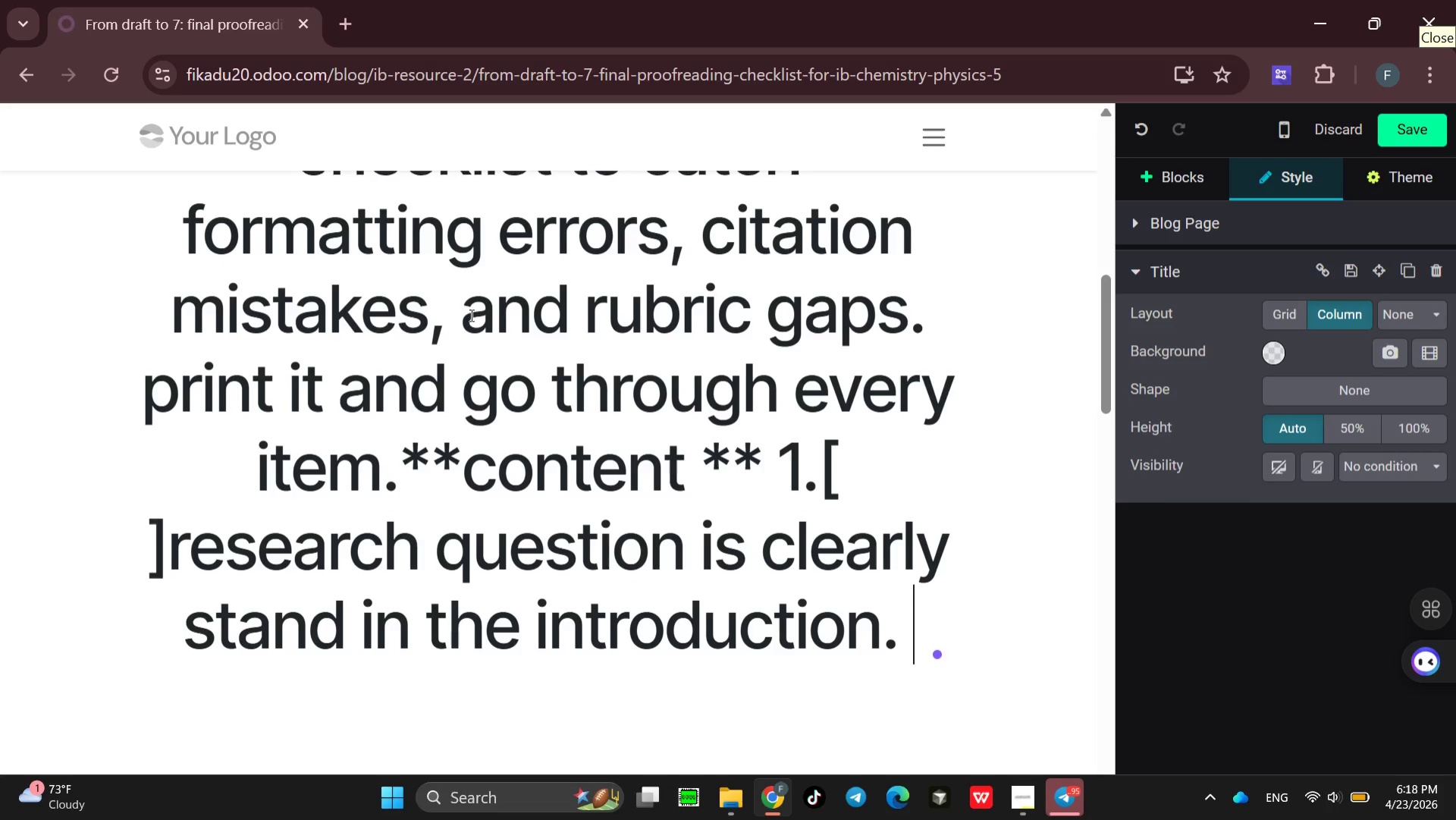 
wait(6.09)
 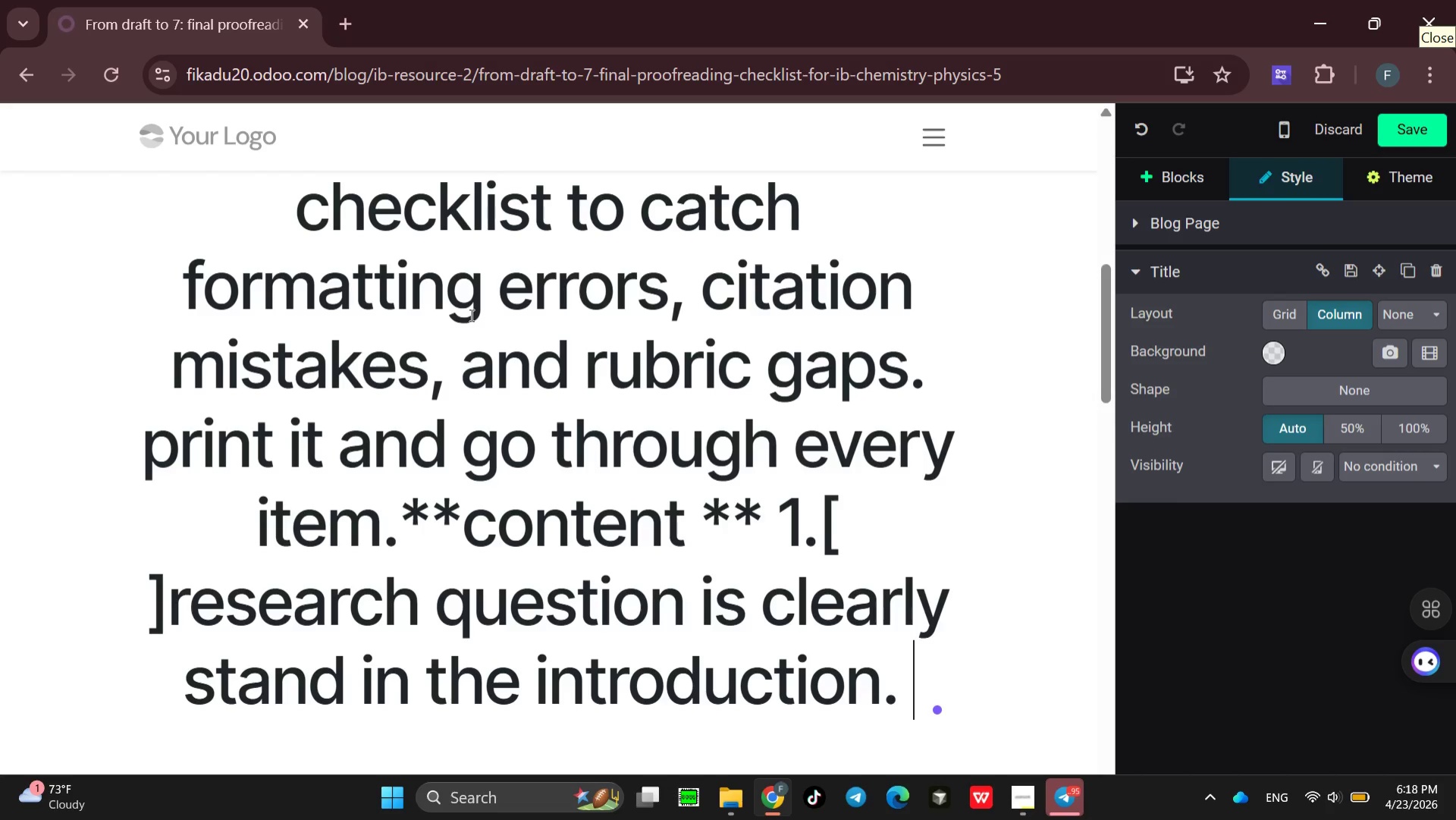 
key(Space)
 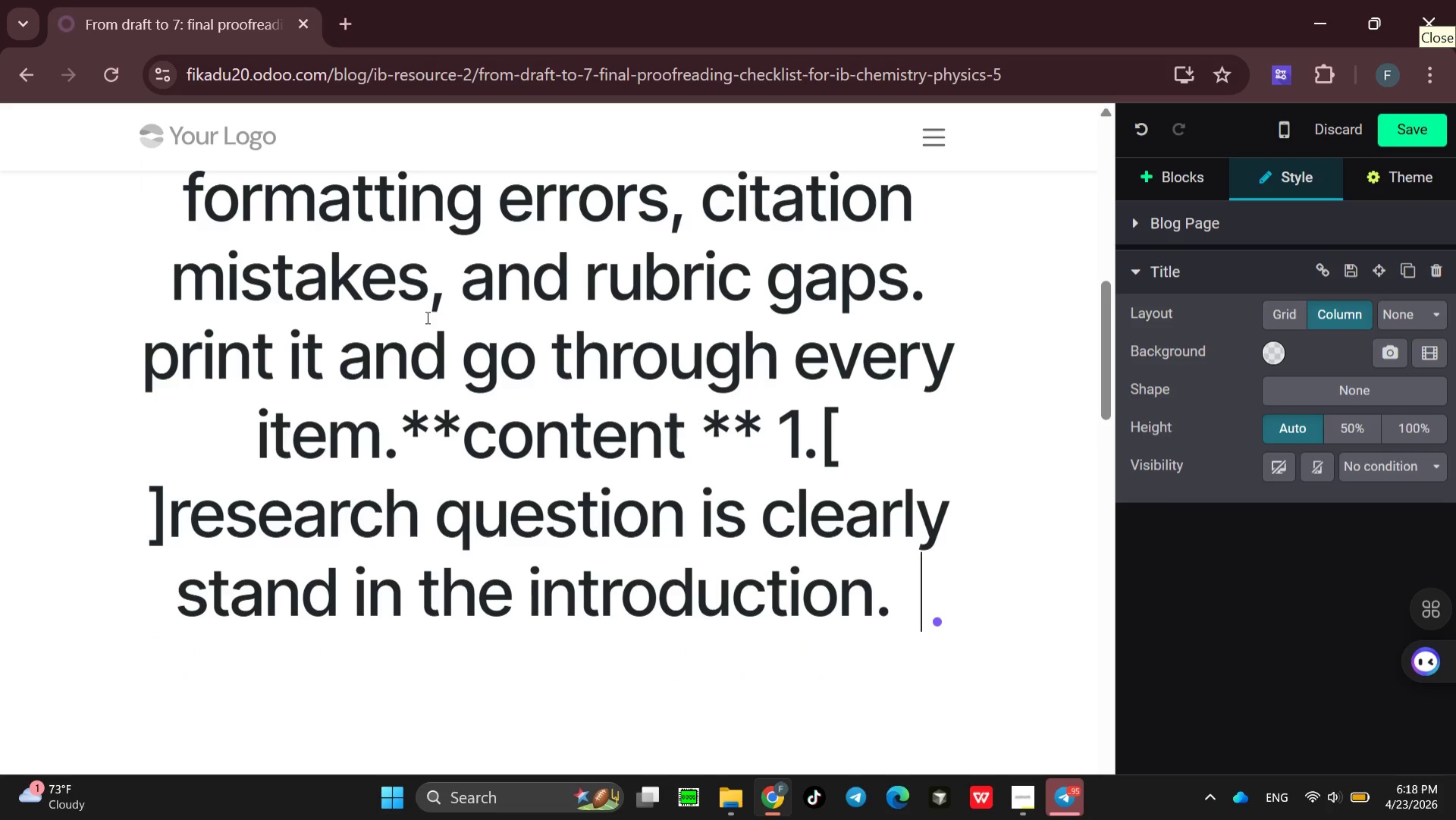 
key(Space)
 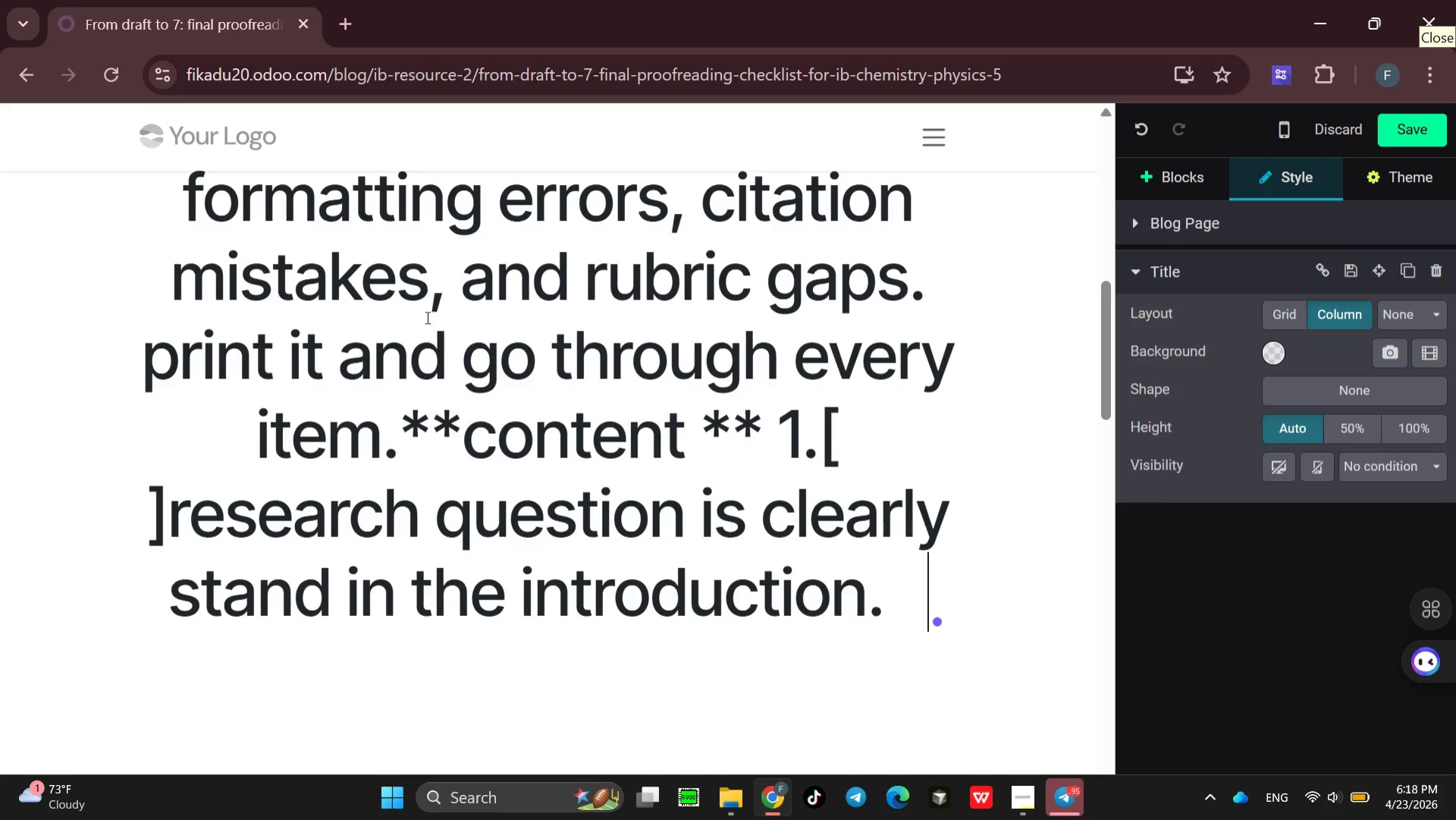 
key(Space)
 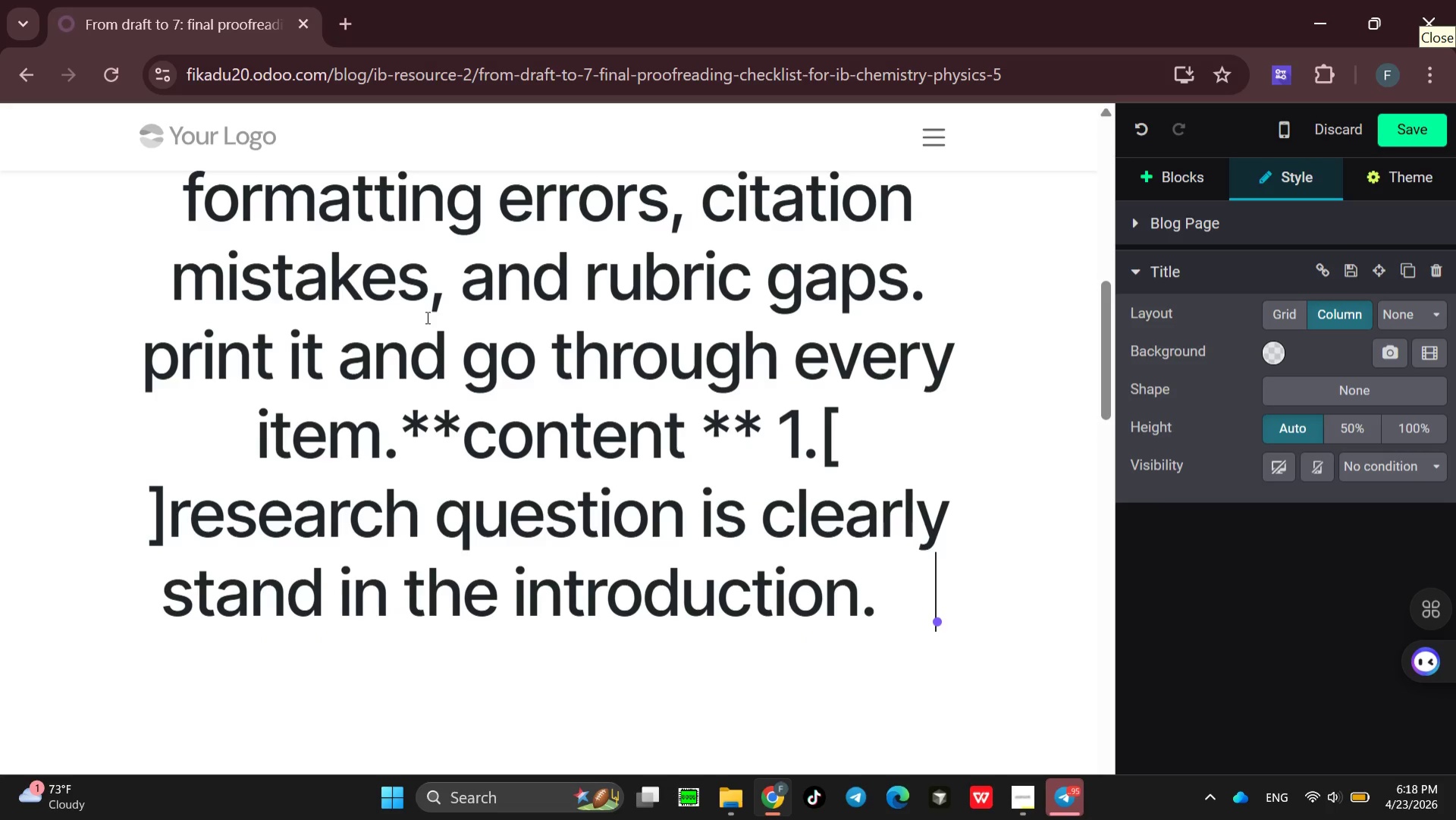 
key(Space)
 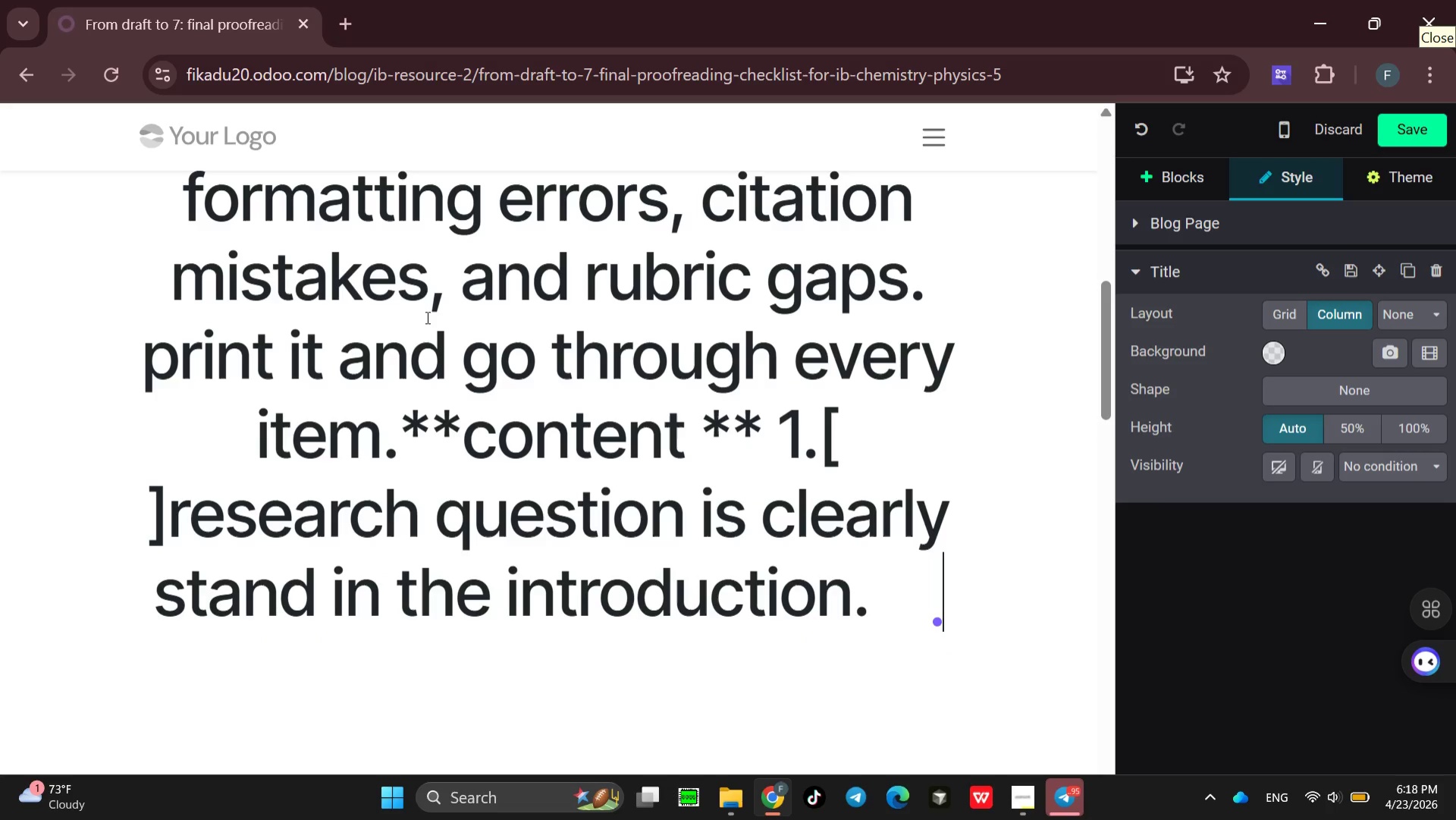 
key(Space)
 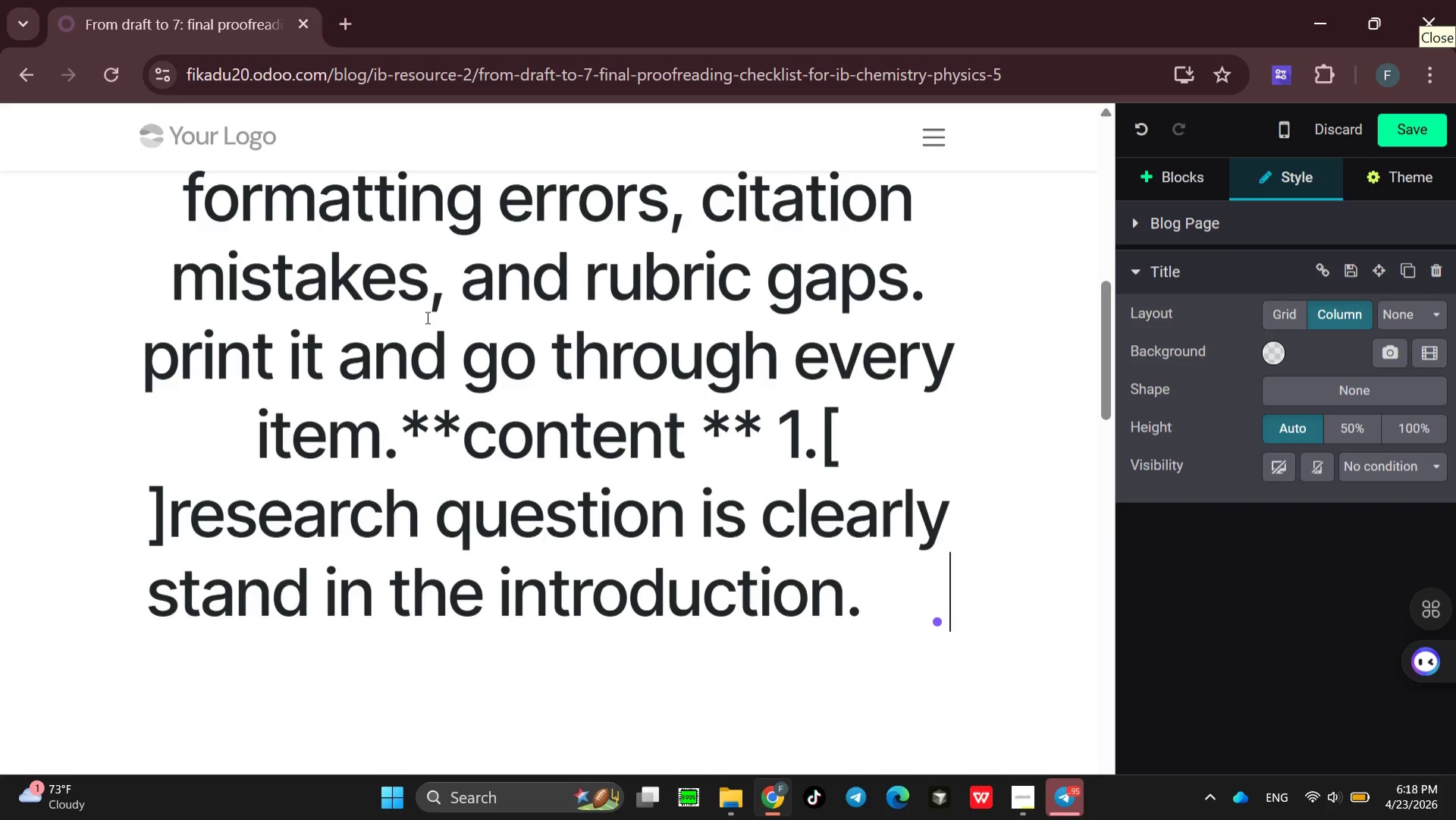 
key(Space)
 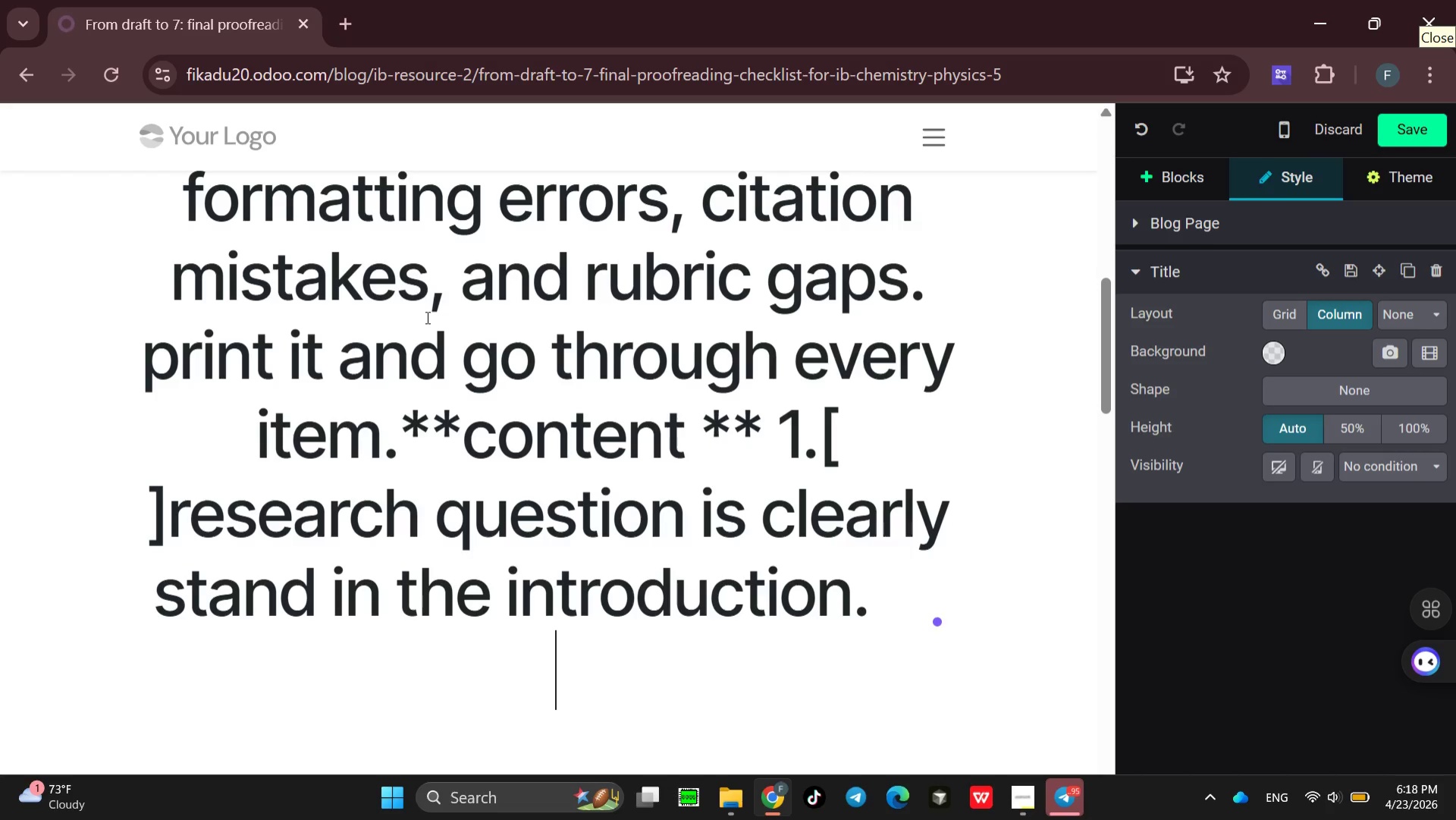 
key(Space)
 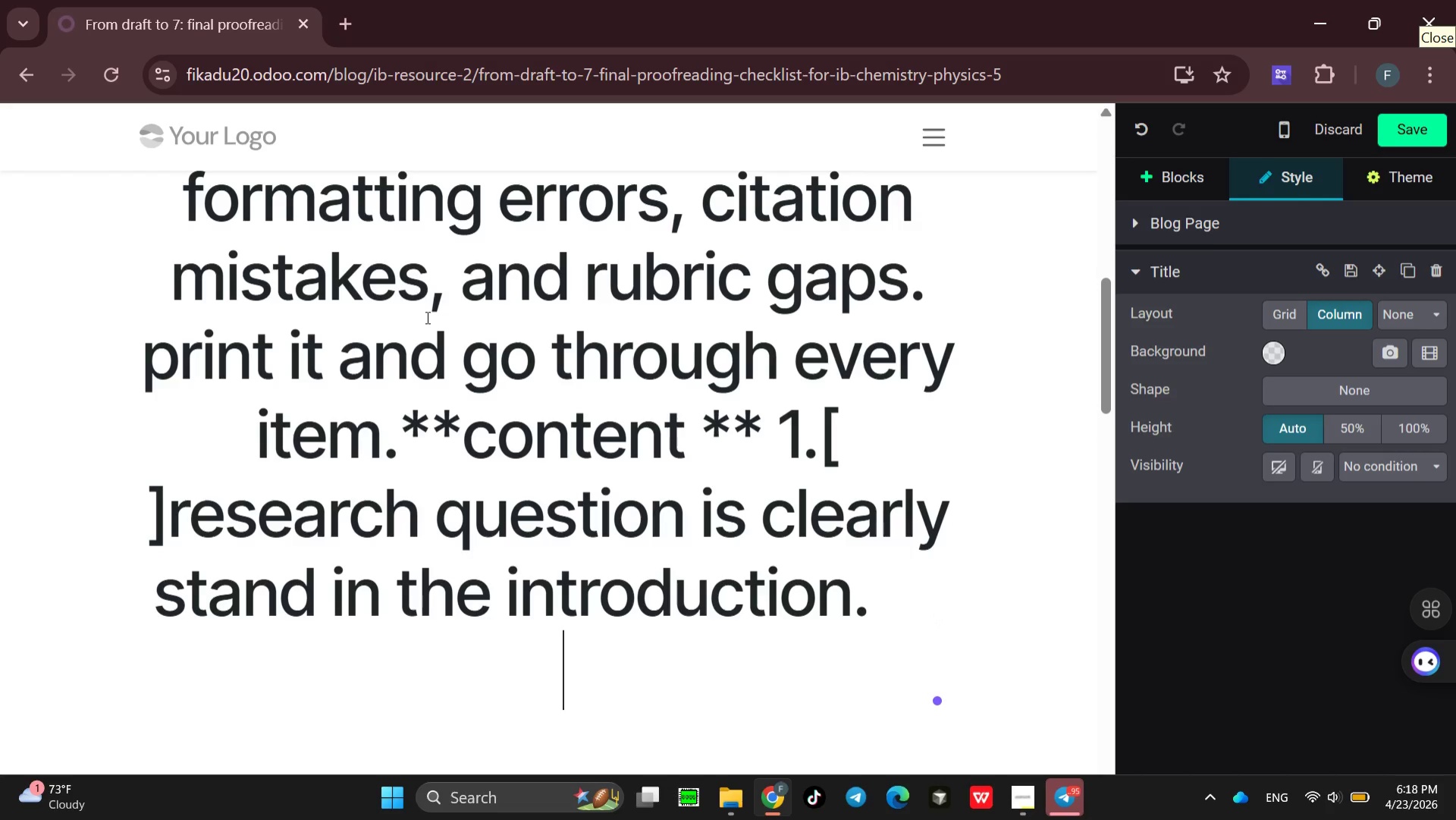 
key(Backspace)
 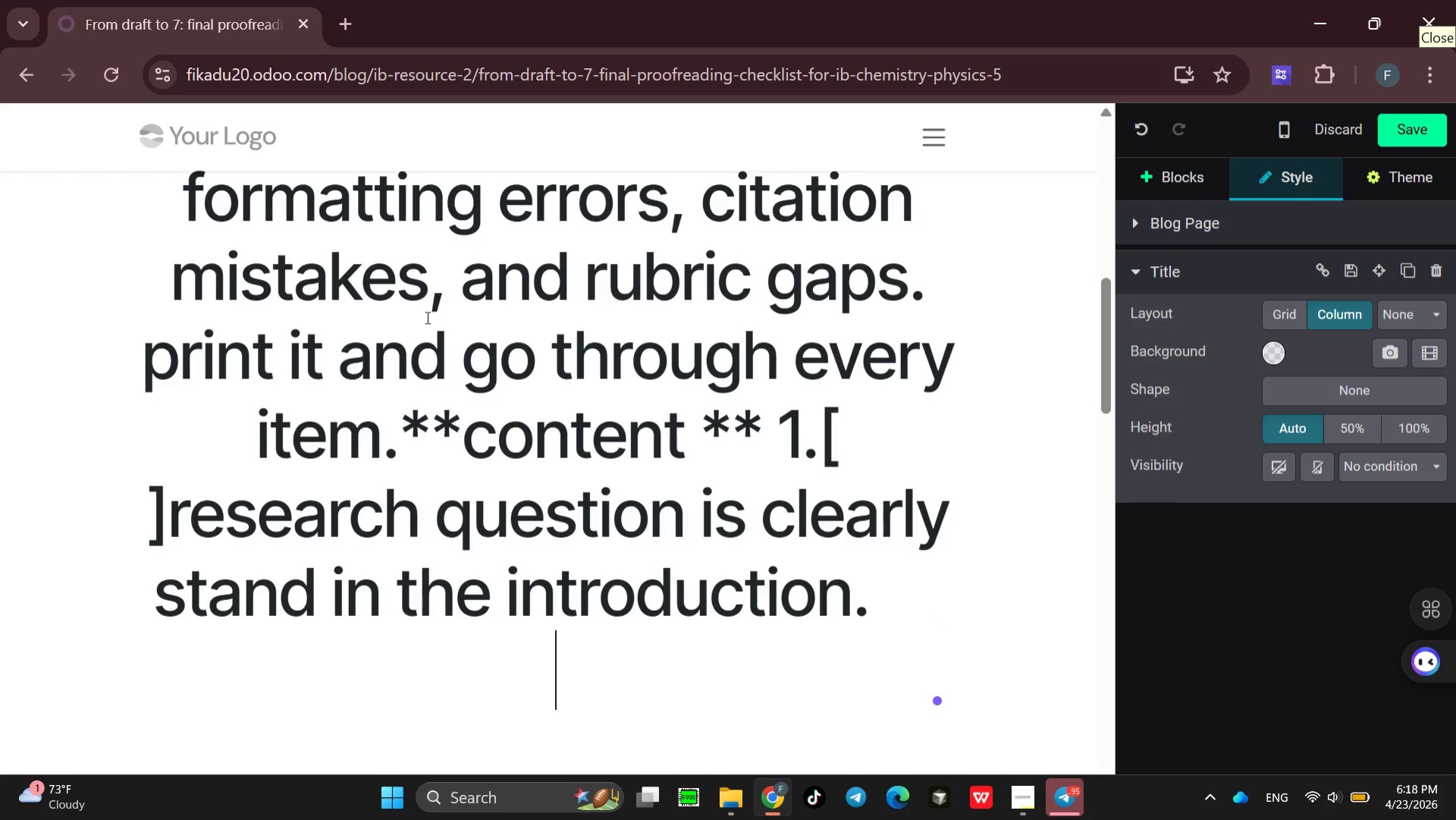 
key(Backspace)
 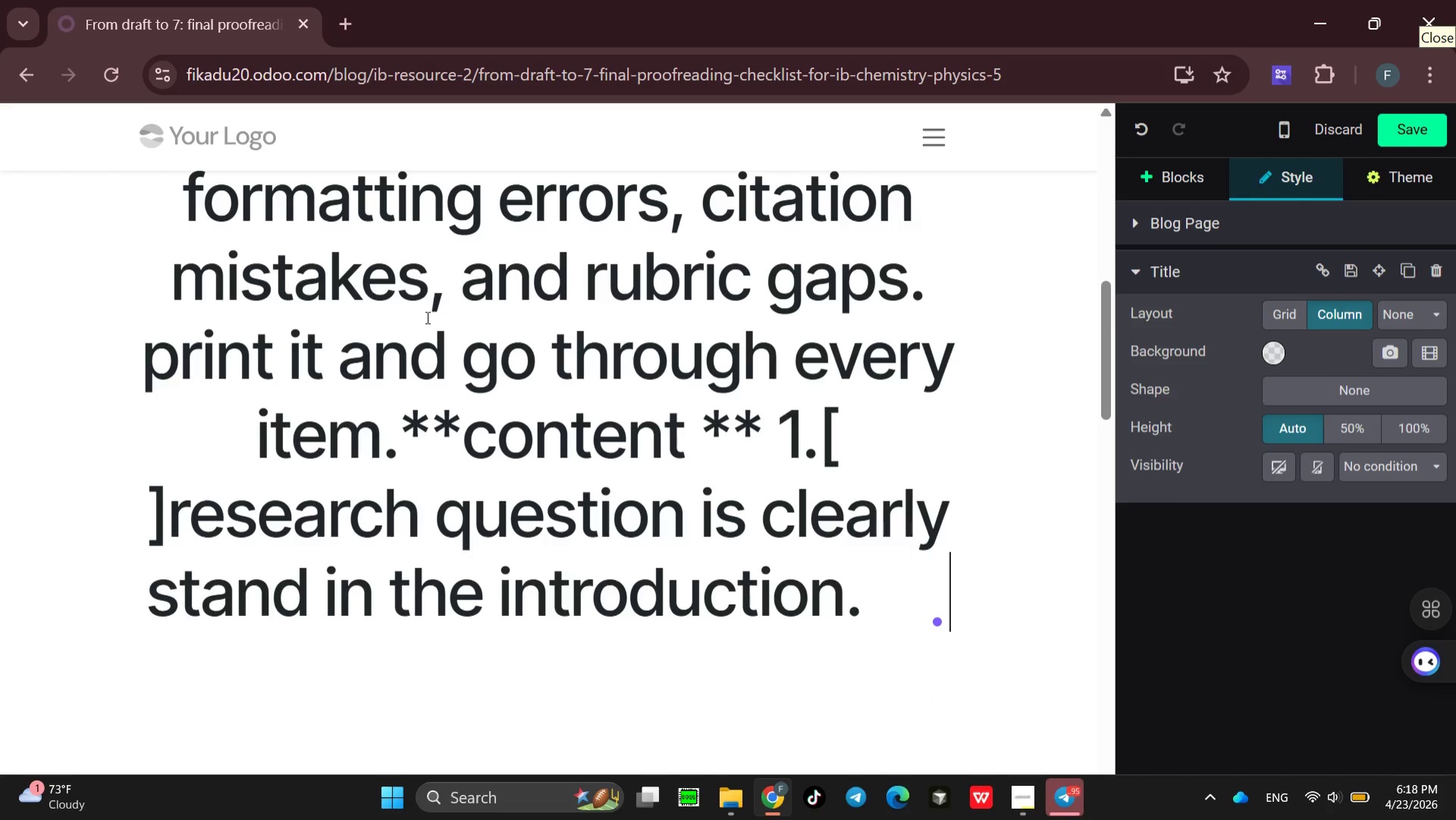 
key(Backspace)
 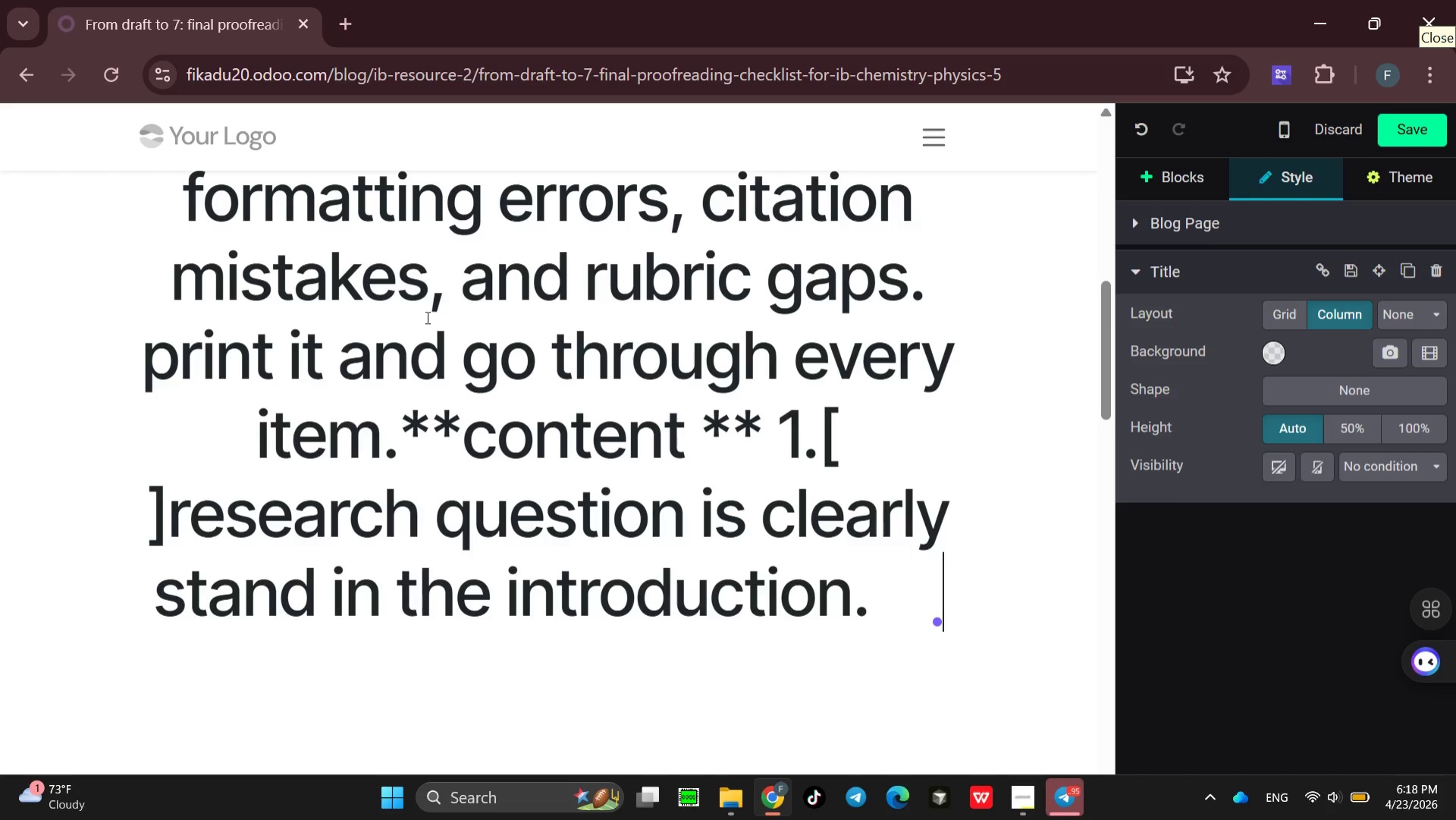 
key(Space)
 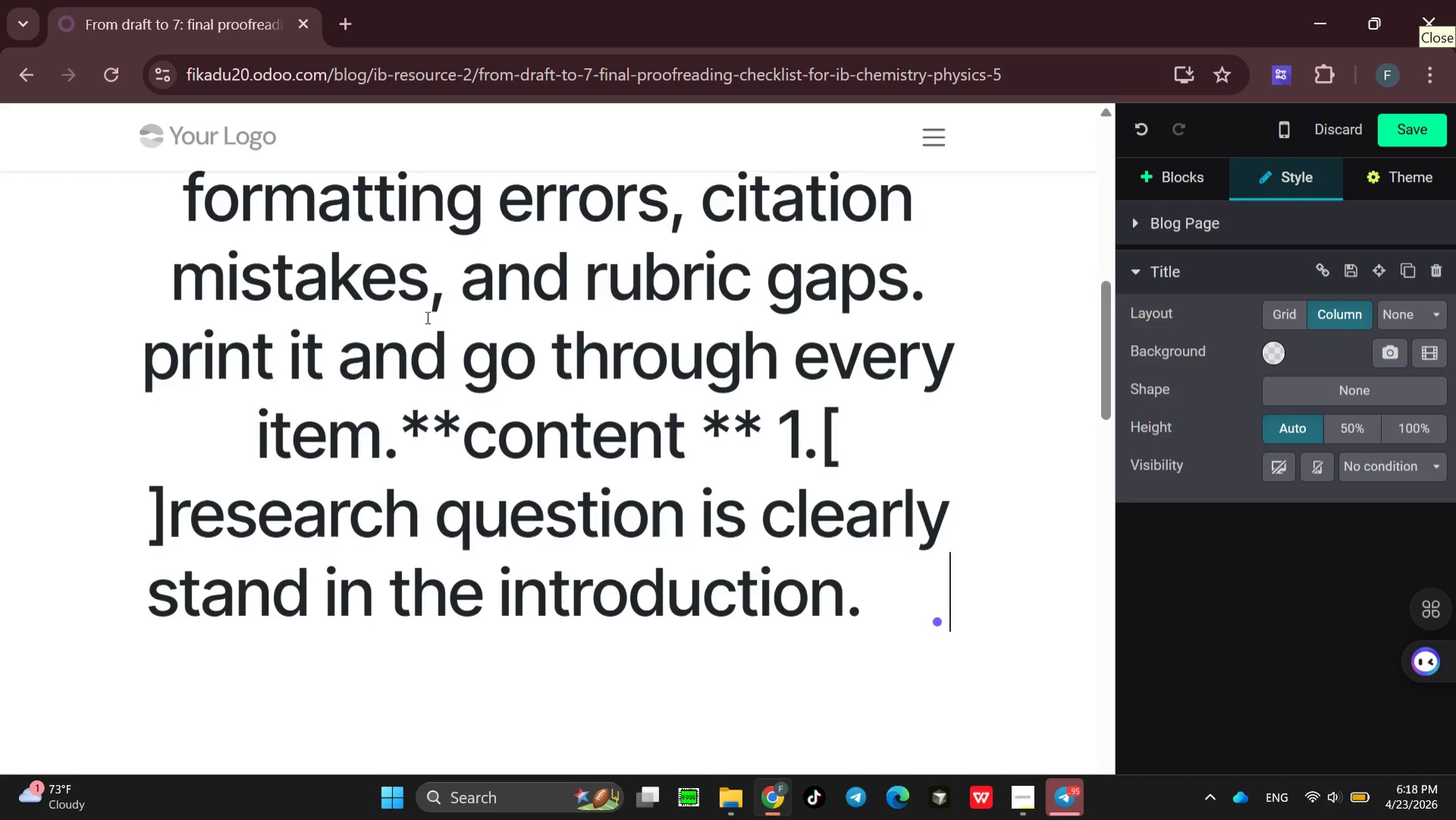 
key(Space)
 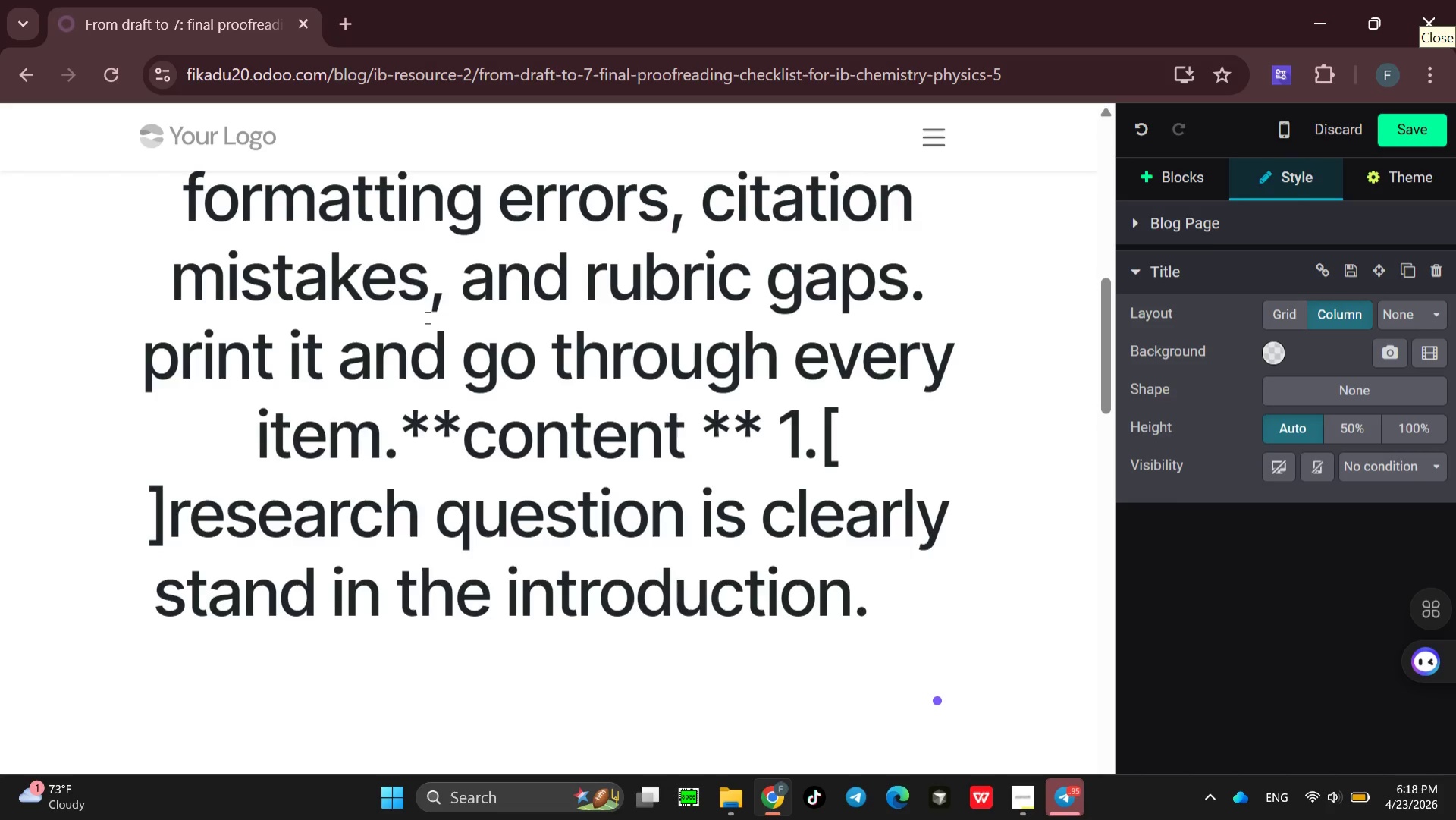 
key(2)
 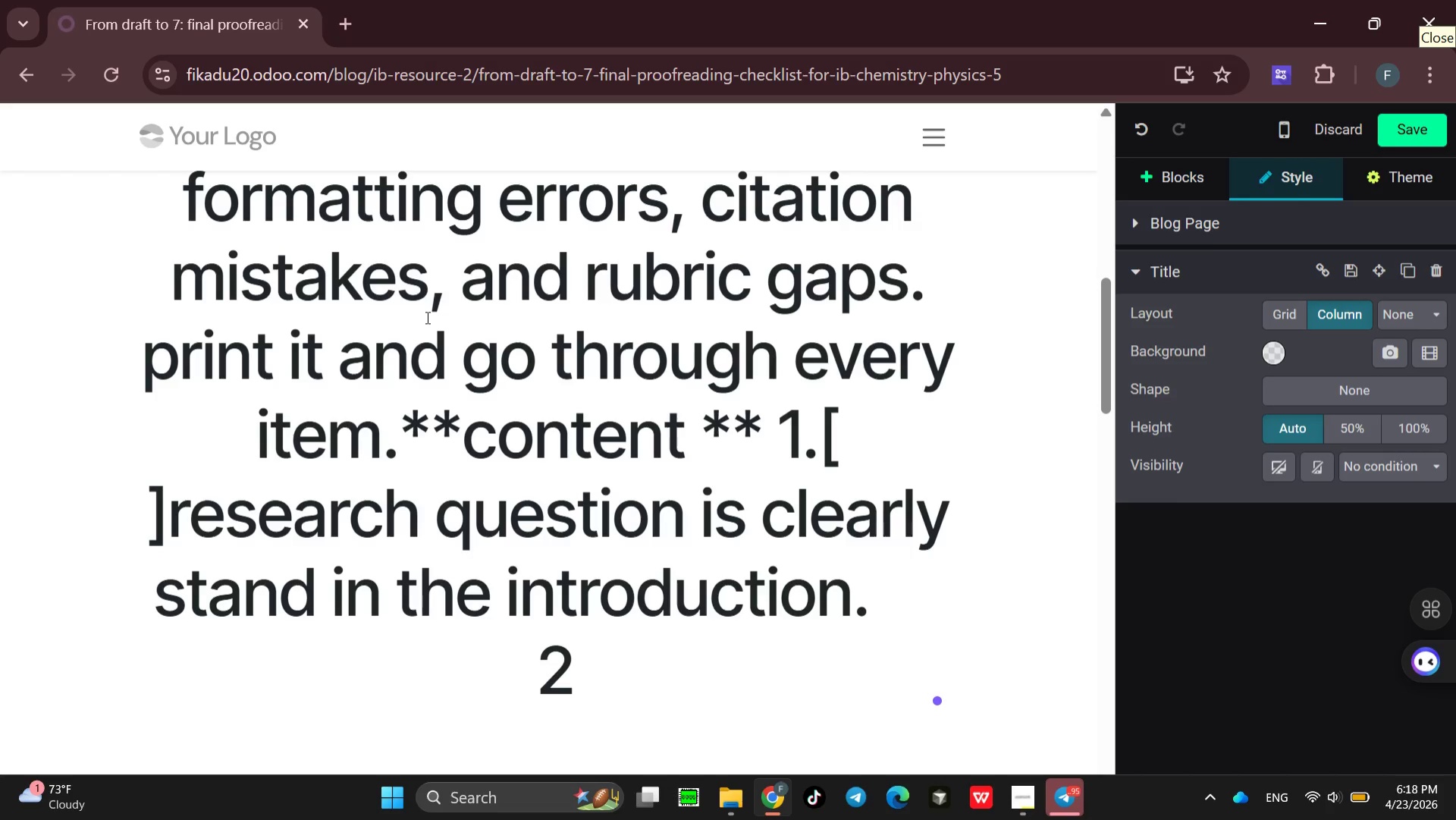 
key(Period)
 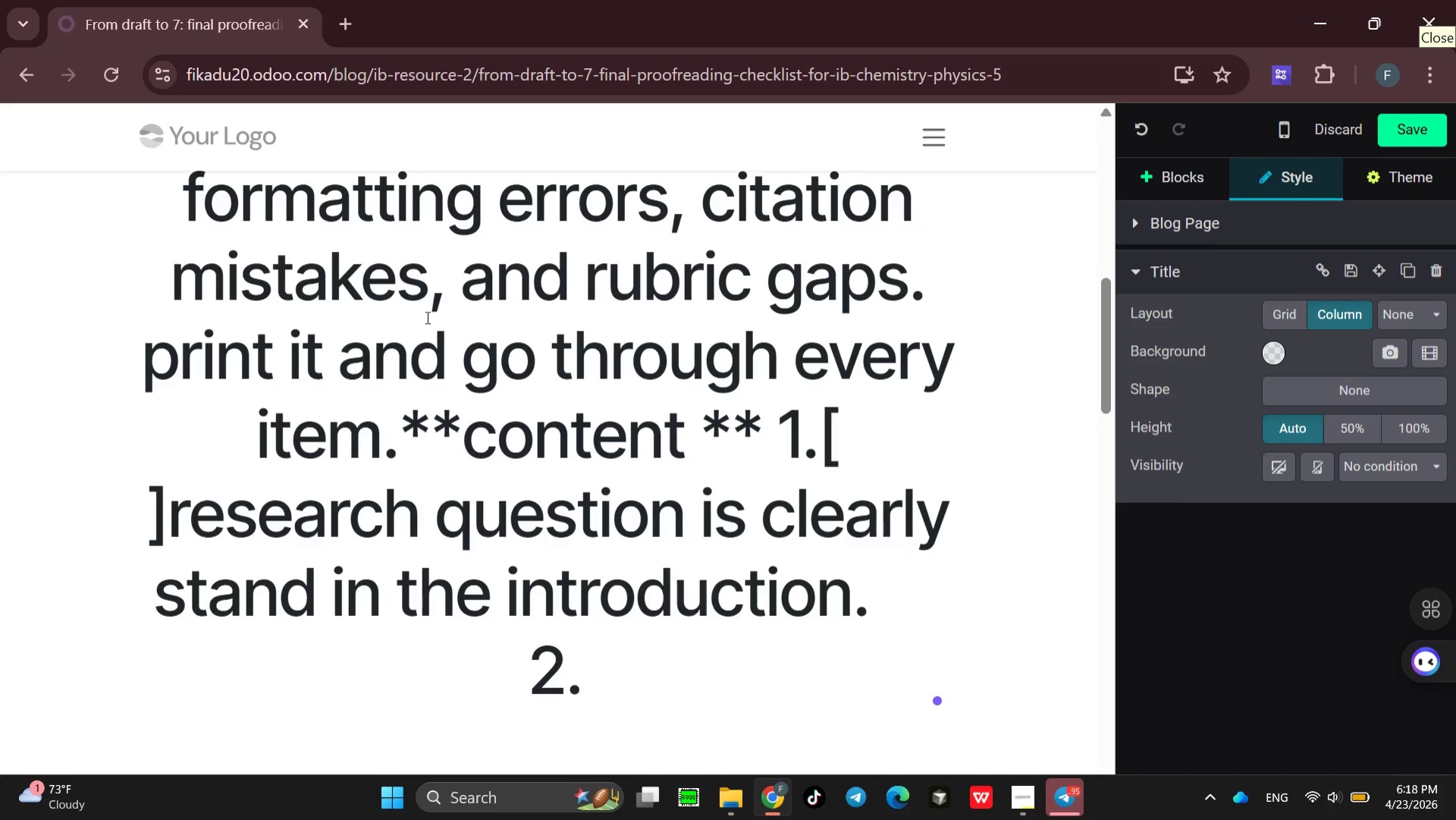 
key(Space)
 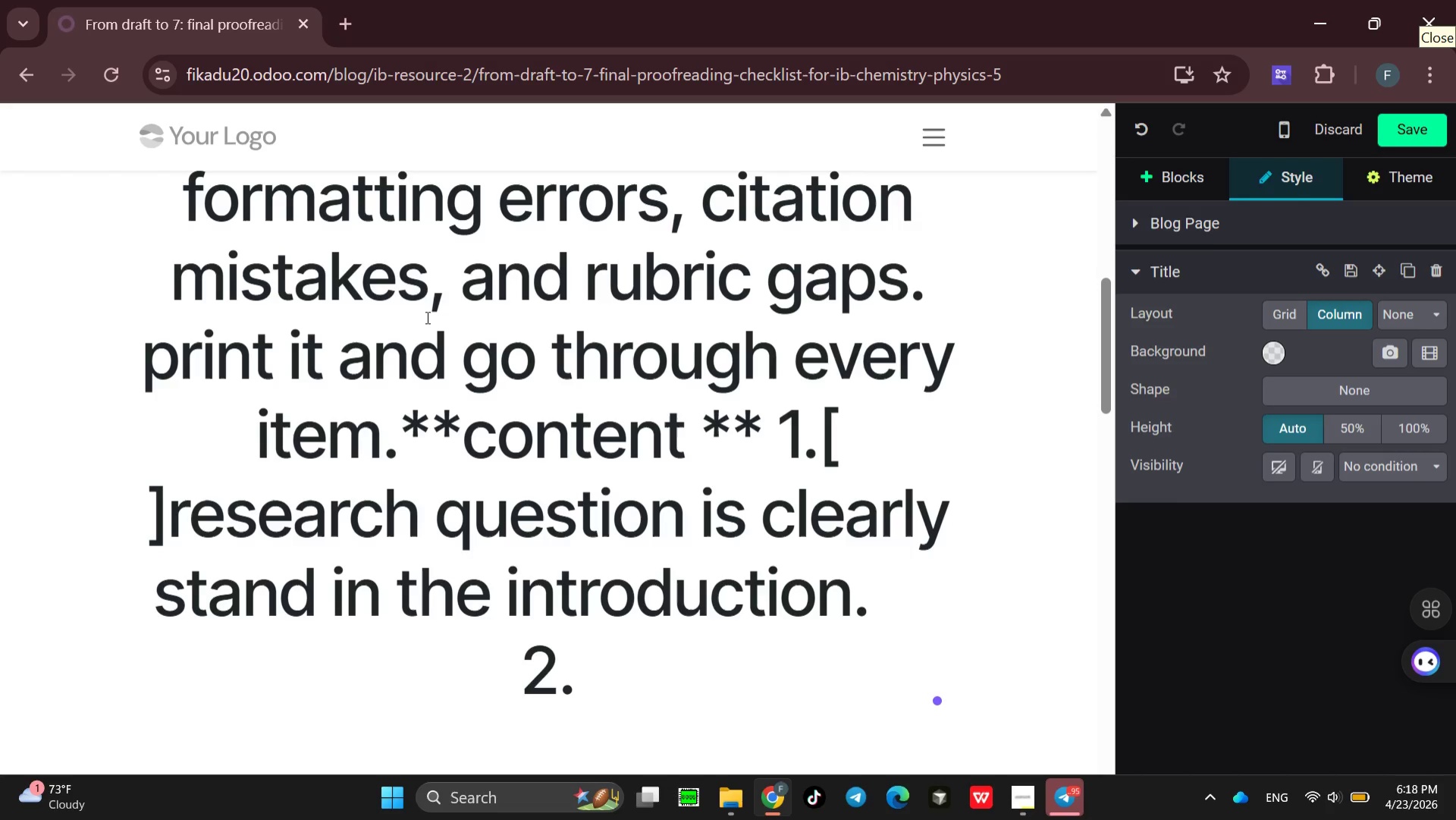 
key(BracketLeft)
 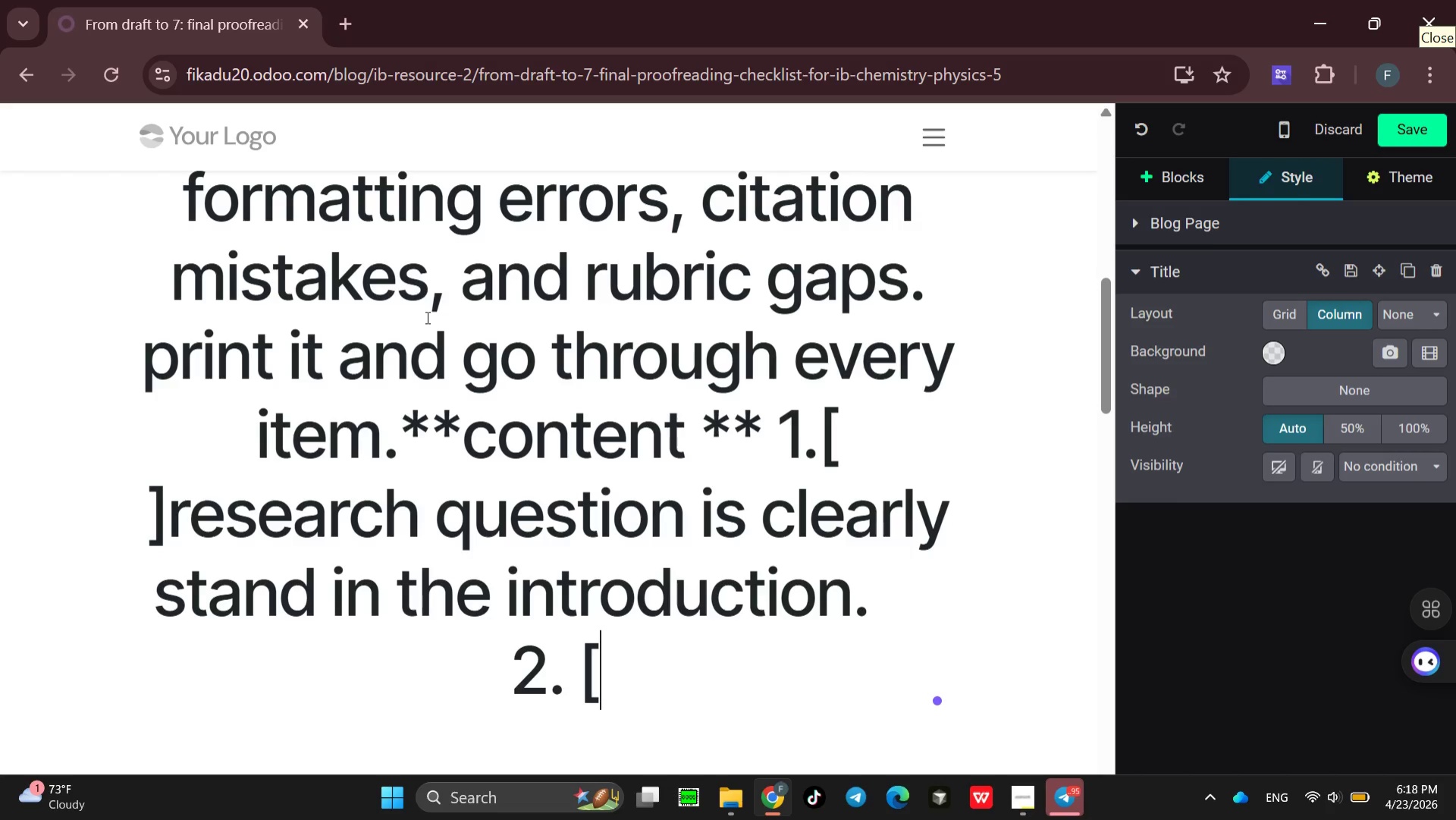 
key(Space)
 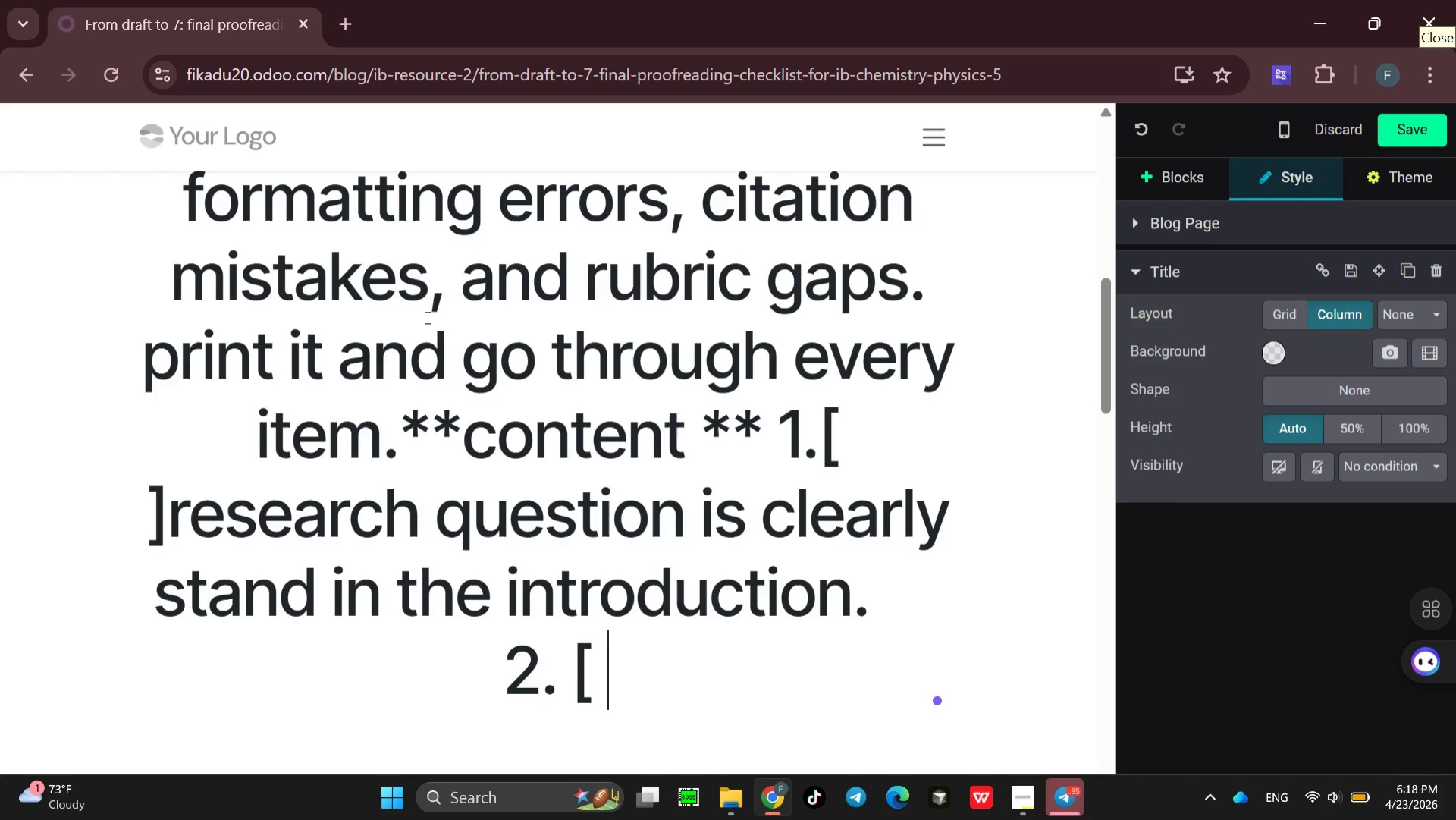 
key(BracketRight)
 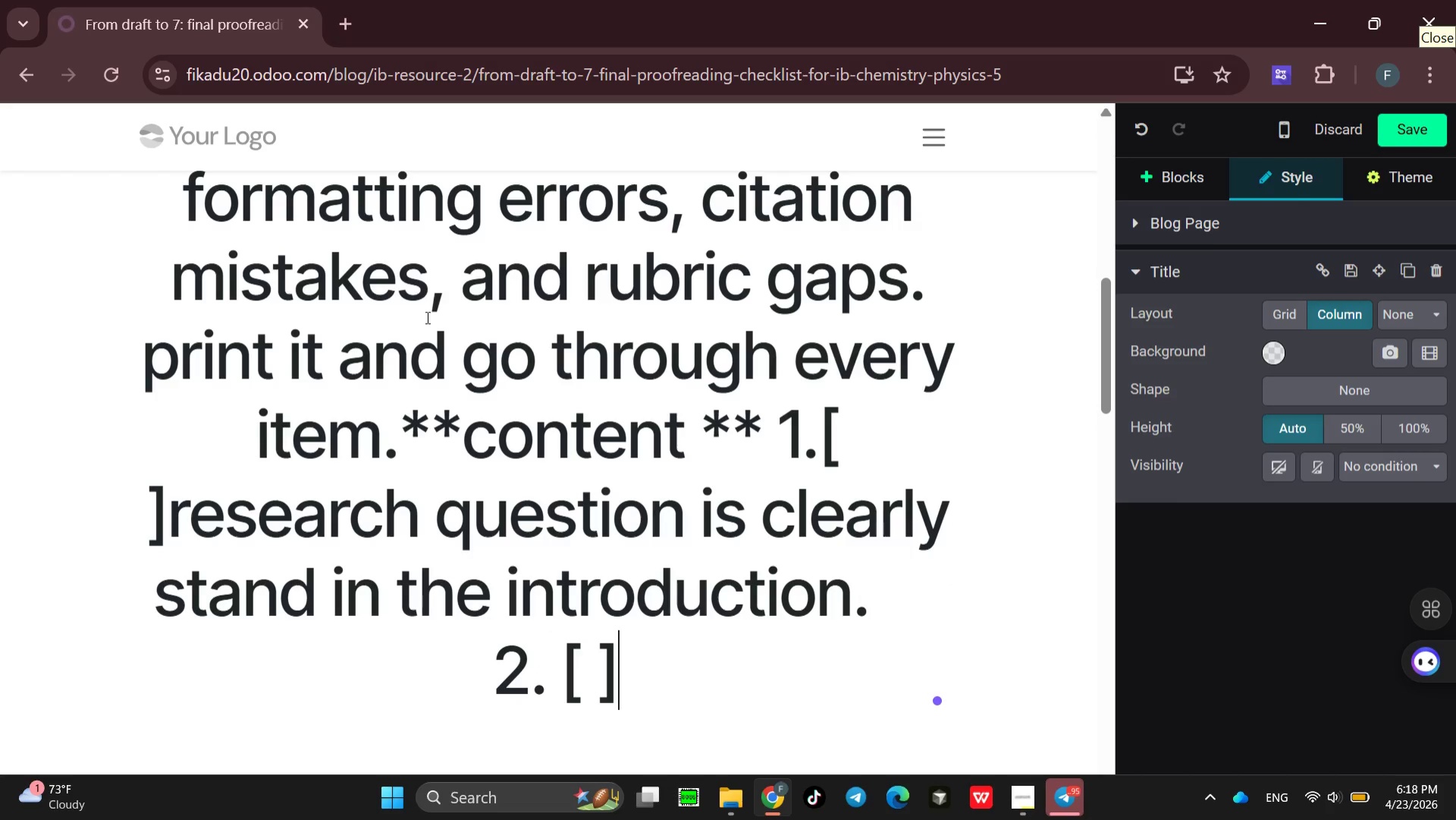 
key(Space)
 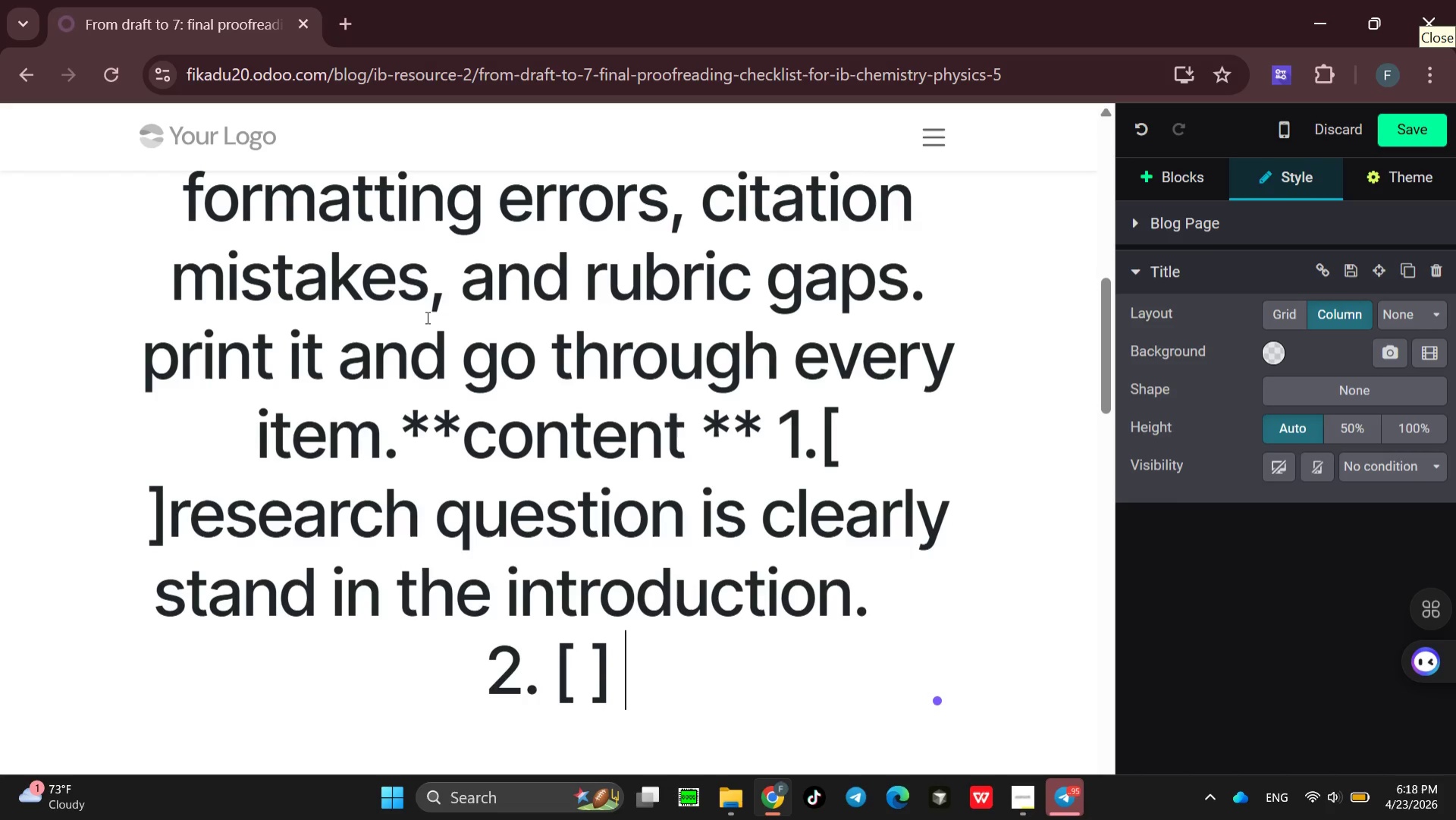 
type(all variable are identife)
 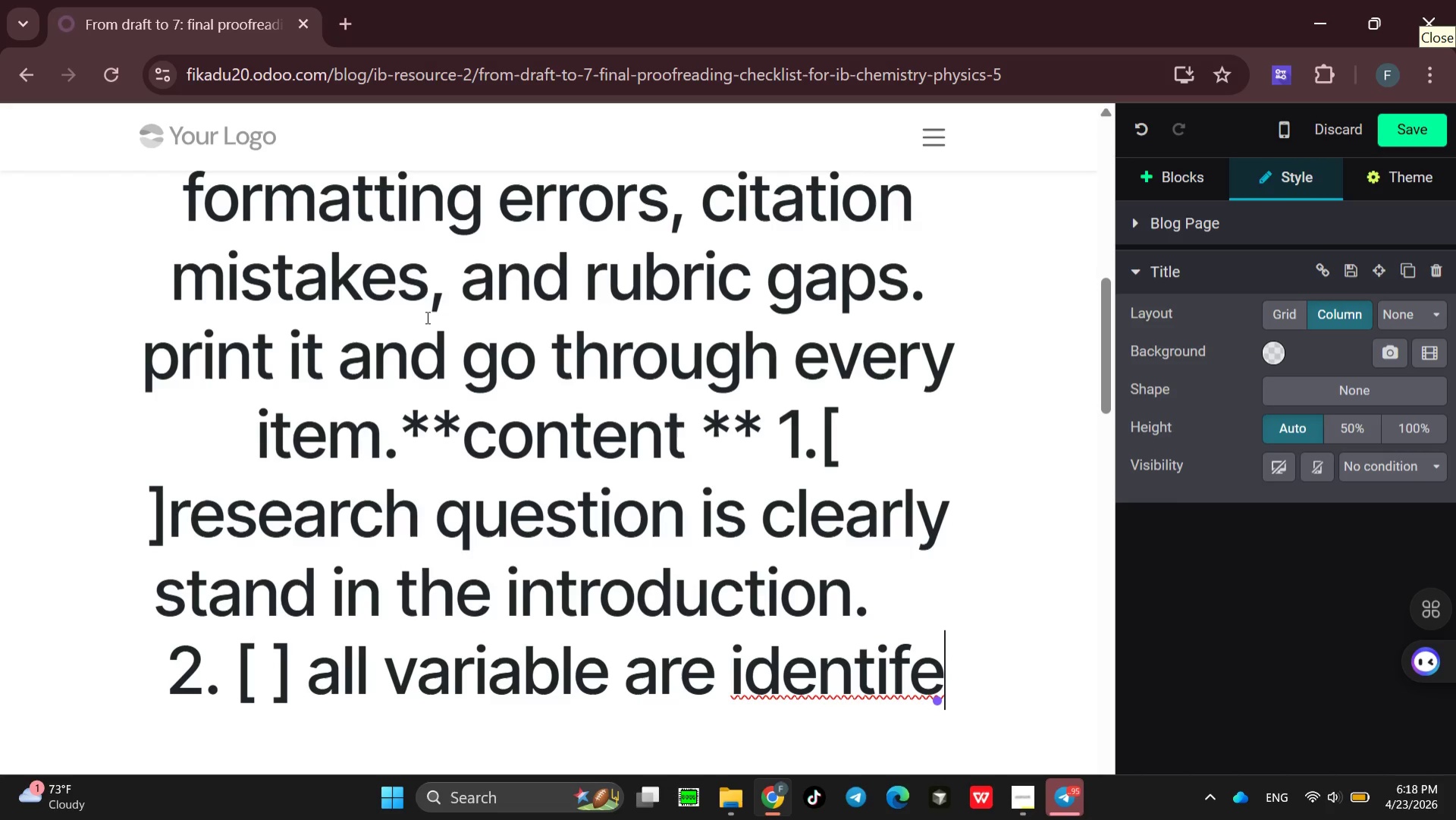 
key(Backspace)
type(ies )
 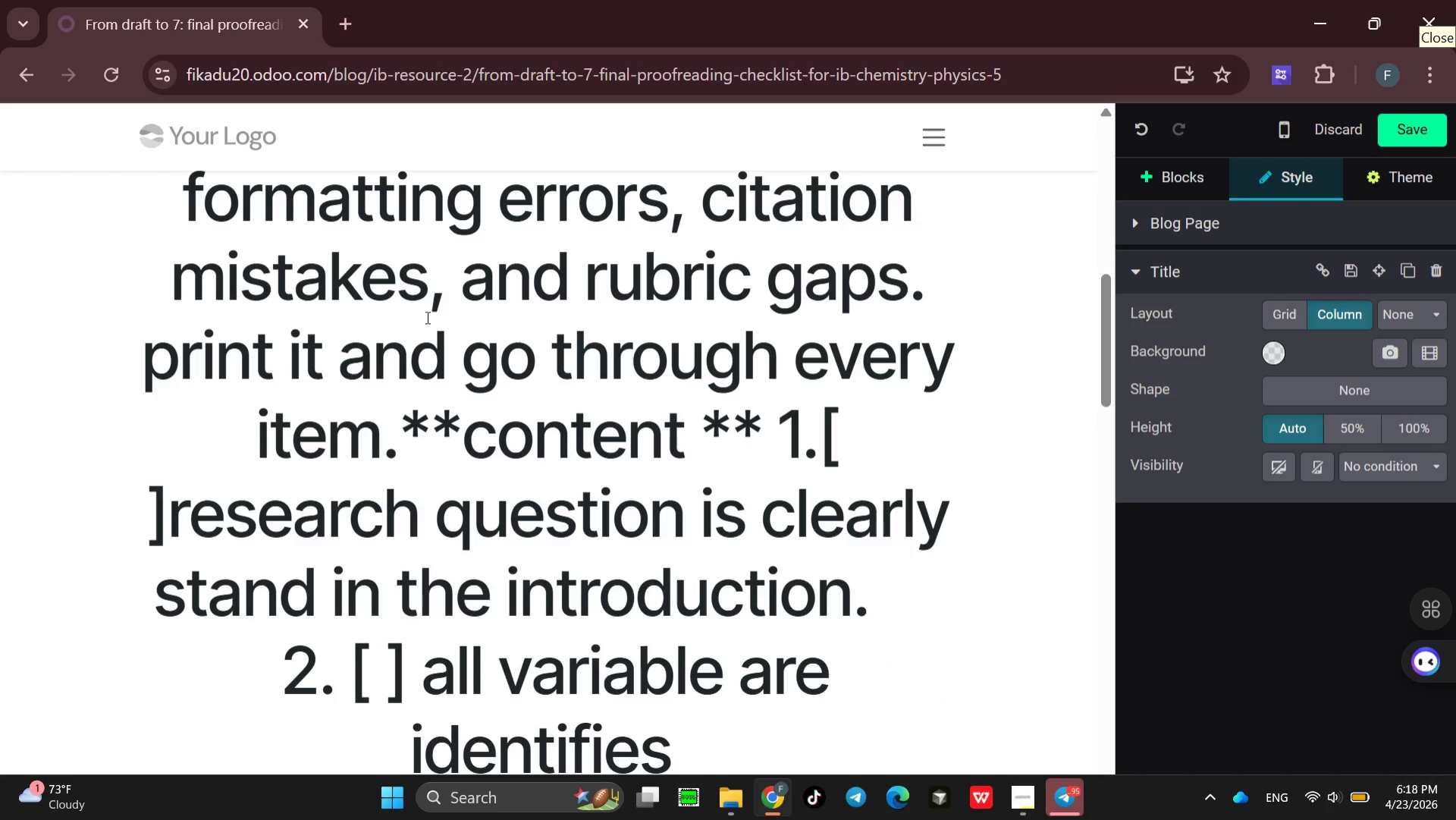 
key(Backspace)
 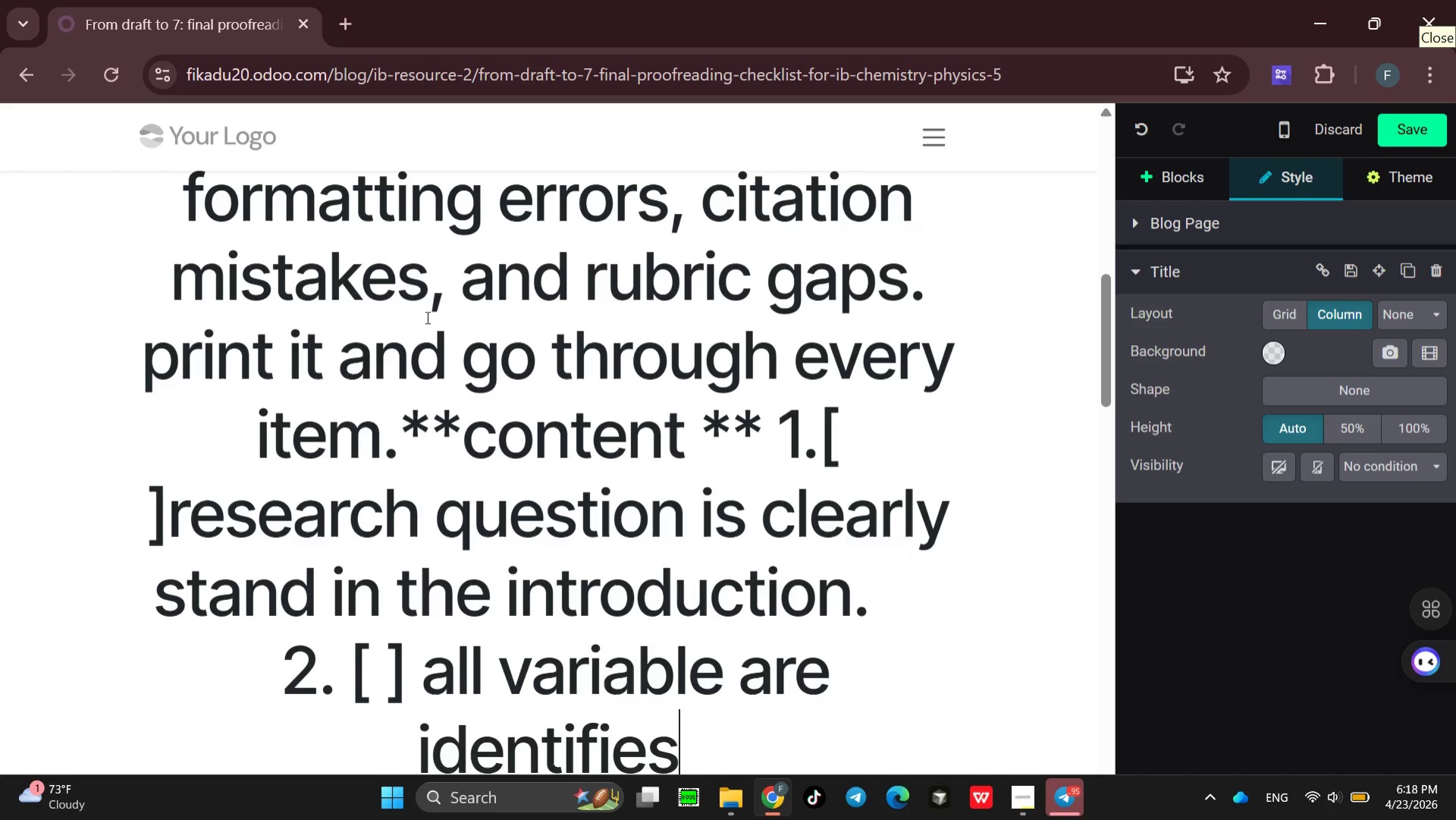 
key(Backspace)
 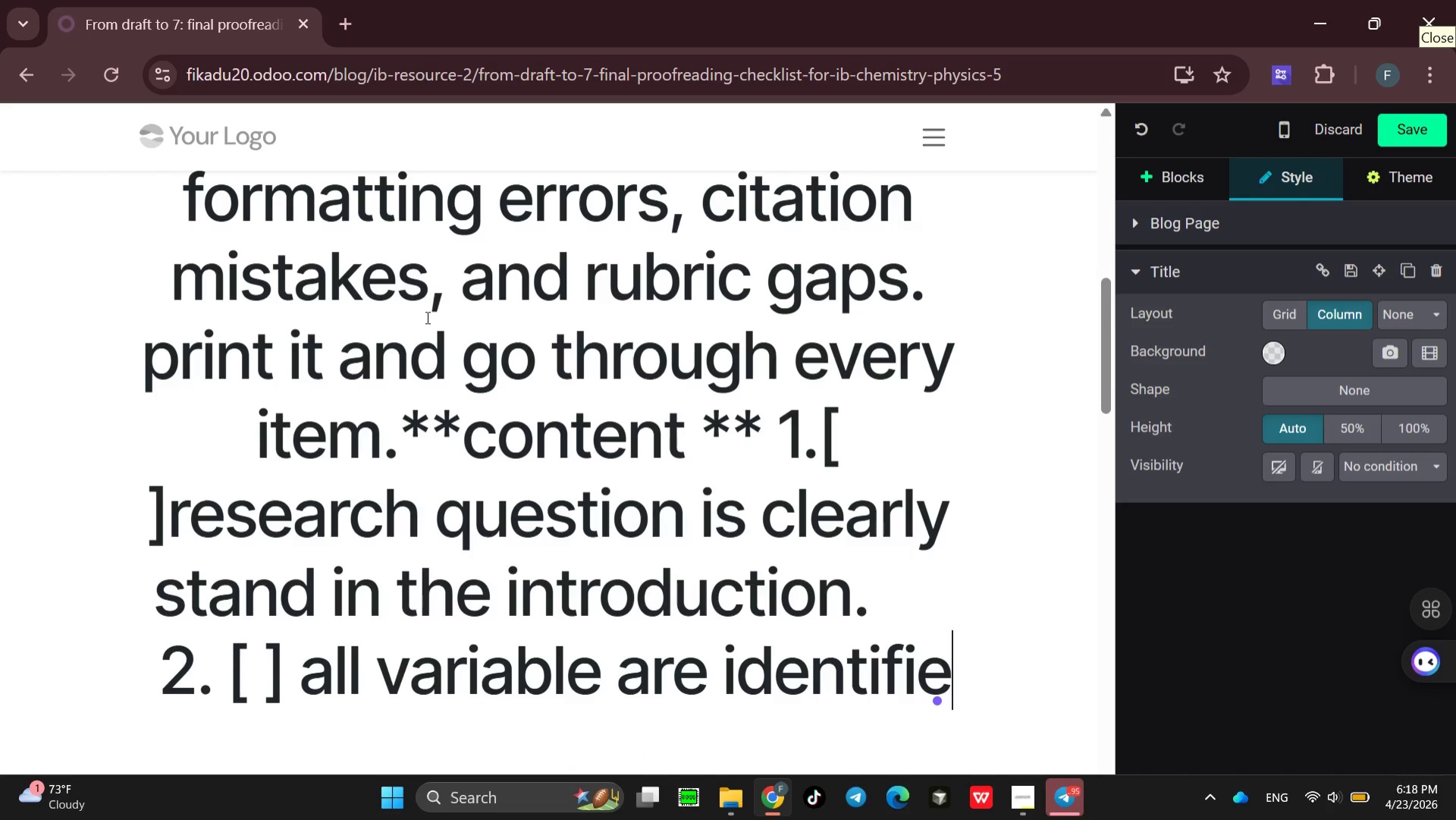 
key(D)
 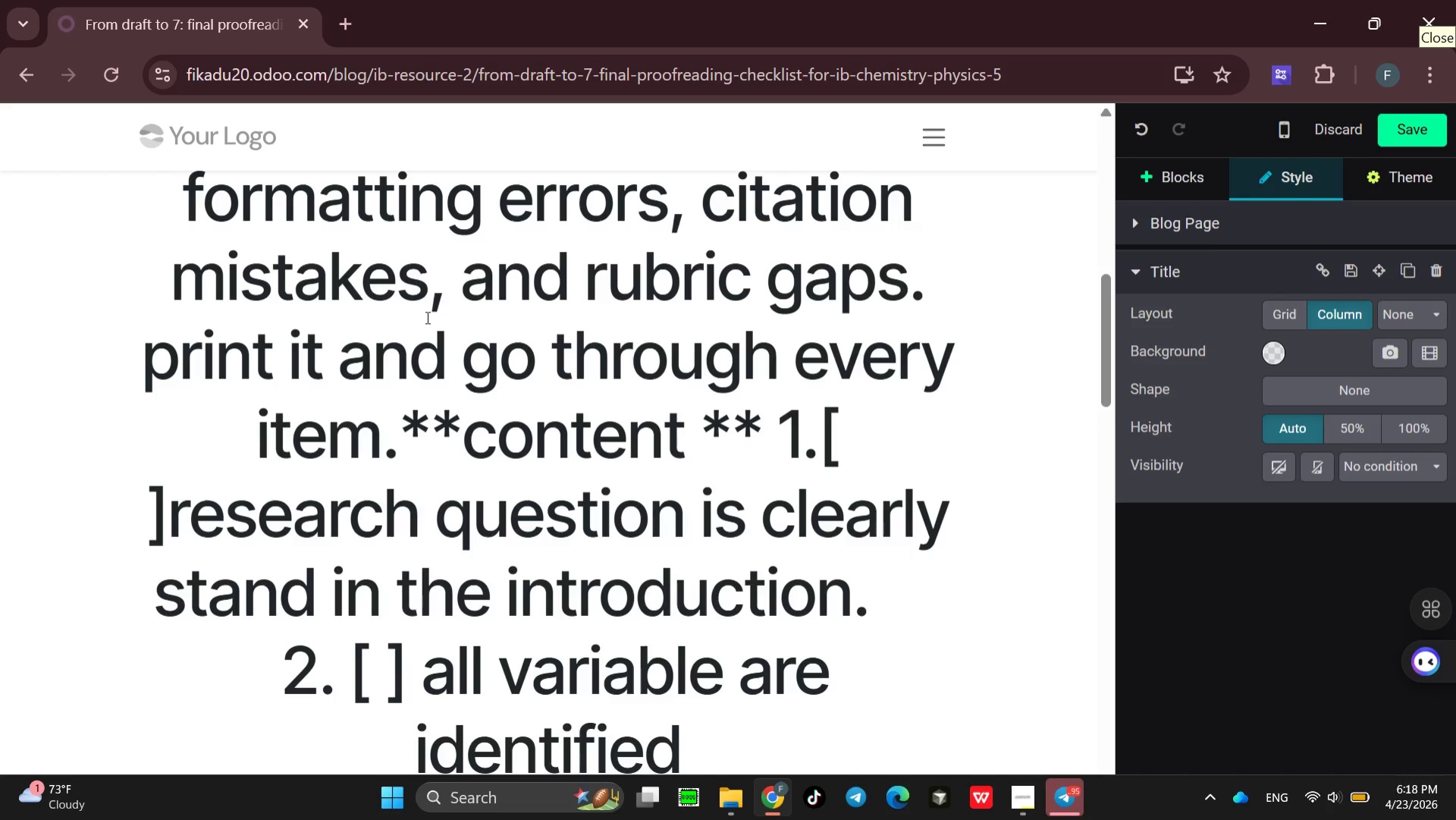 
key(Space)
 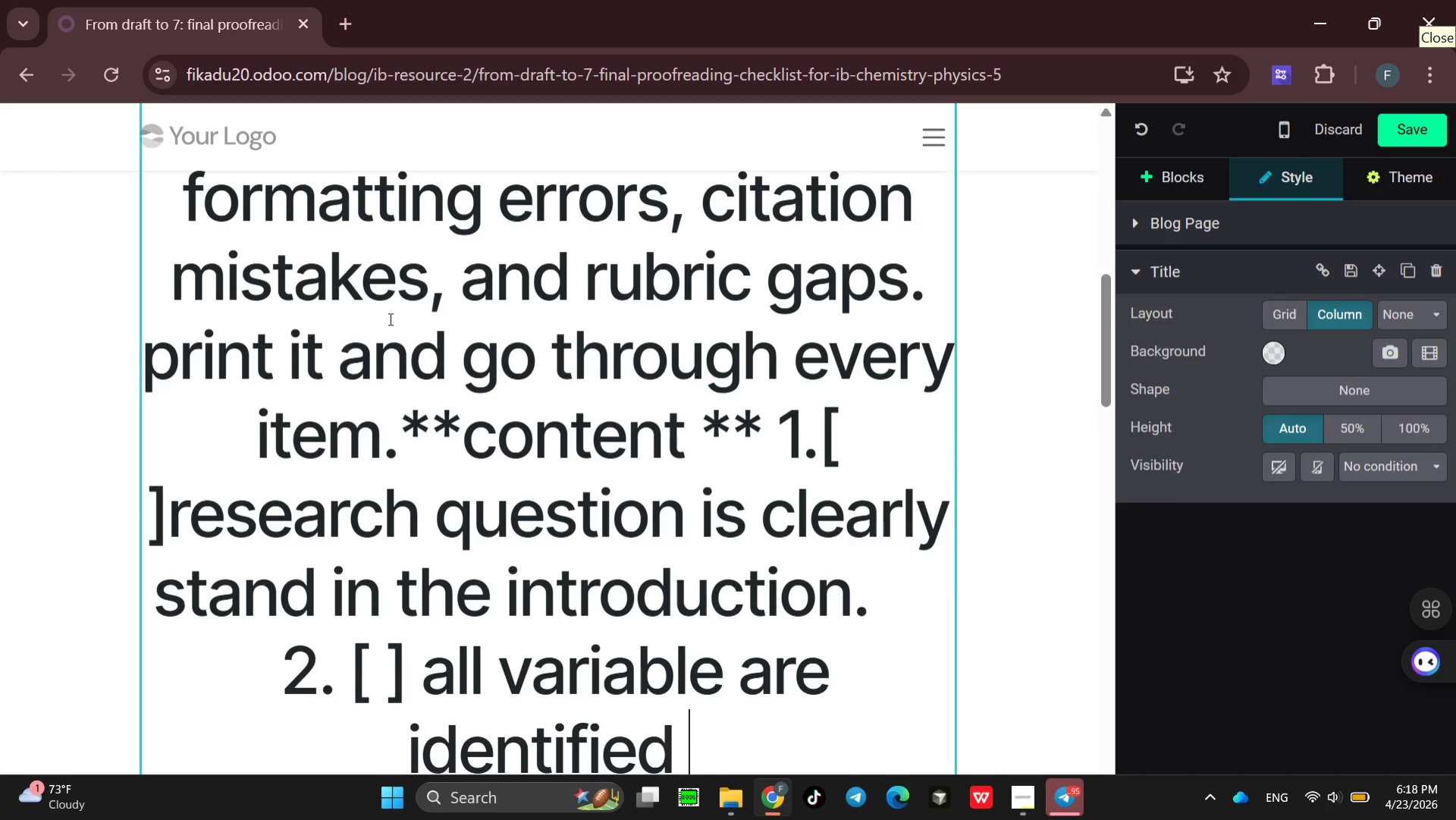 
wait(10.33)
 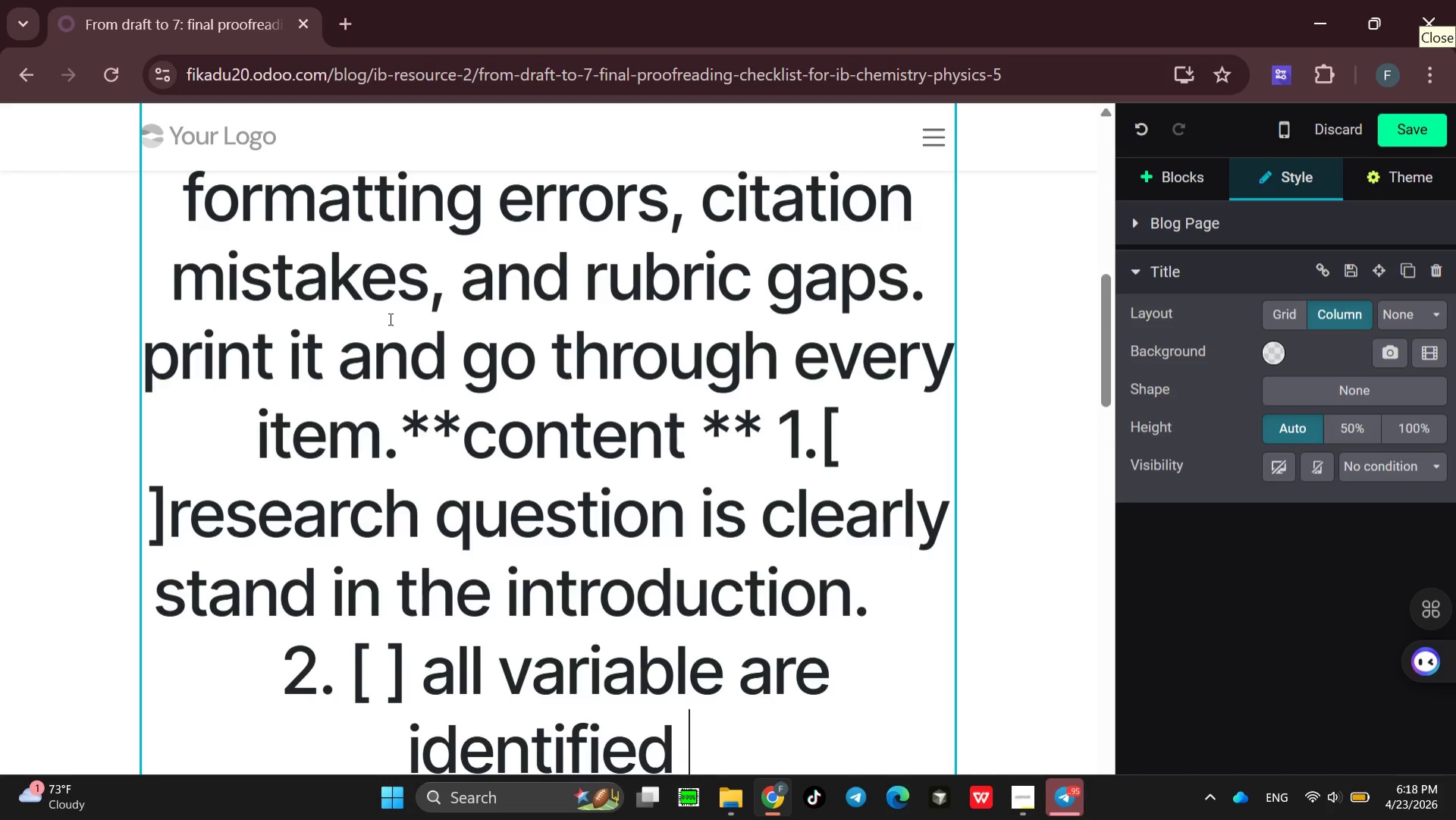 
key(Shift+9)
 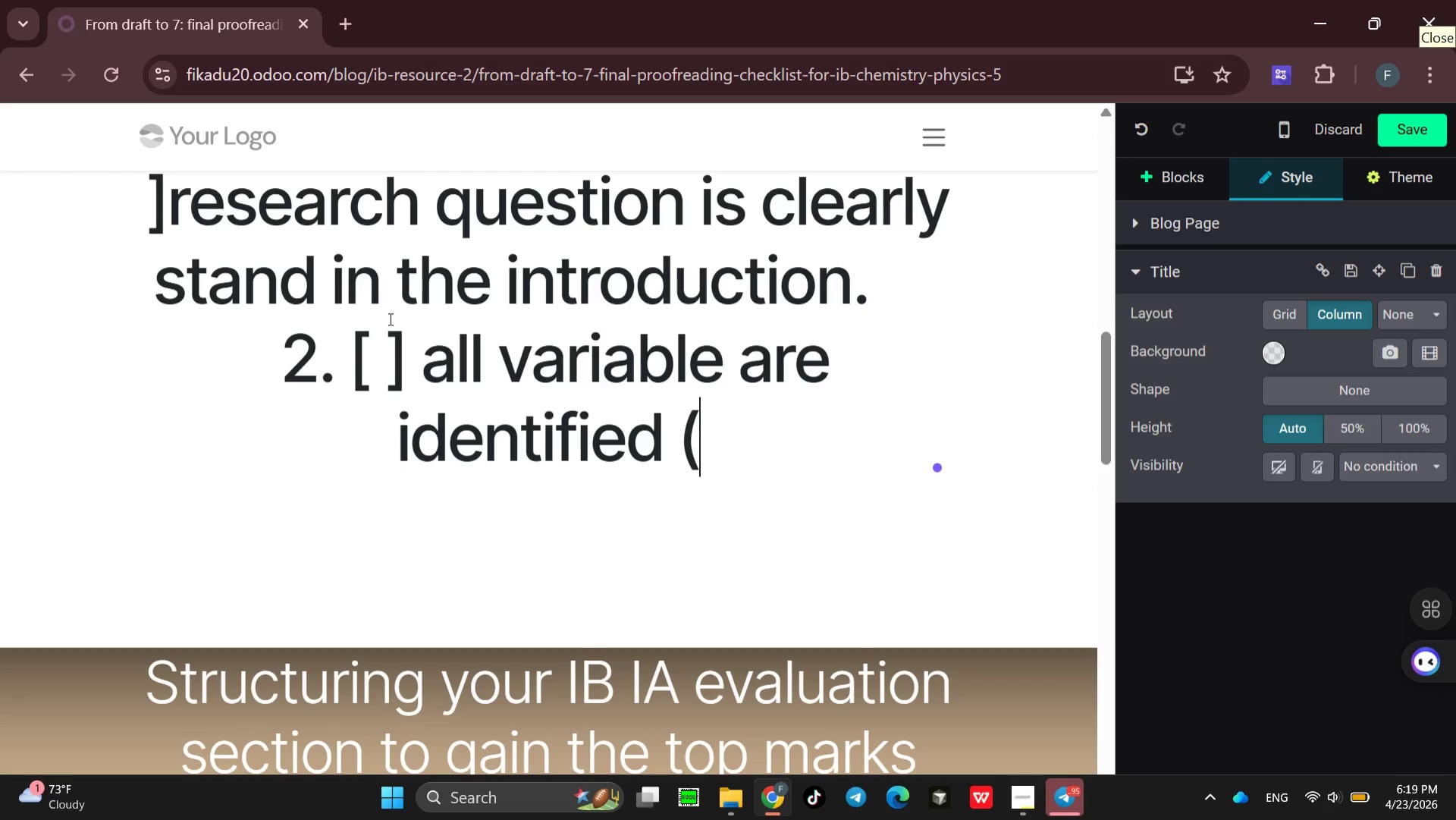 
wait(9.61)
 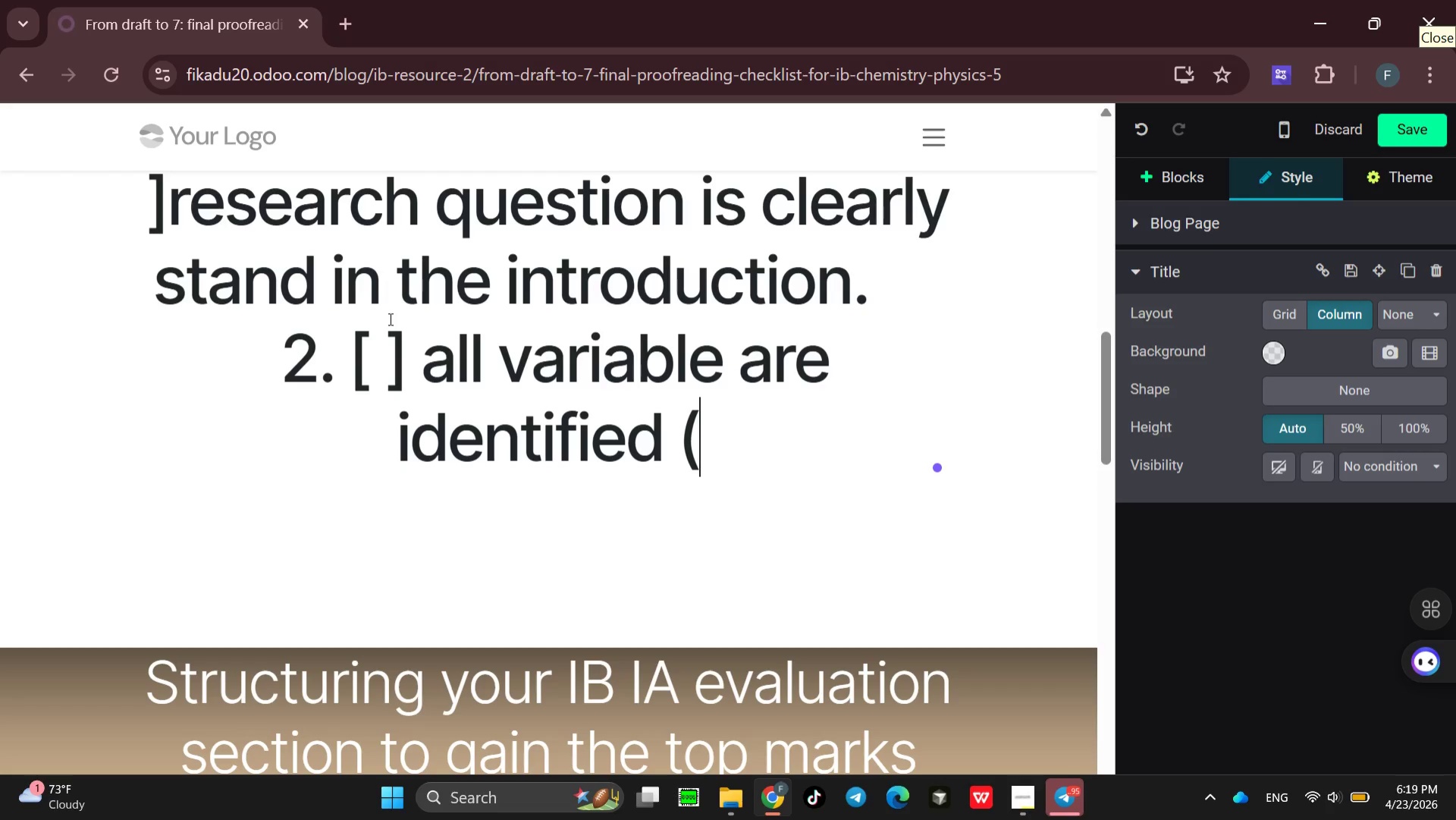 
type(indepen)
 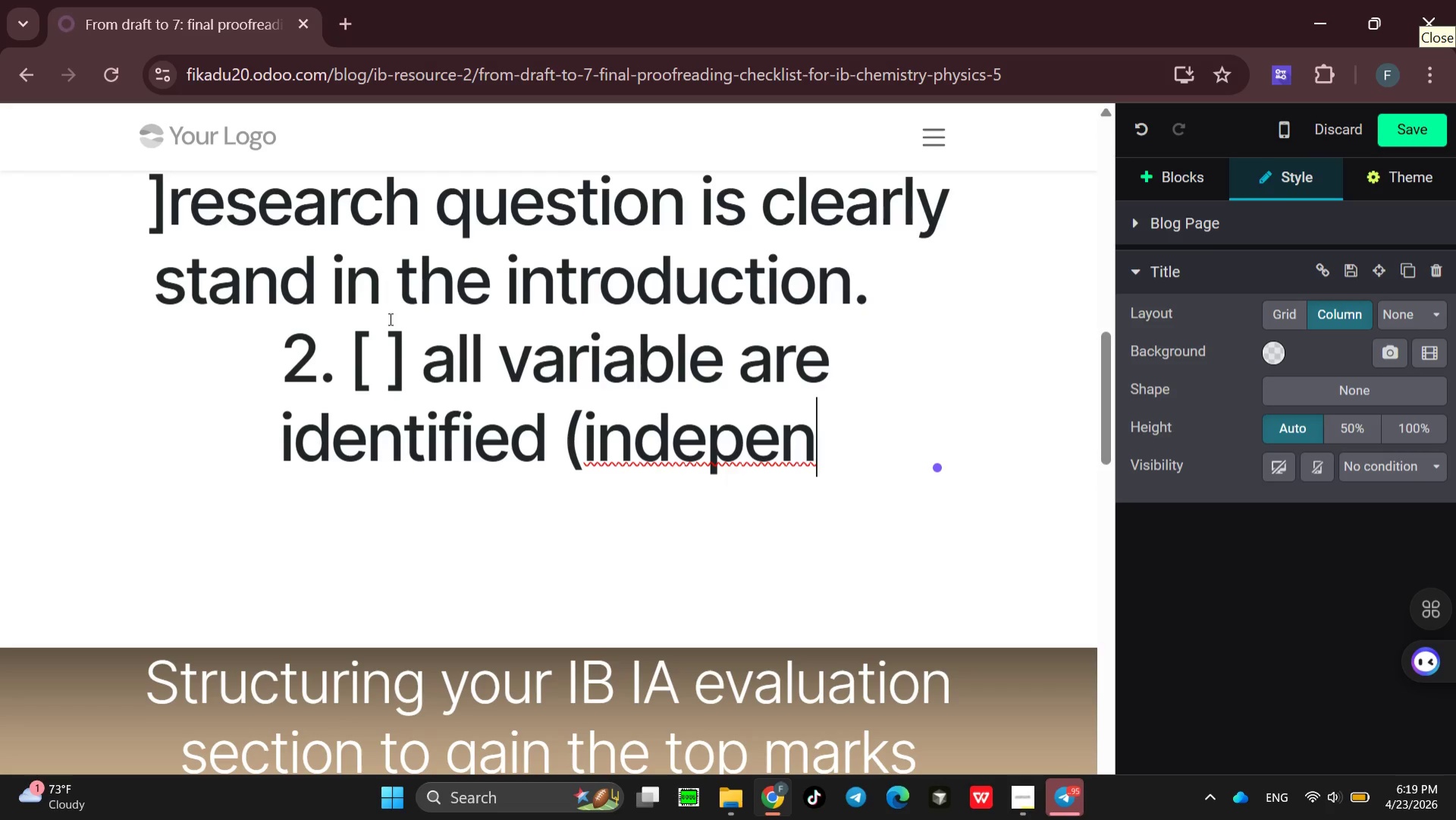 
type(ent )
 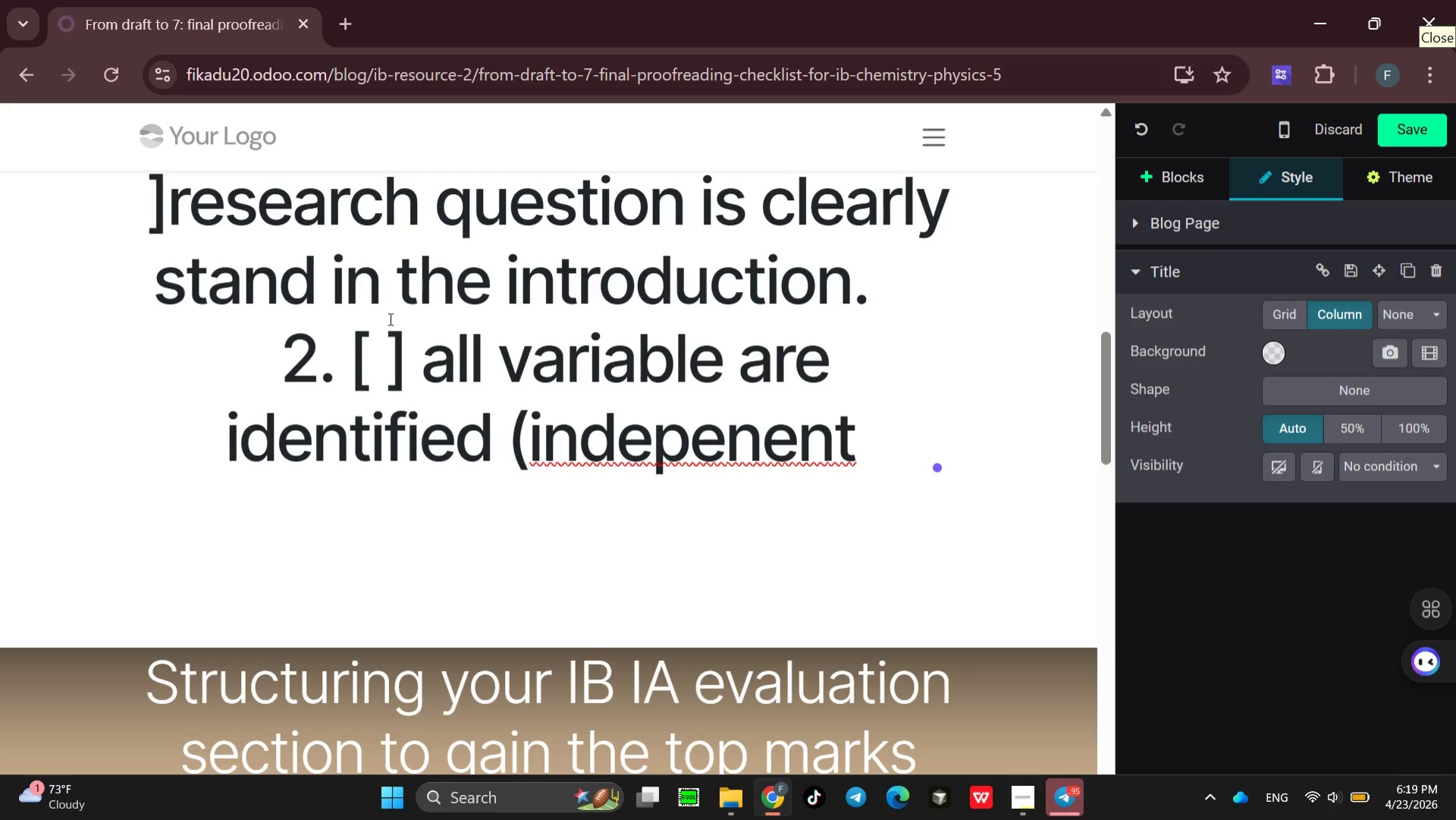 
key(Backspace)
key(Backspace)
key(Backspace)
key(Backspace)
type(dent )
 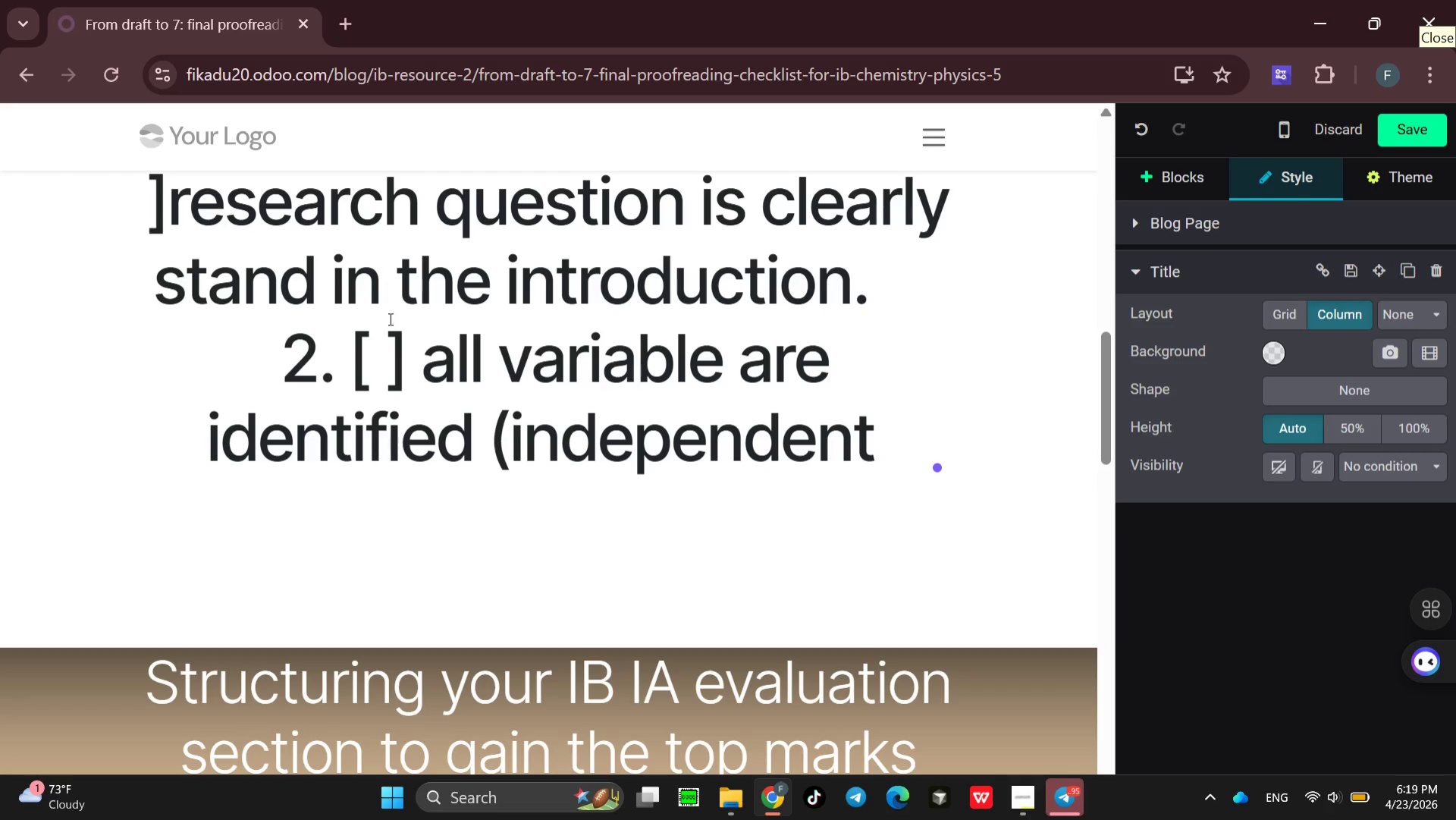 
wait(5.06)
 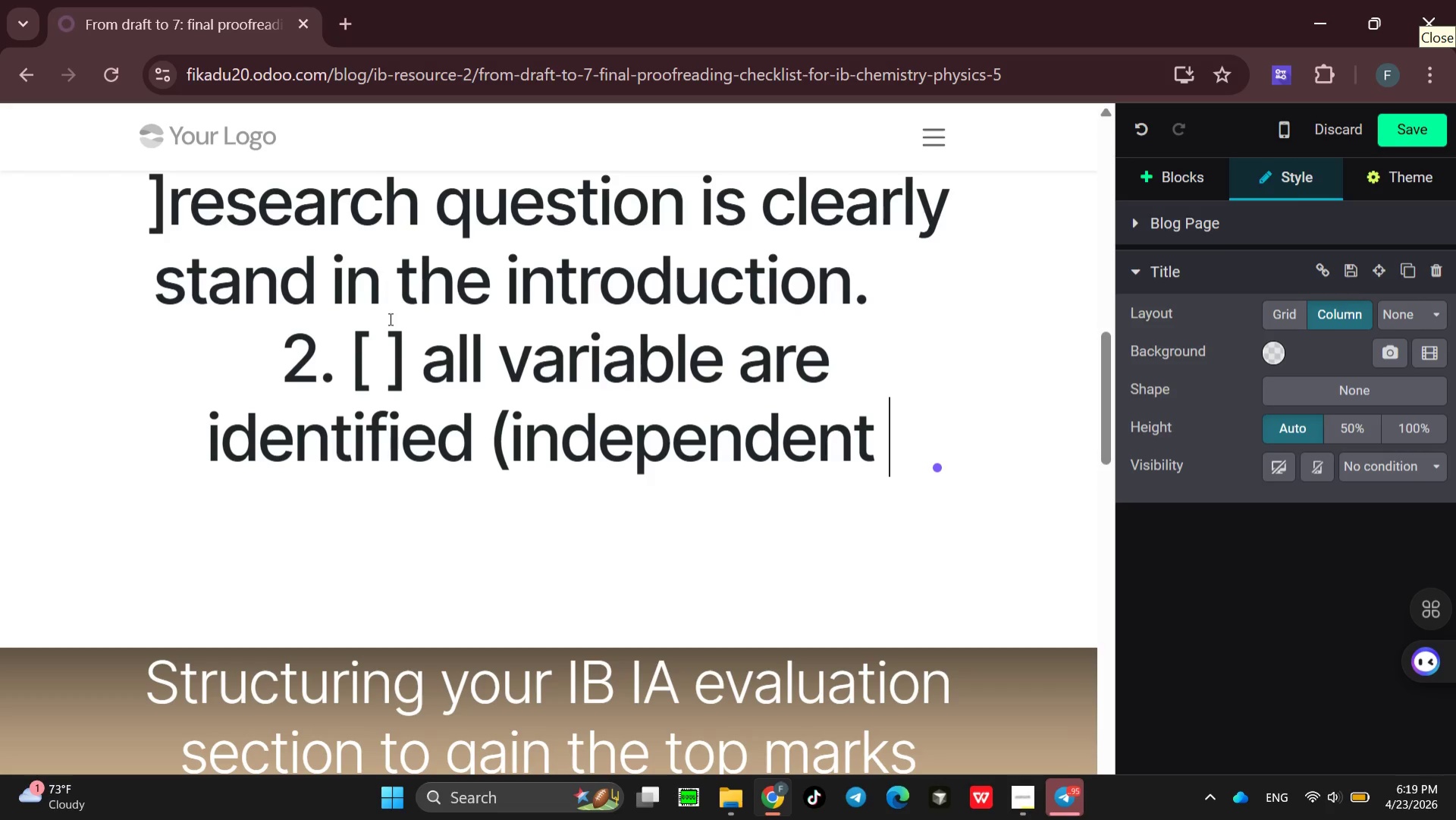 
key(Backspace)
type(, dependent )
 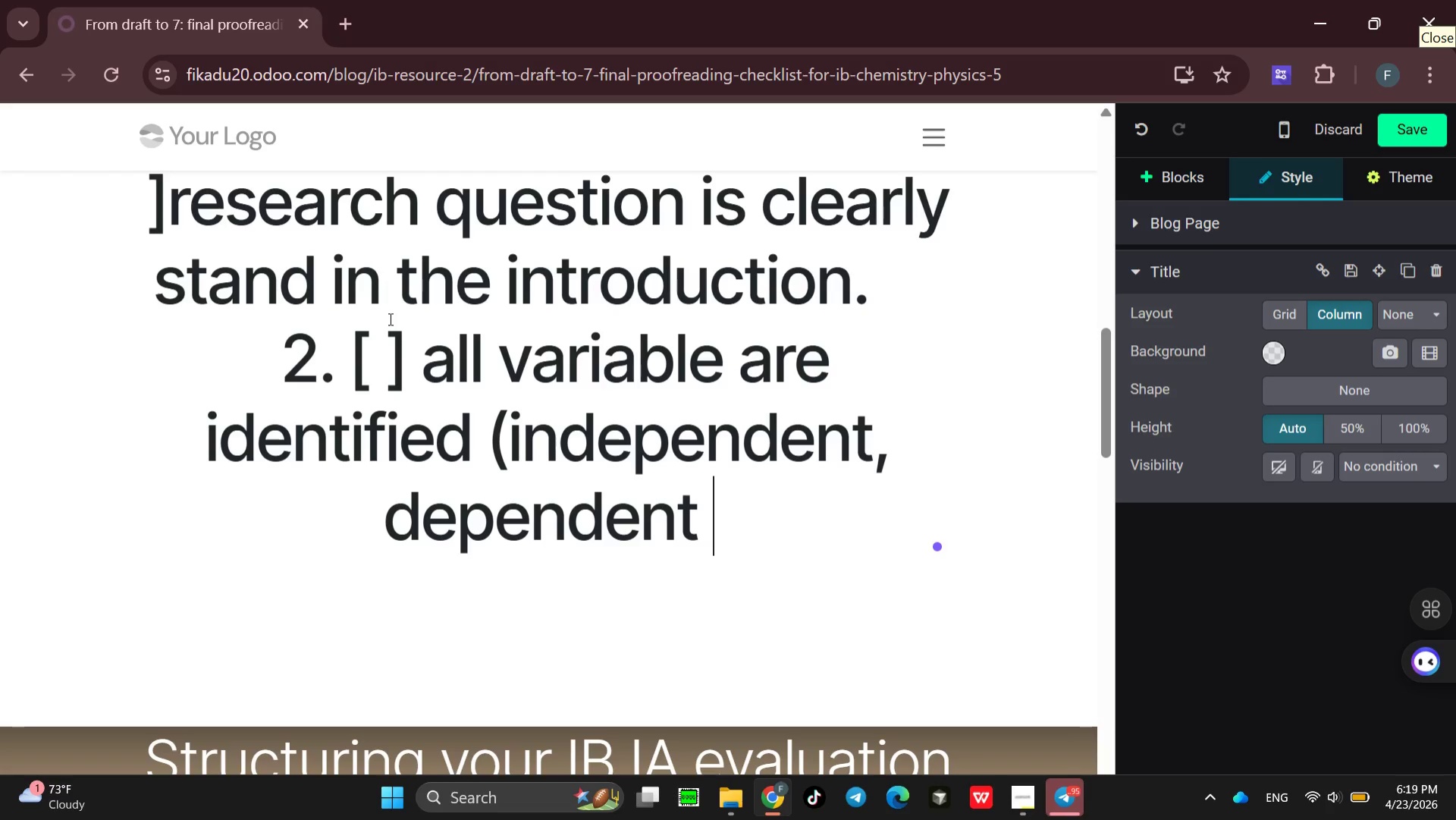 
key(Backspace)
type(, contt)
key(Backspace)
 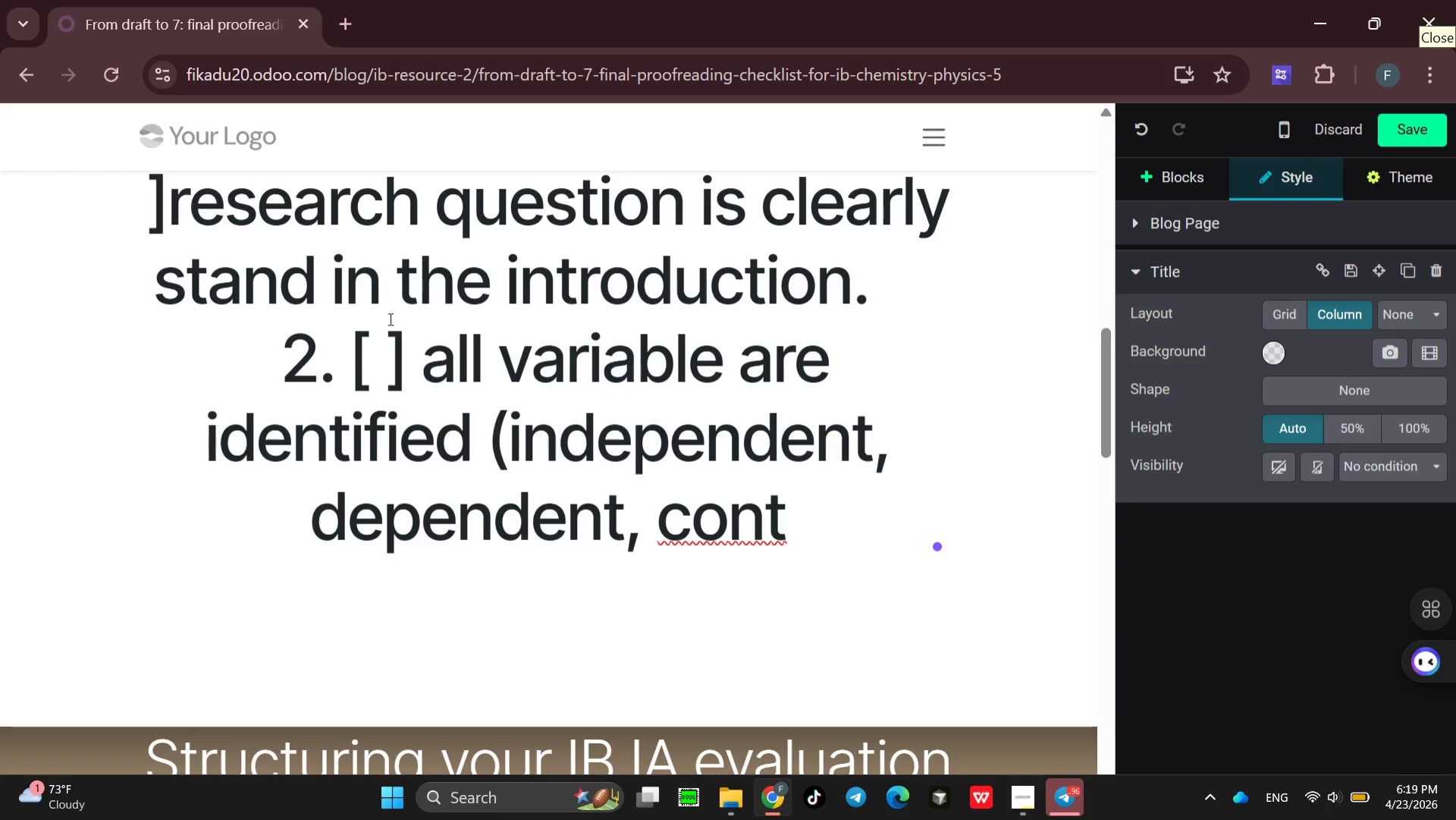 
type(rolled).  )
 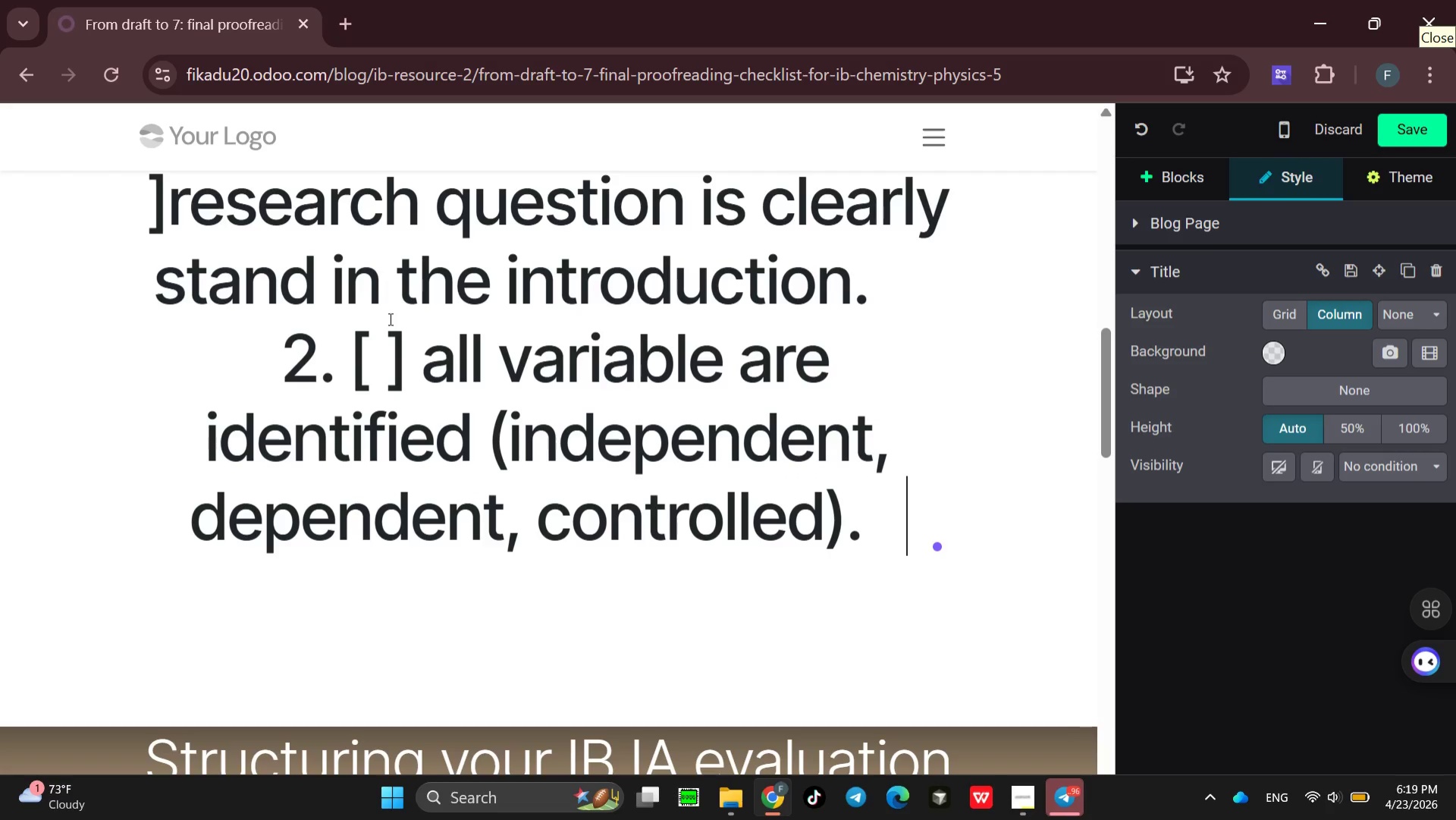 
 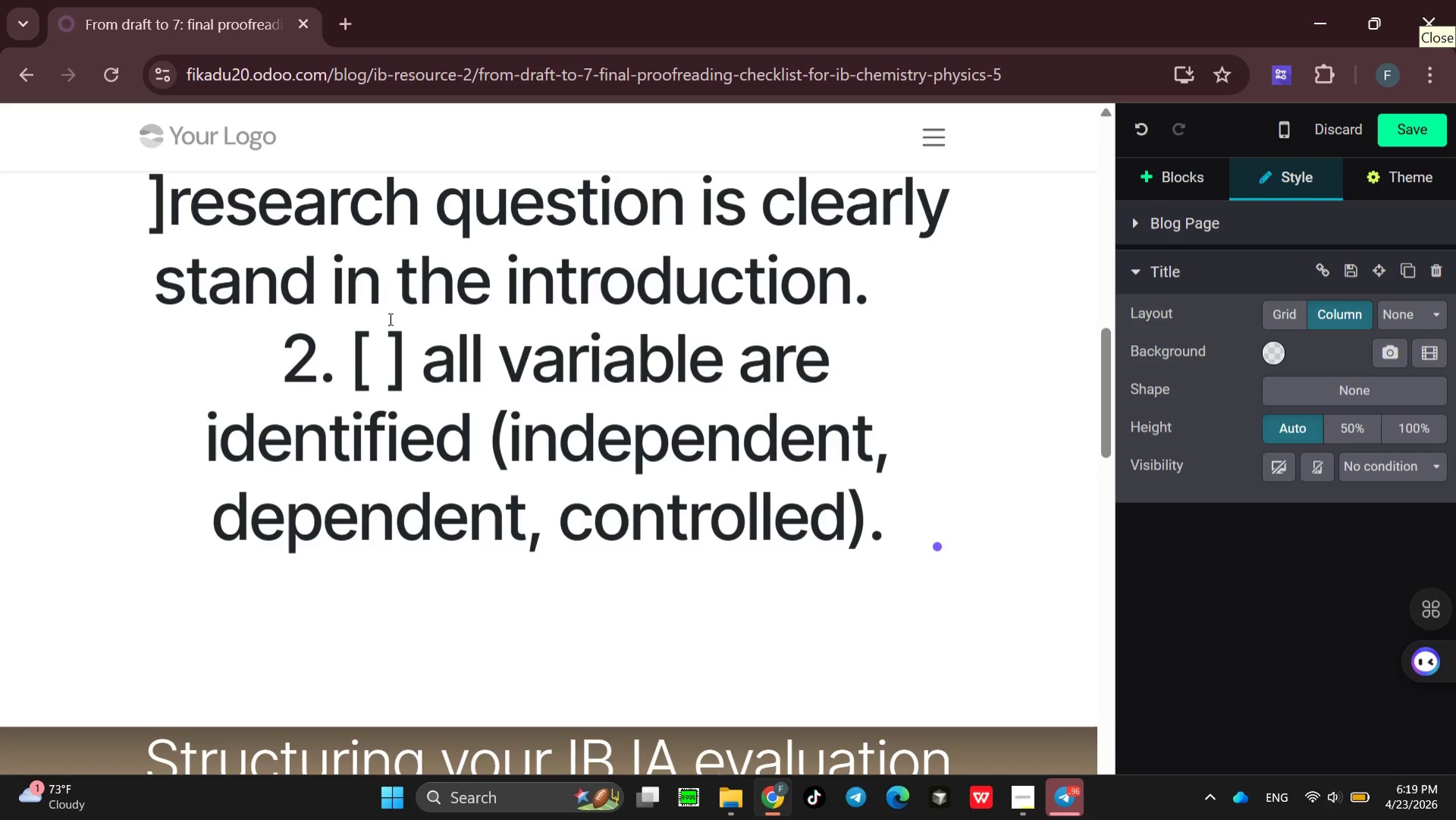 
hold_key(key=Space, duration=1.33)
 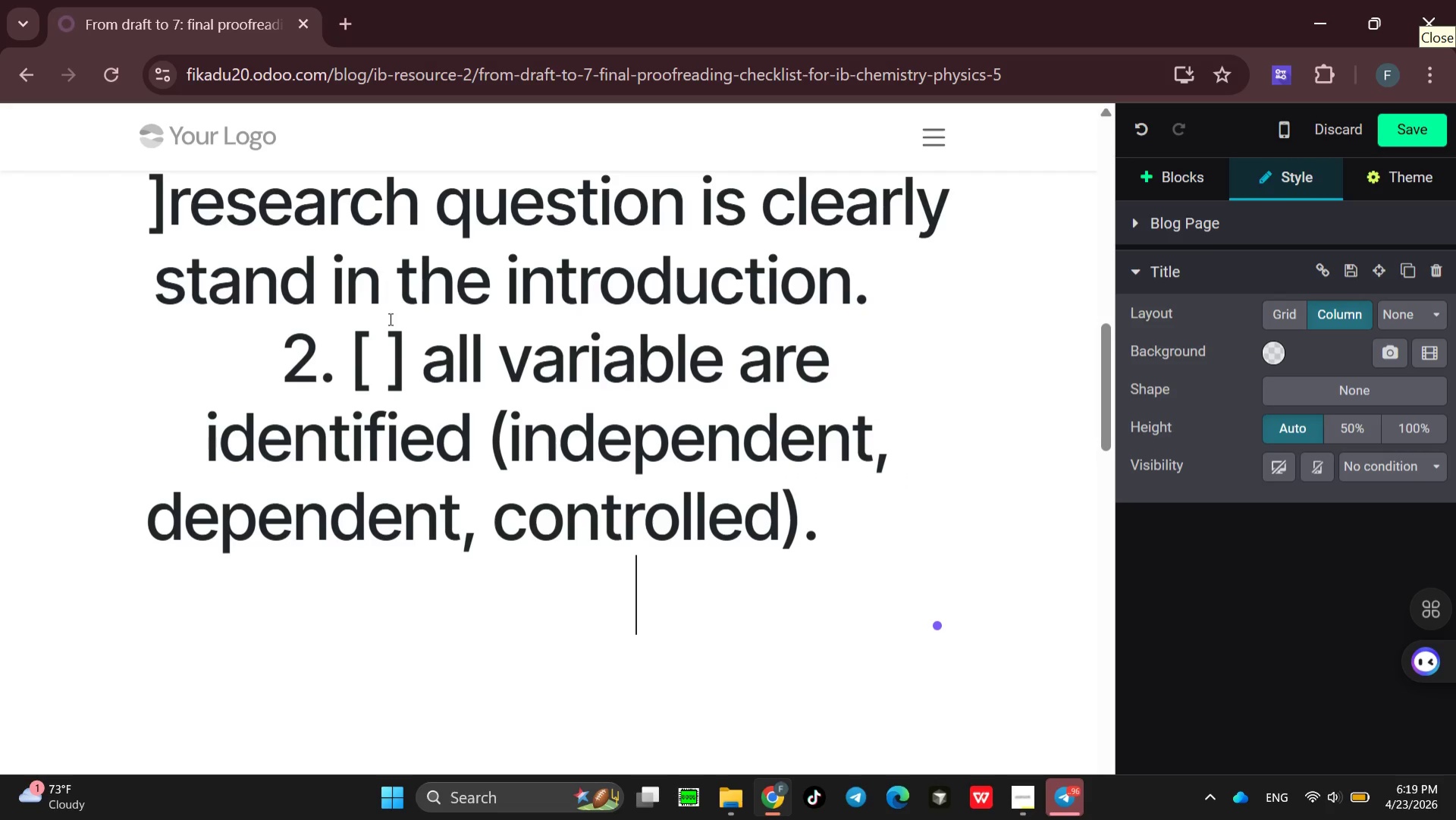 
hold_key(key=Space, duration=7.95)
 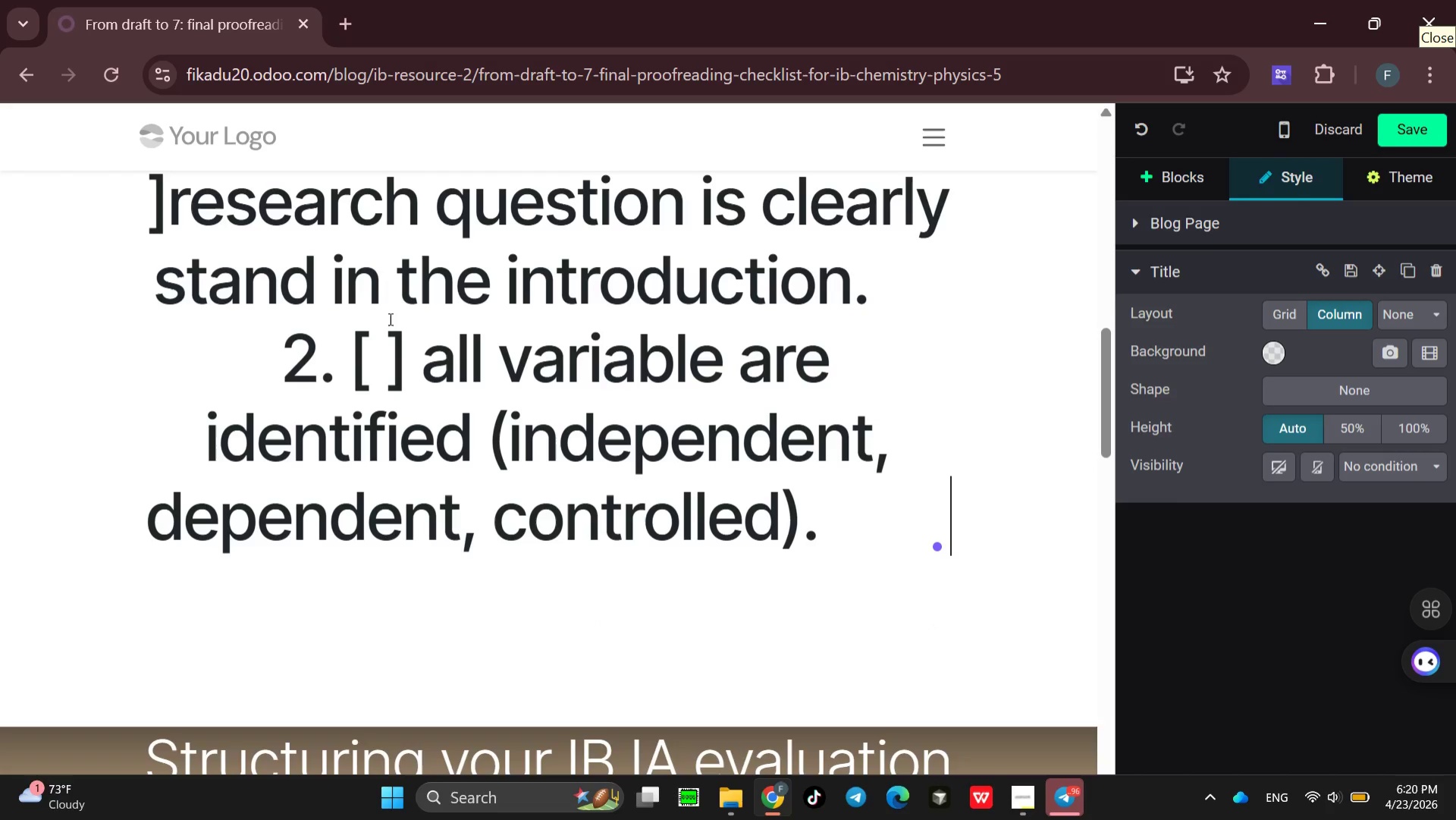 
key(Backspace)
 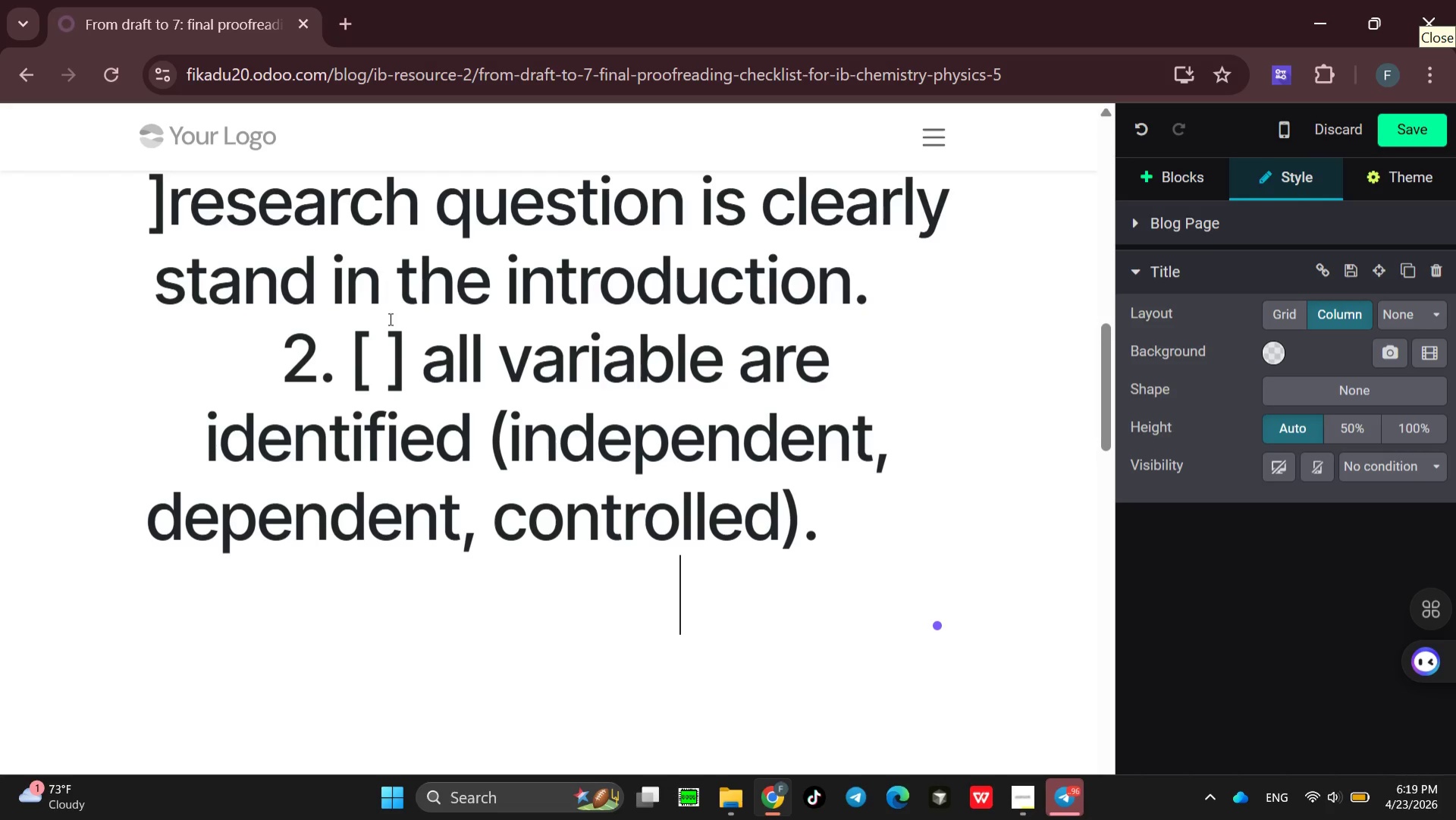 
key(Backspace)
 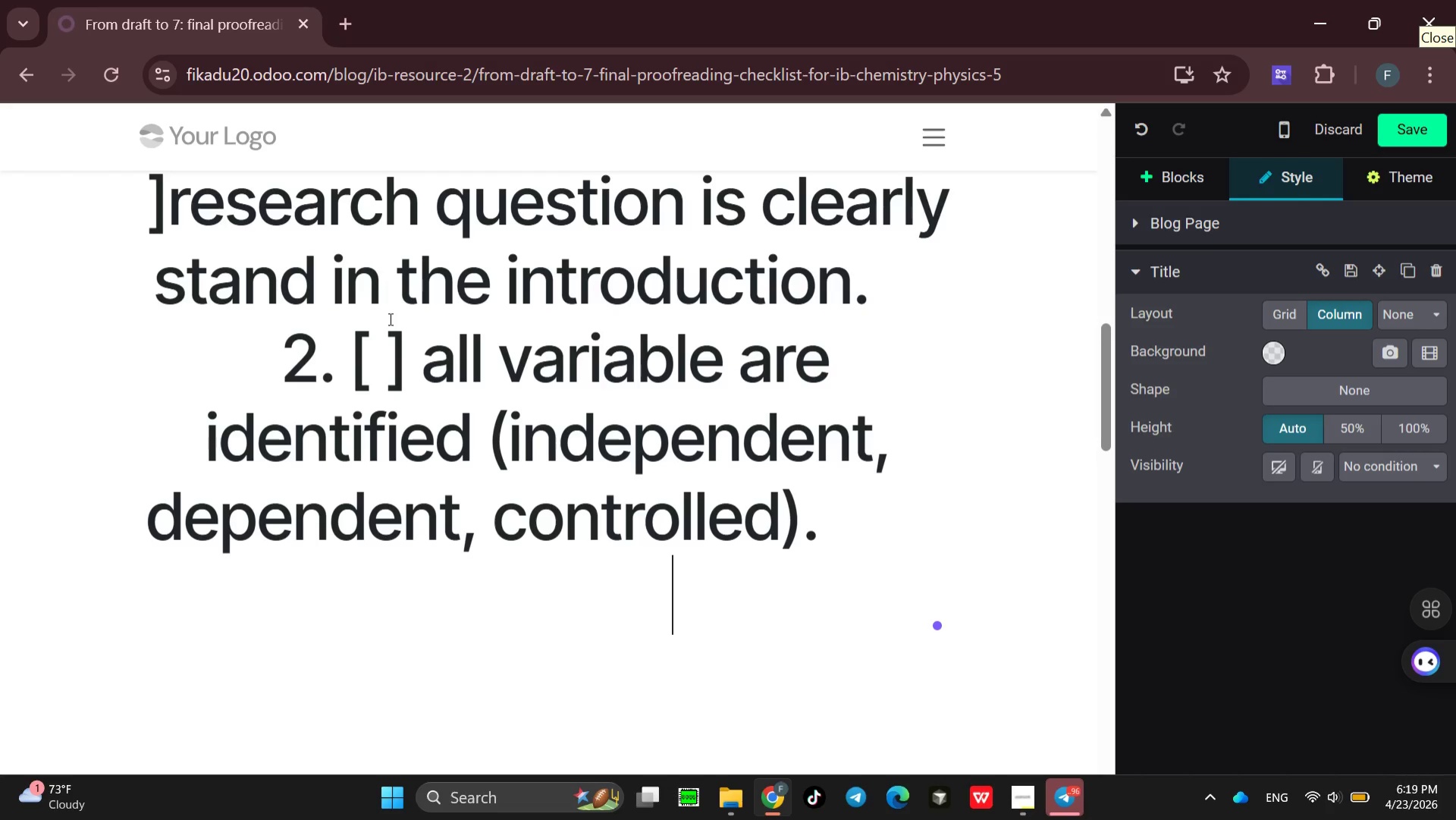 
key(Backspace)
 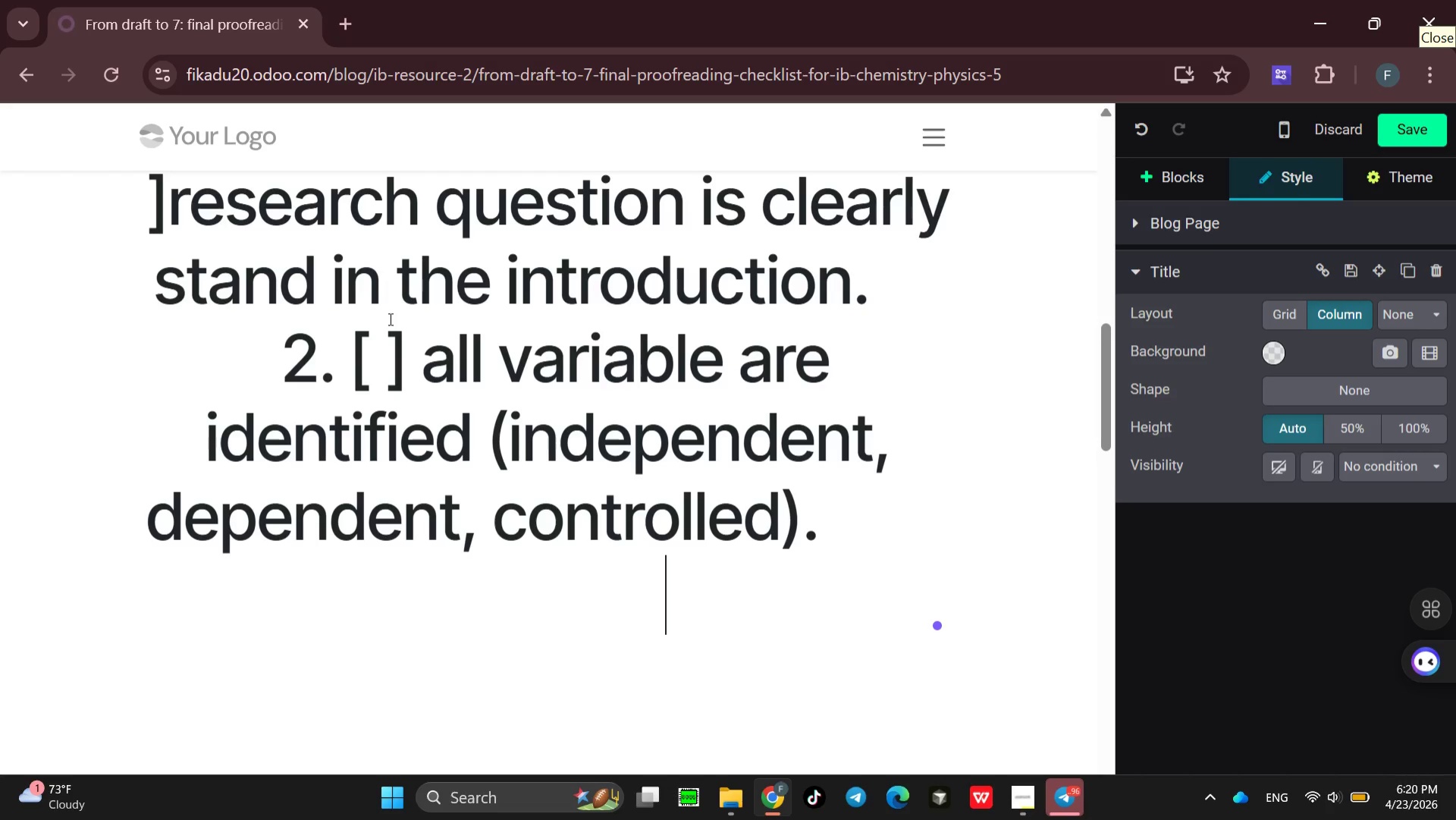 
key(Backspace)
 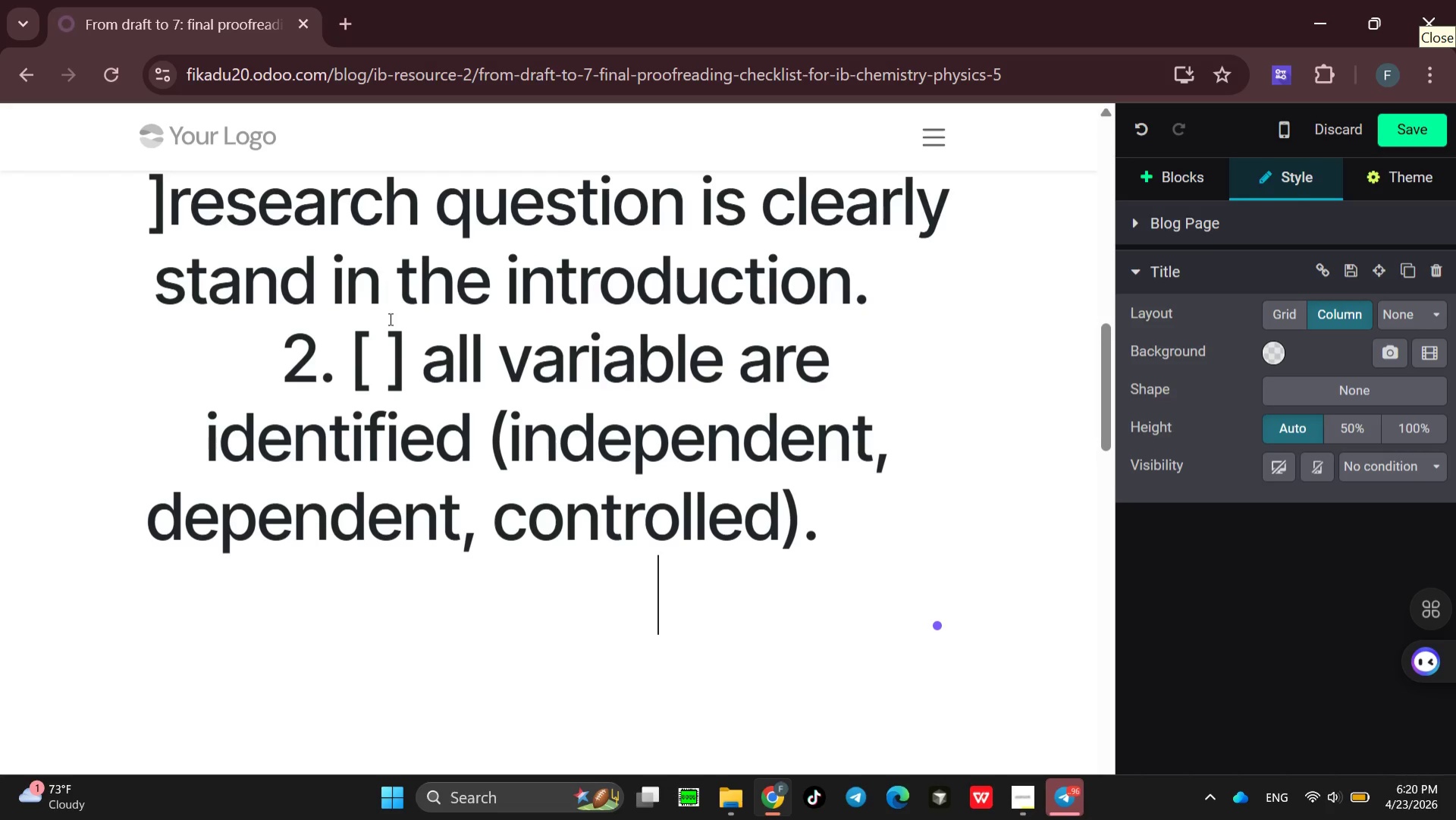 
key(Backspace)
 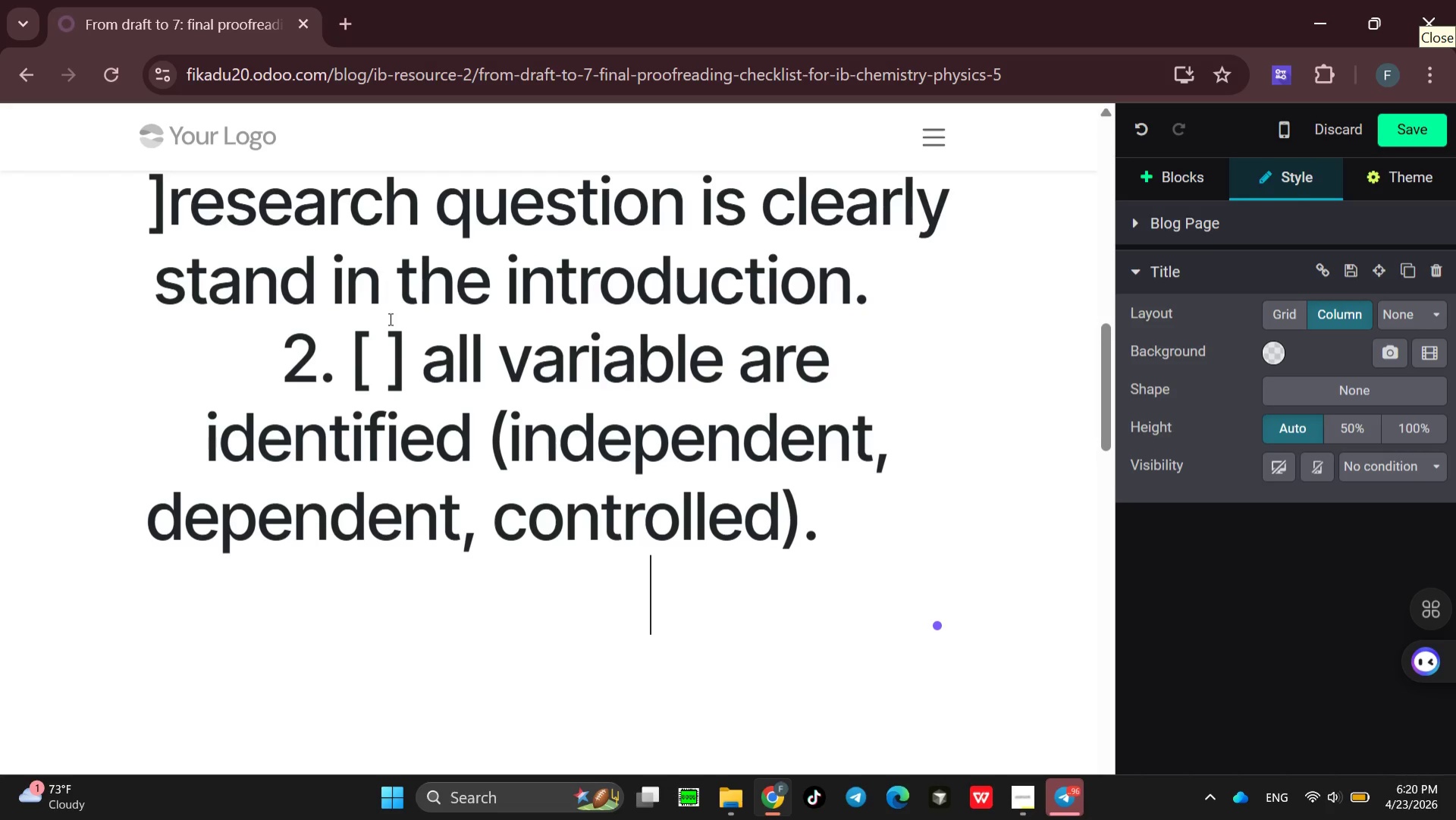 
key(Backspace)
 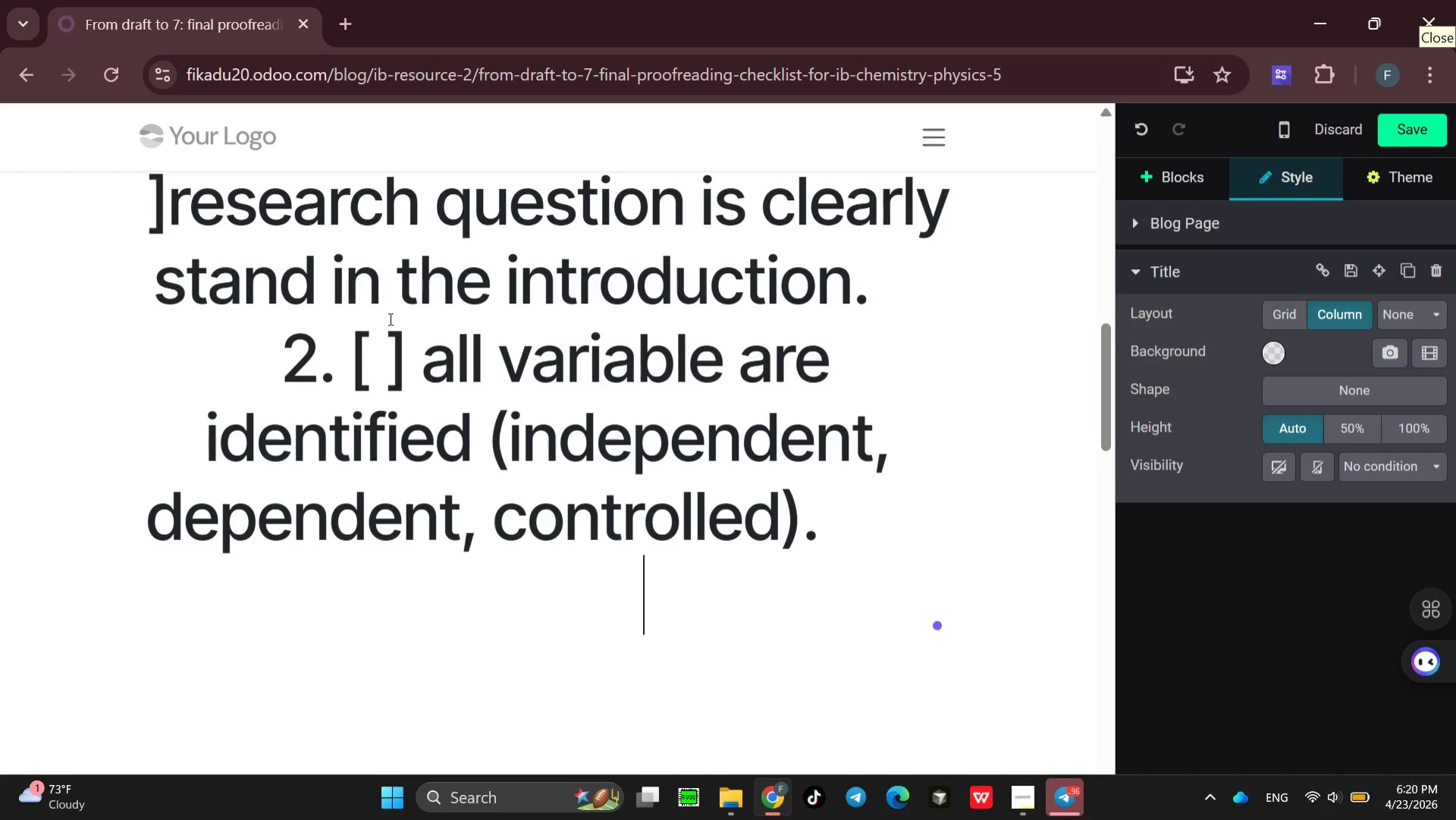 
key(Backspace)
 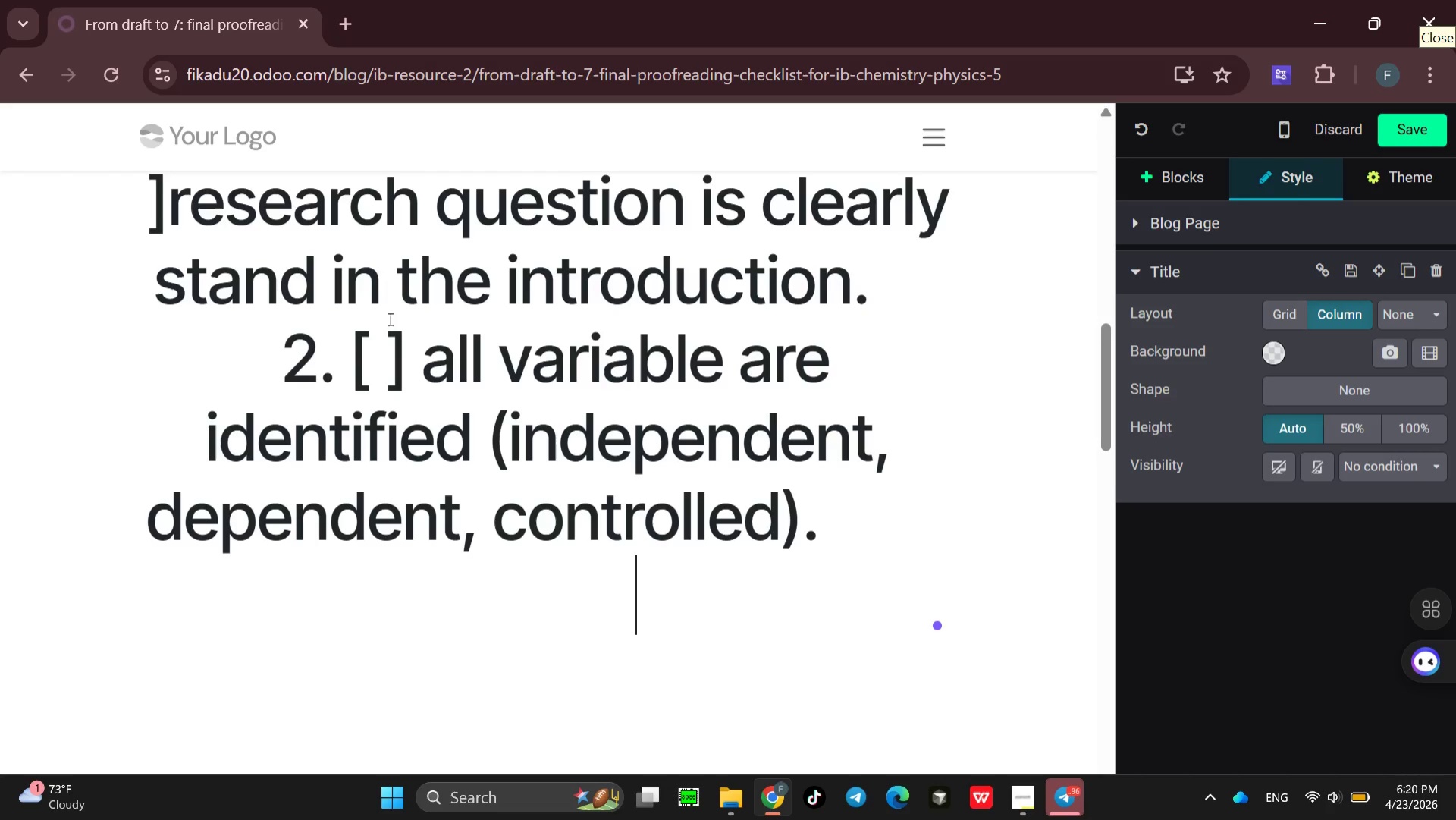 
key(Backspace)
 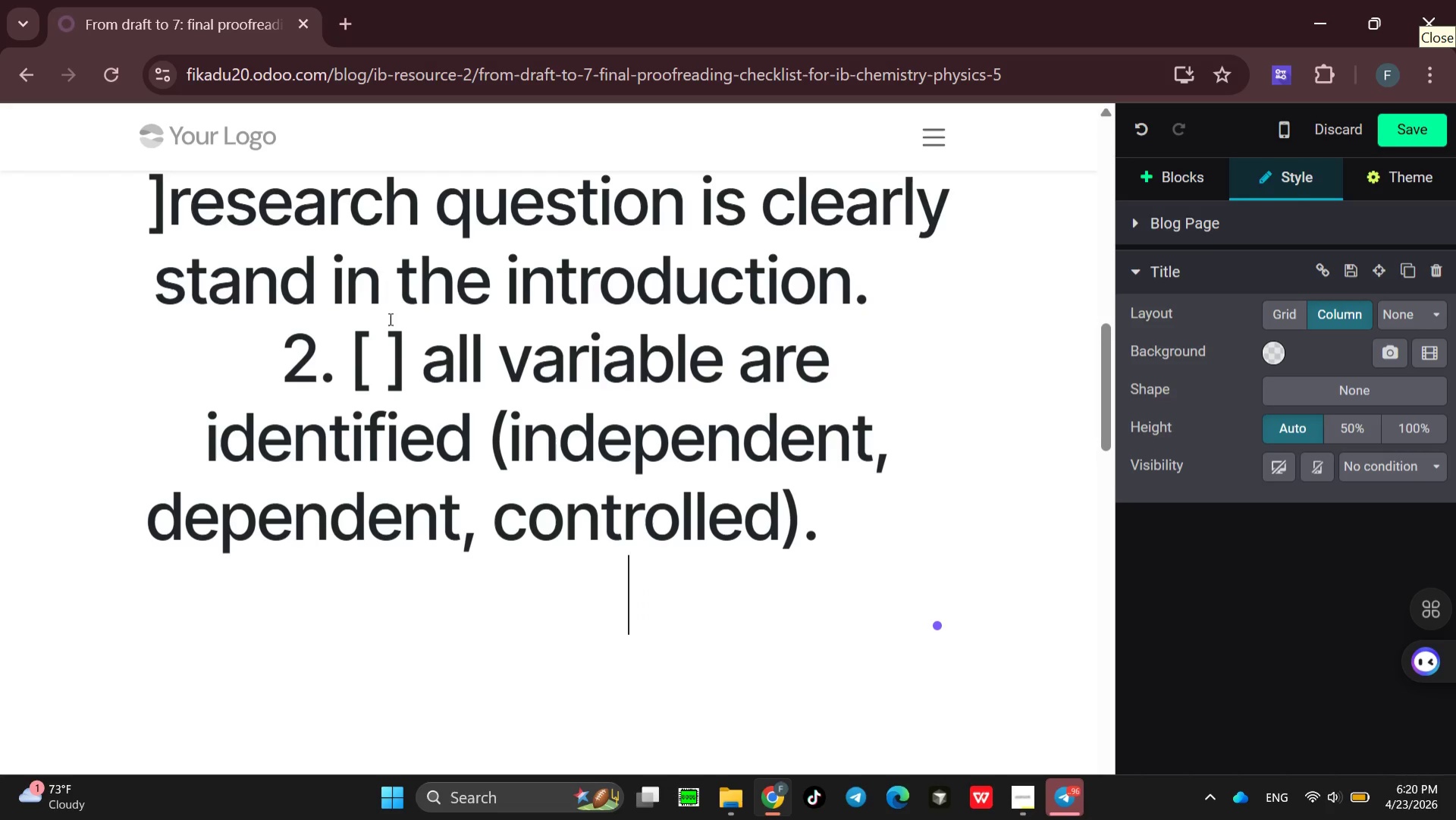 
key(Backspace)
 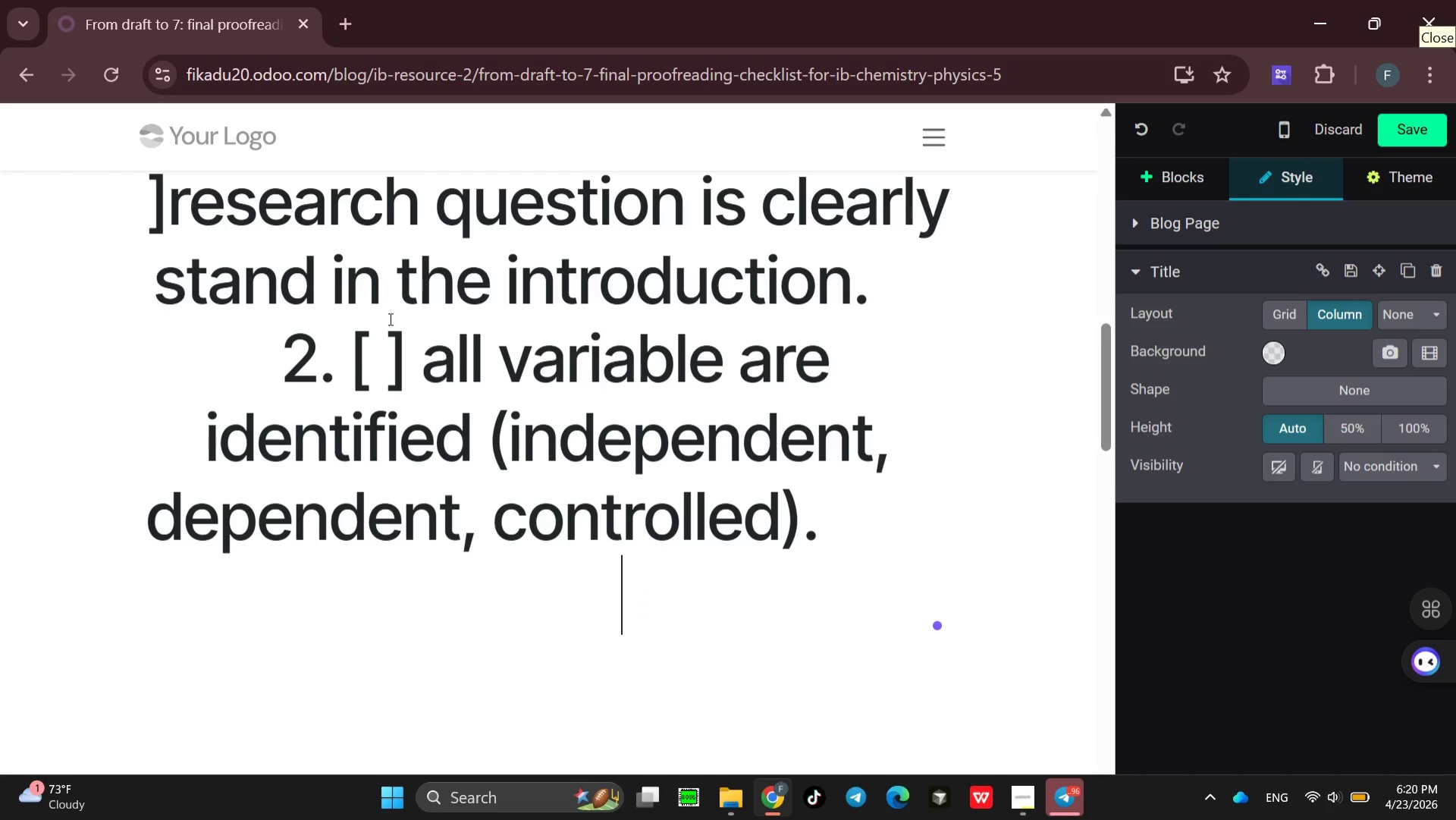 
key(Backspace)
 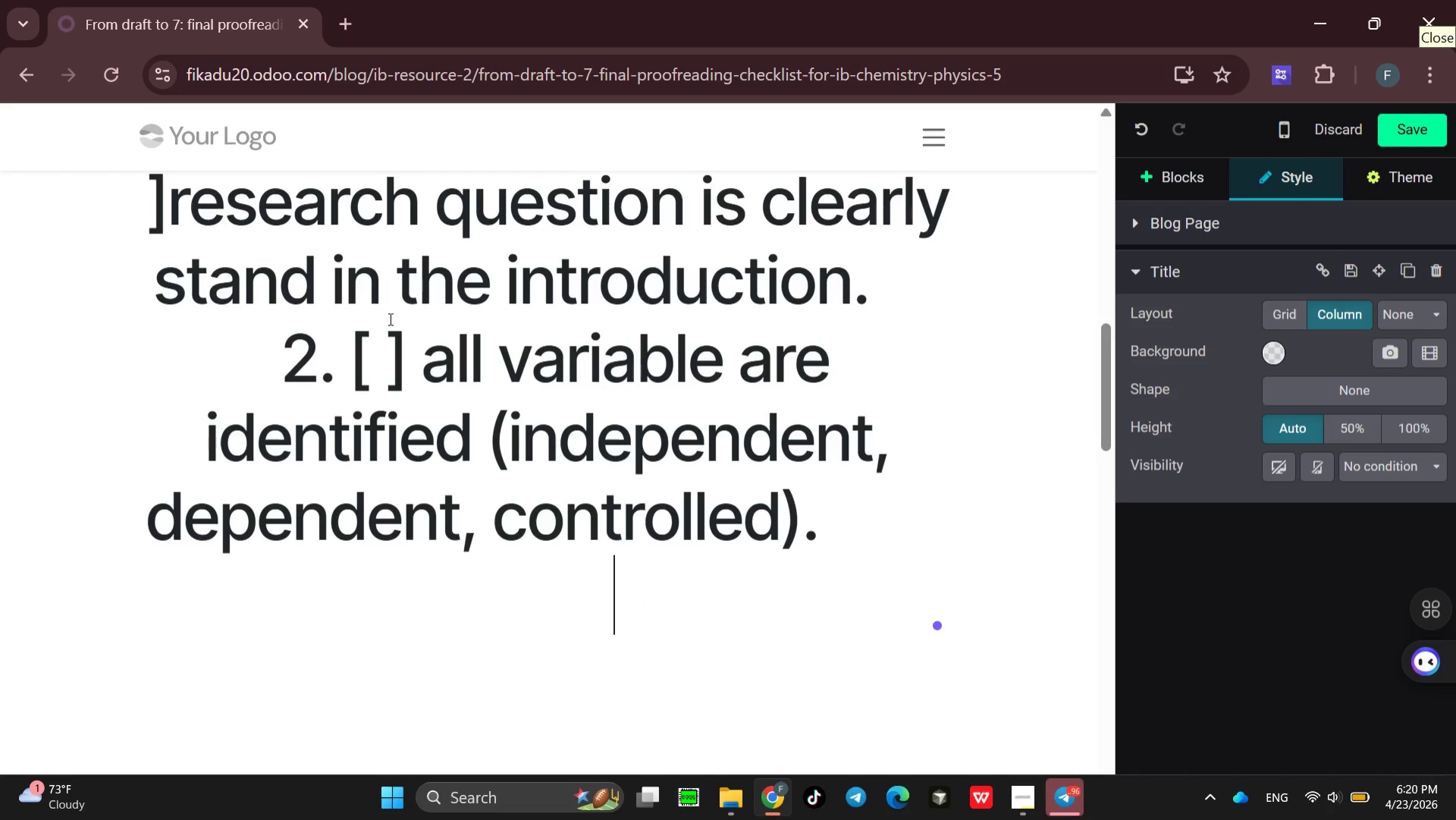 
key(Backspace)
 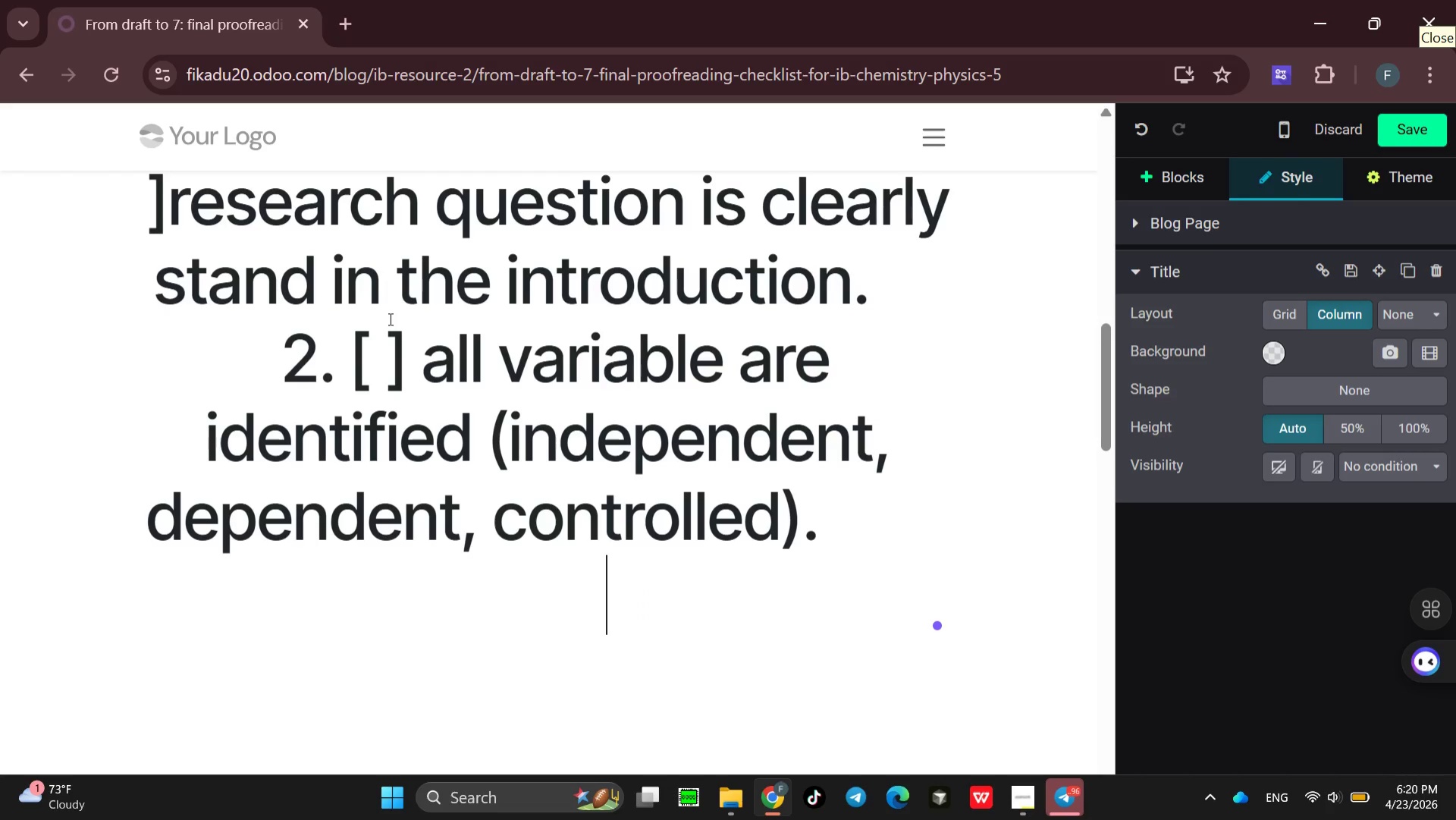 
key(Backspace)
 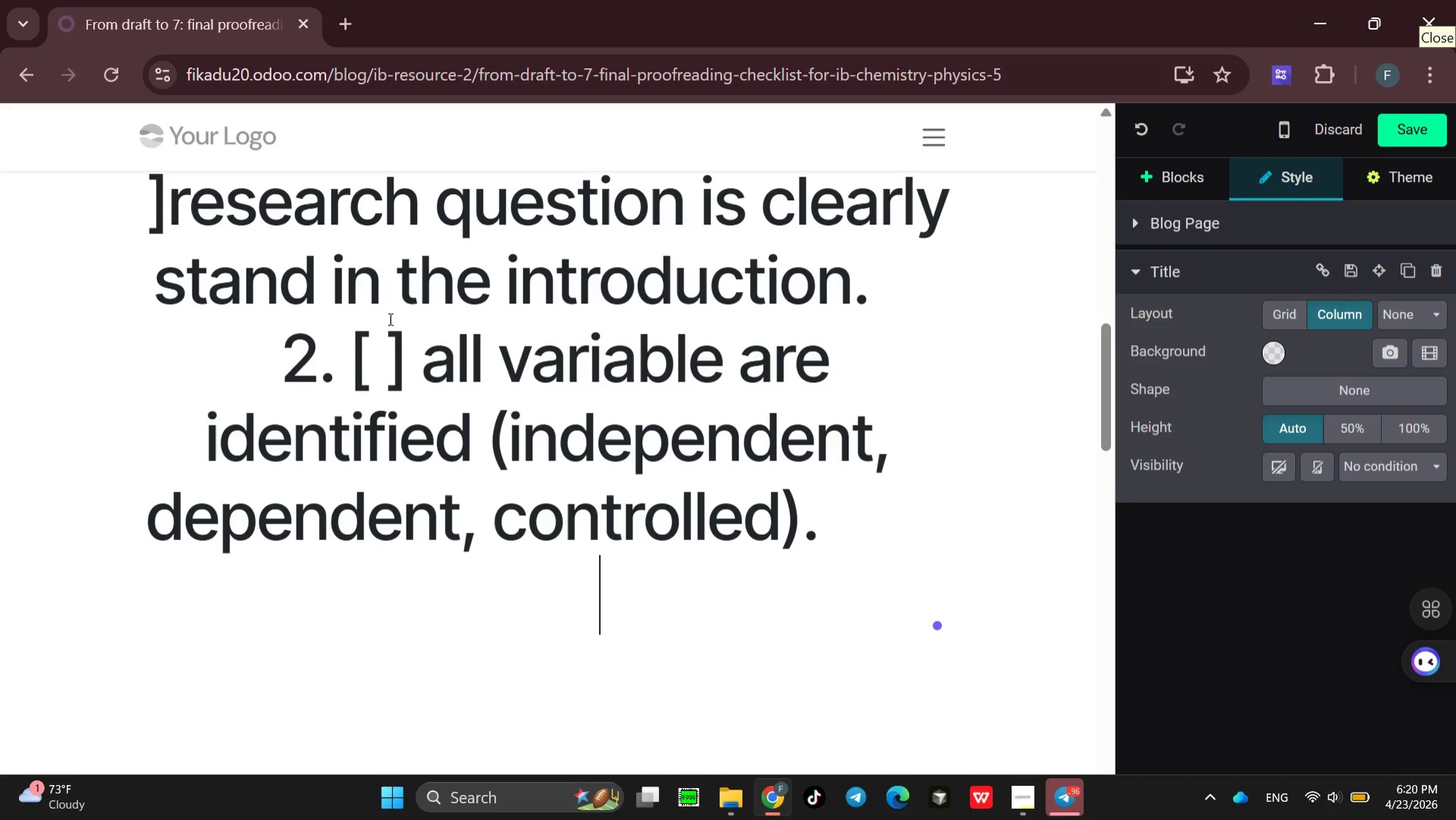 
key(Backspace)
 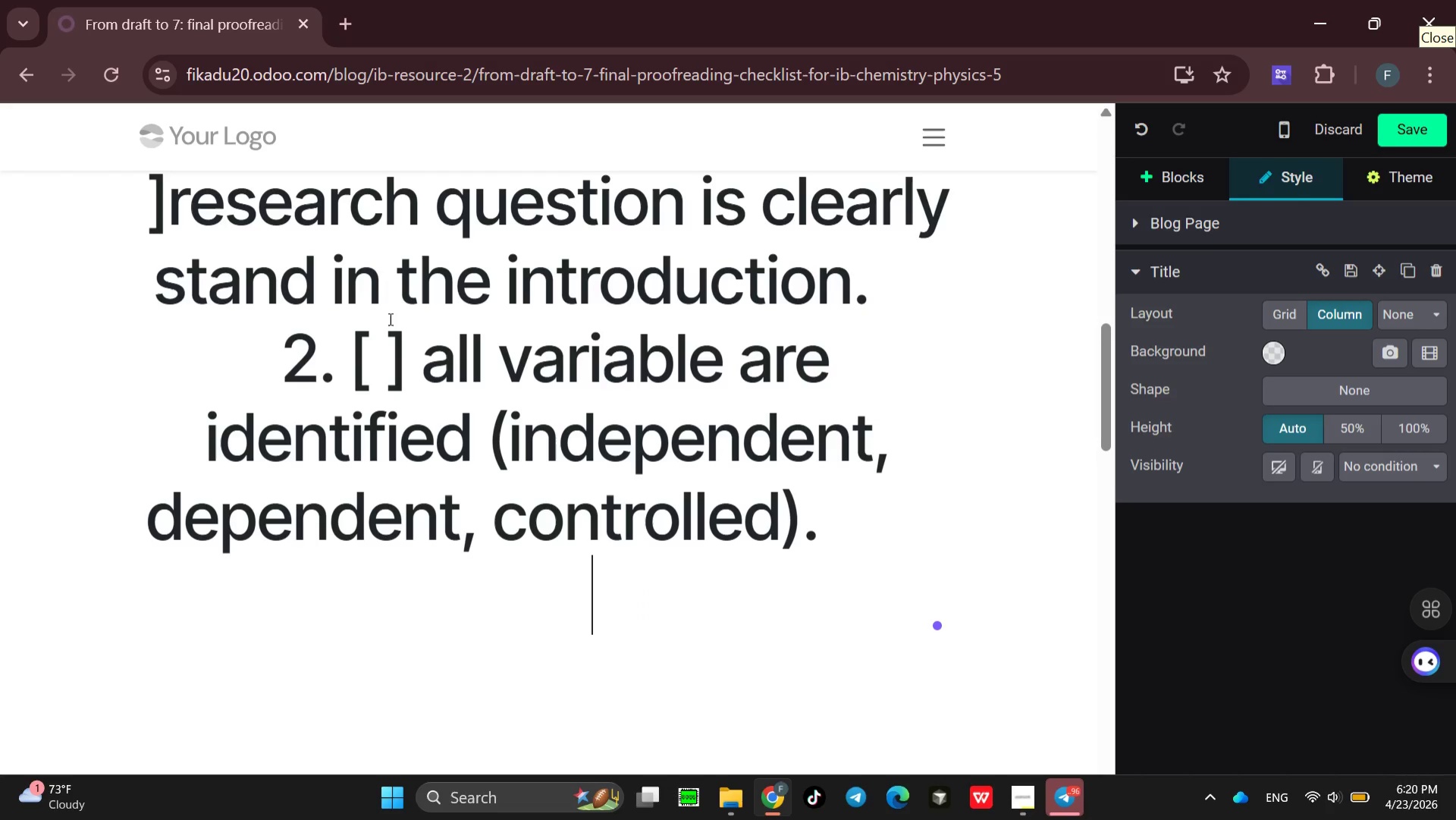 
key(Backspace)
 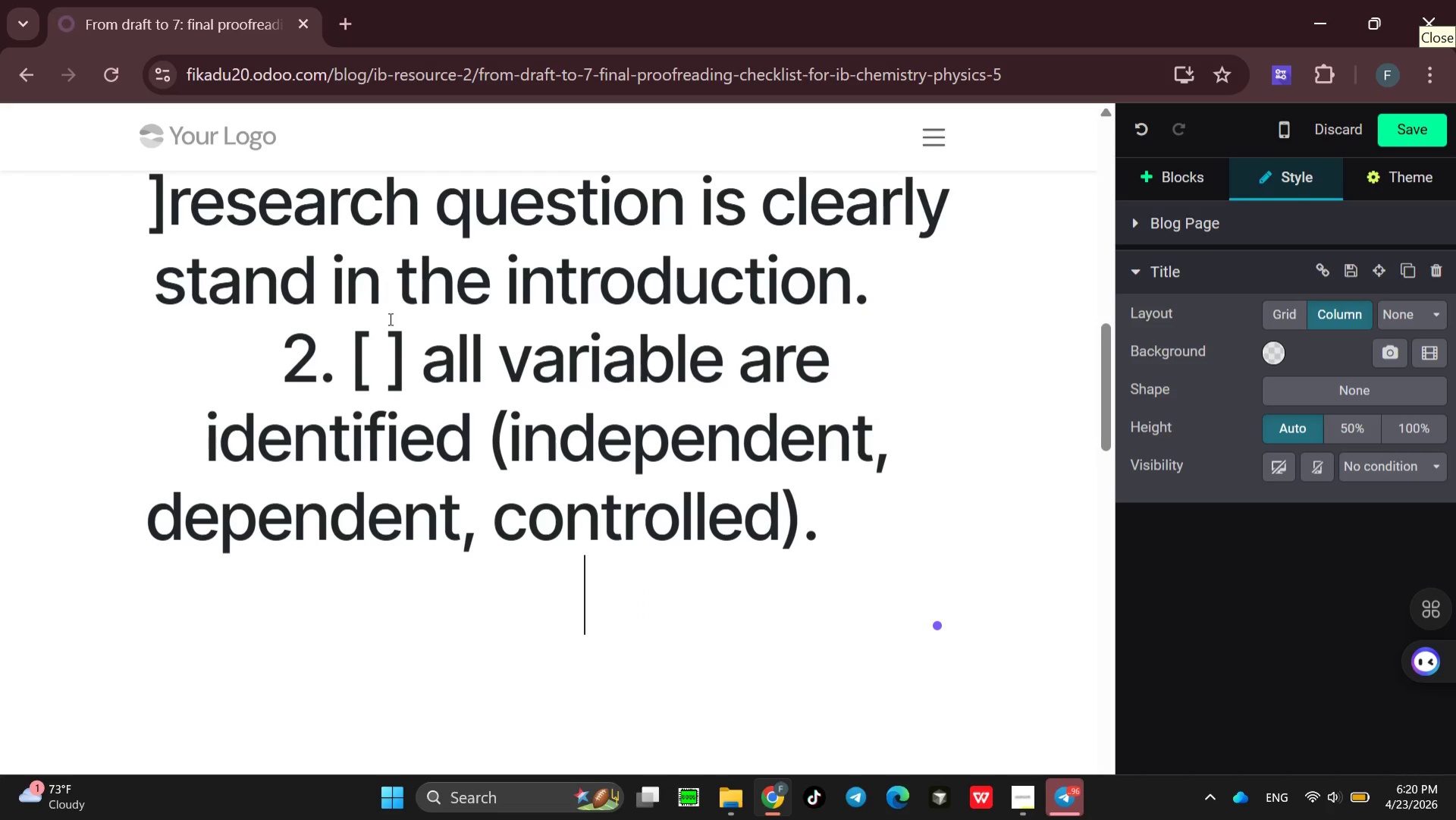 
key(Backspace)
 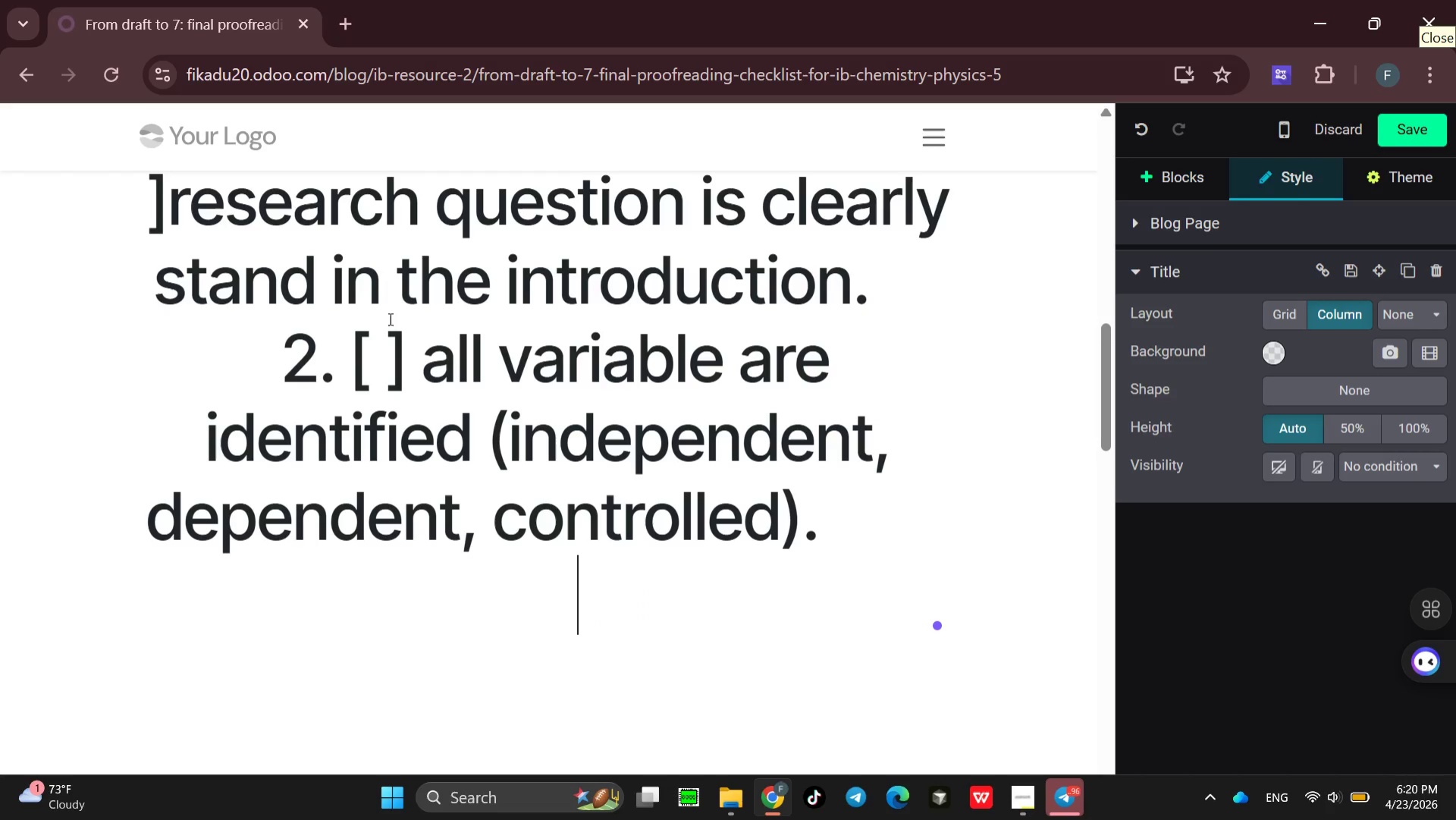 
hold_key(key=Backspace, duration=0.53)
 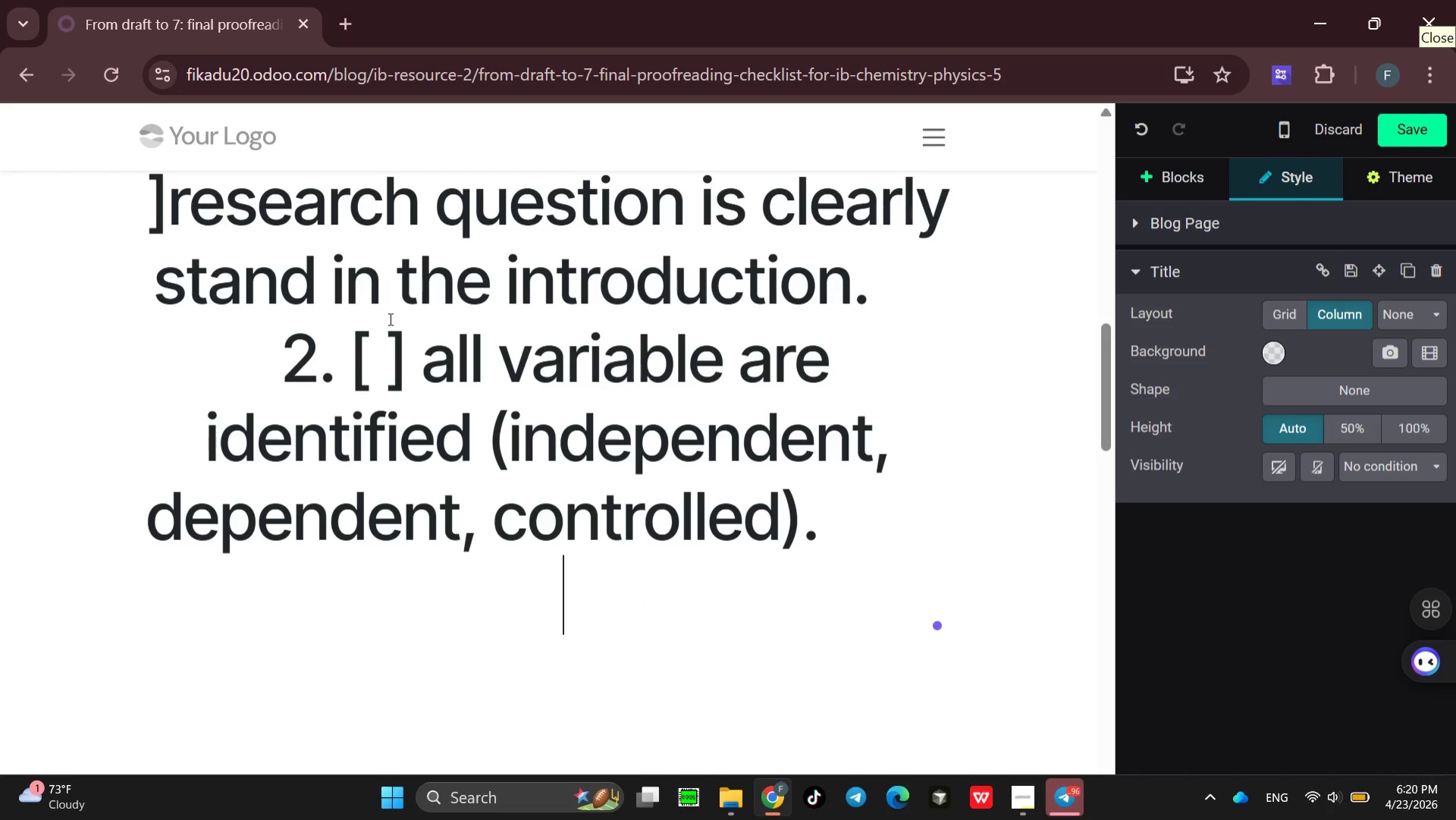 
key(Backspace)
 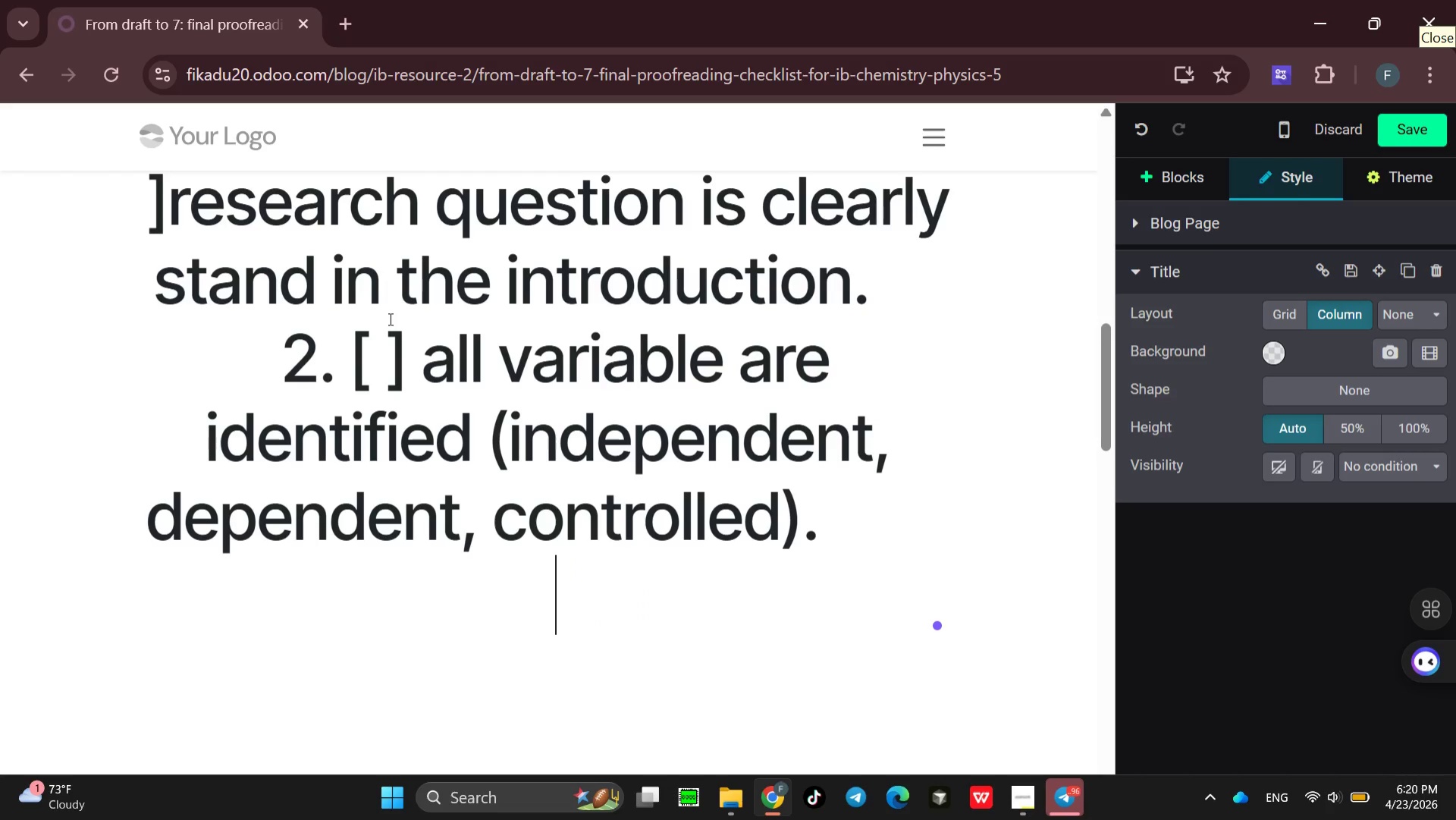 
key(Backspace)
 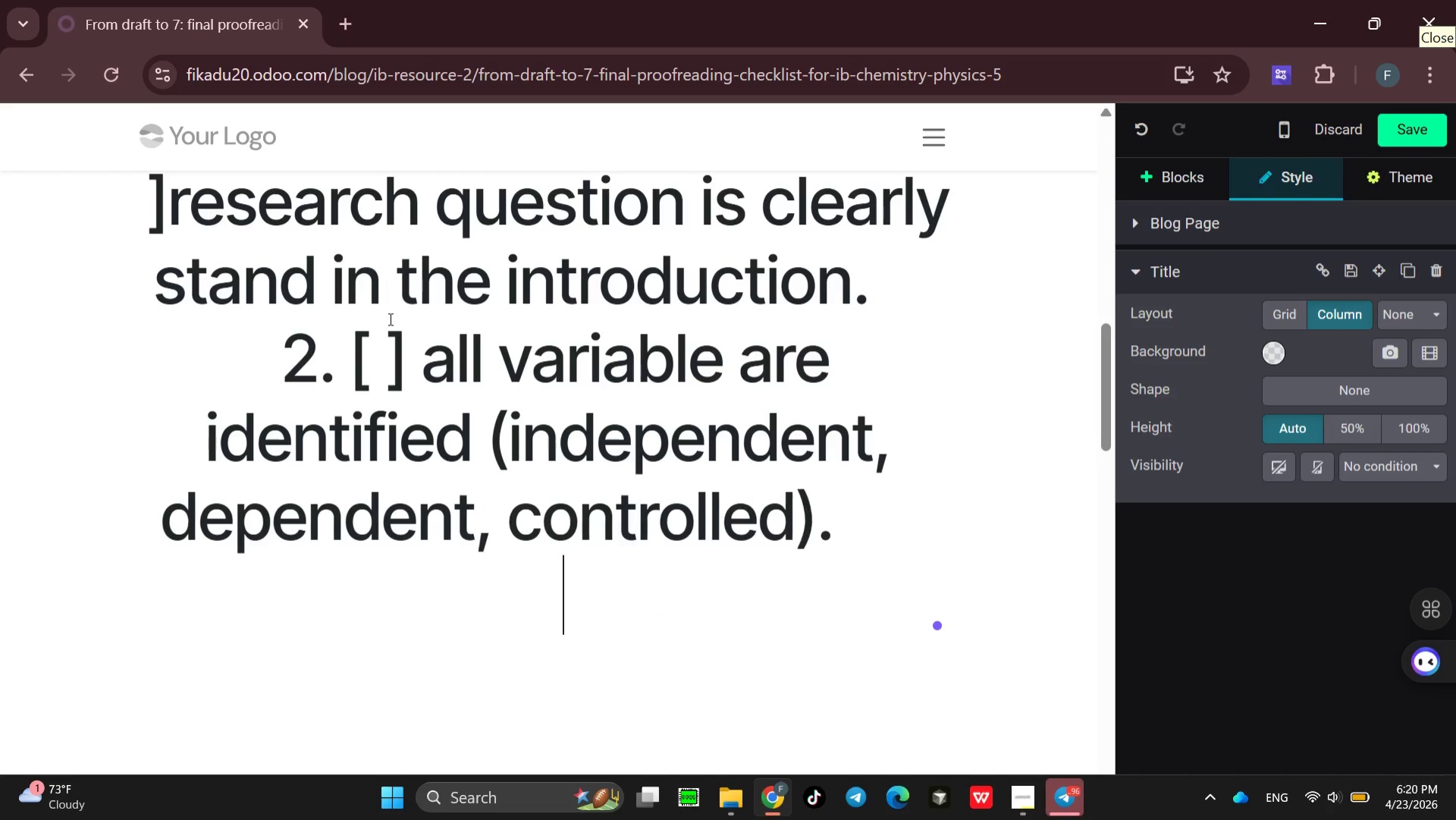 
key(Backspace)
 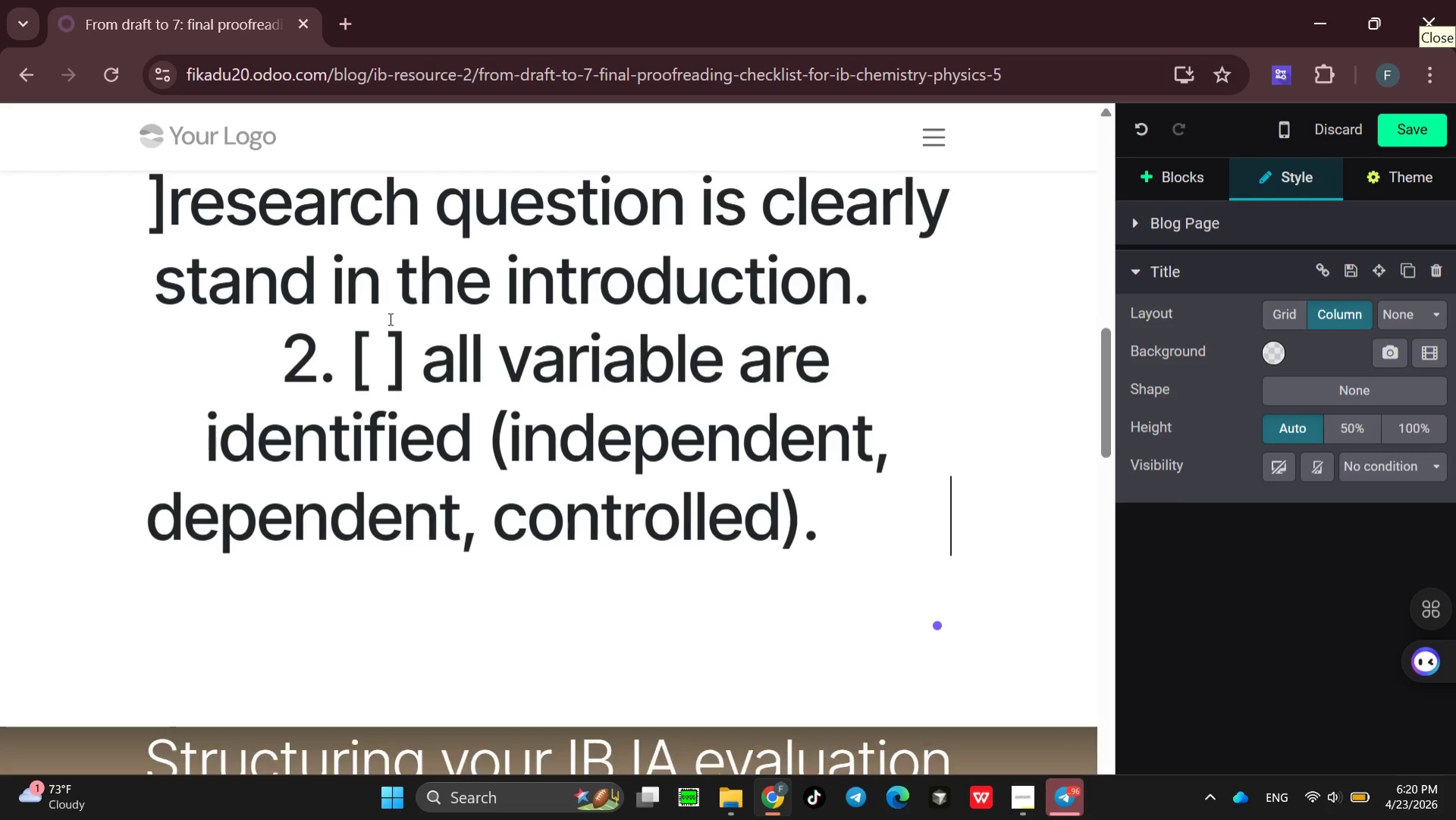 
key(Backspace)
 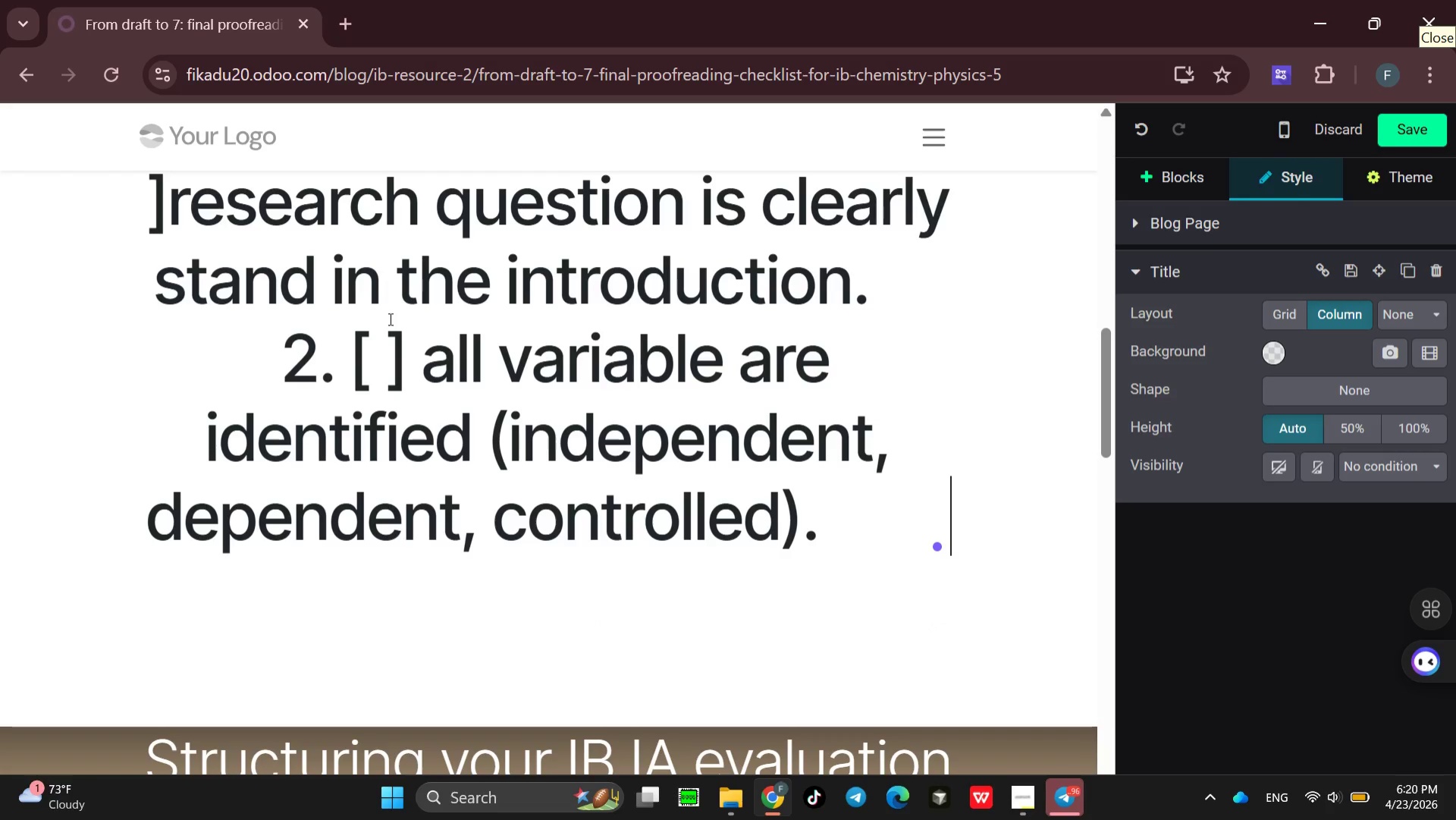 
key(Space)
 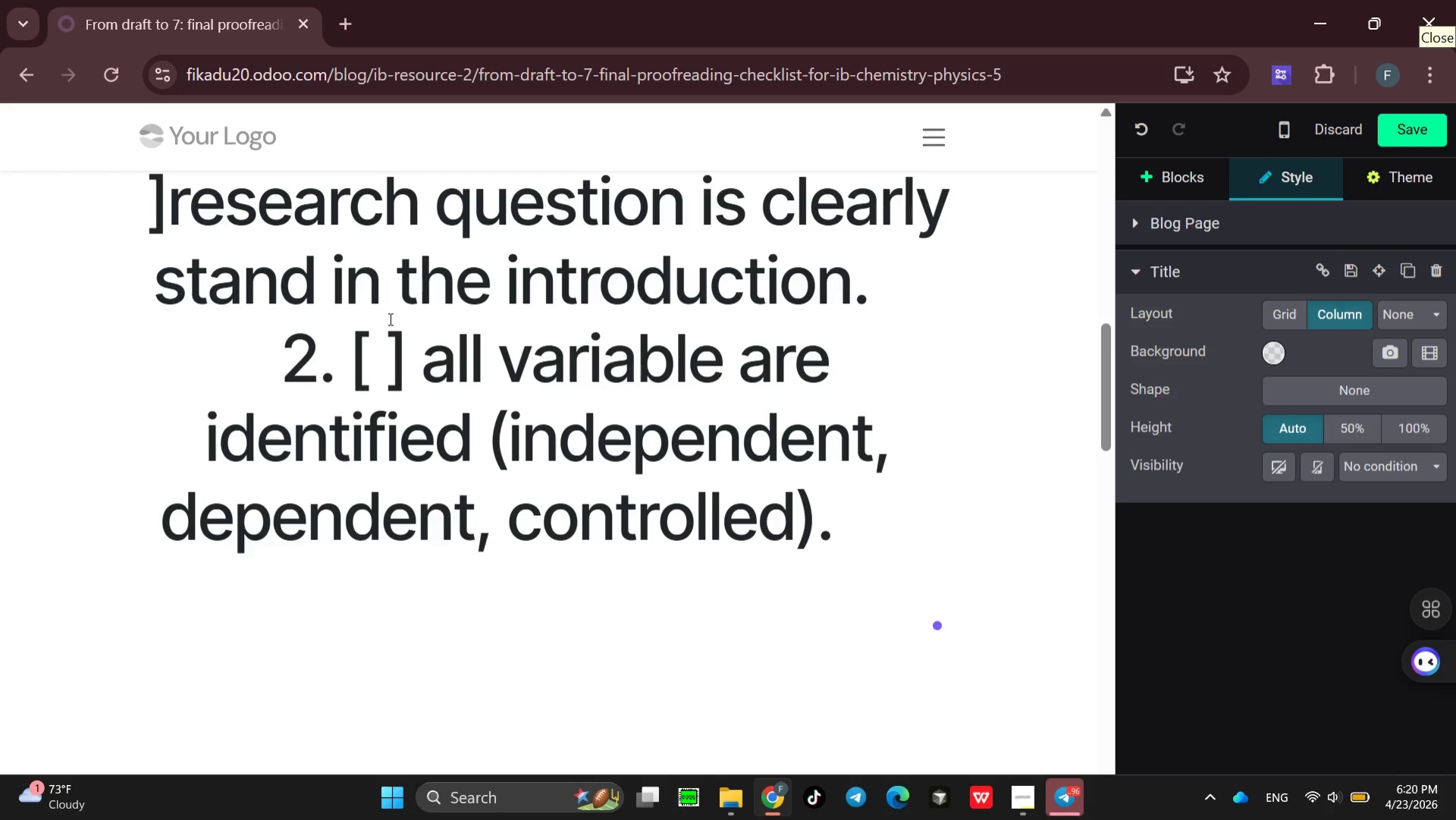 
key(3)
 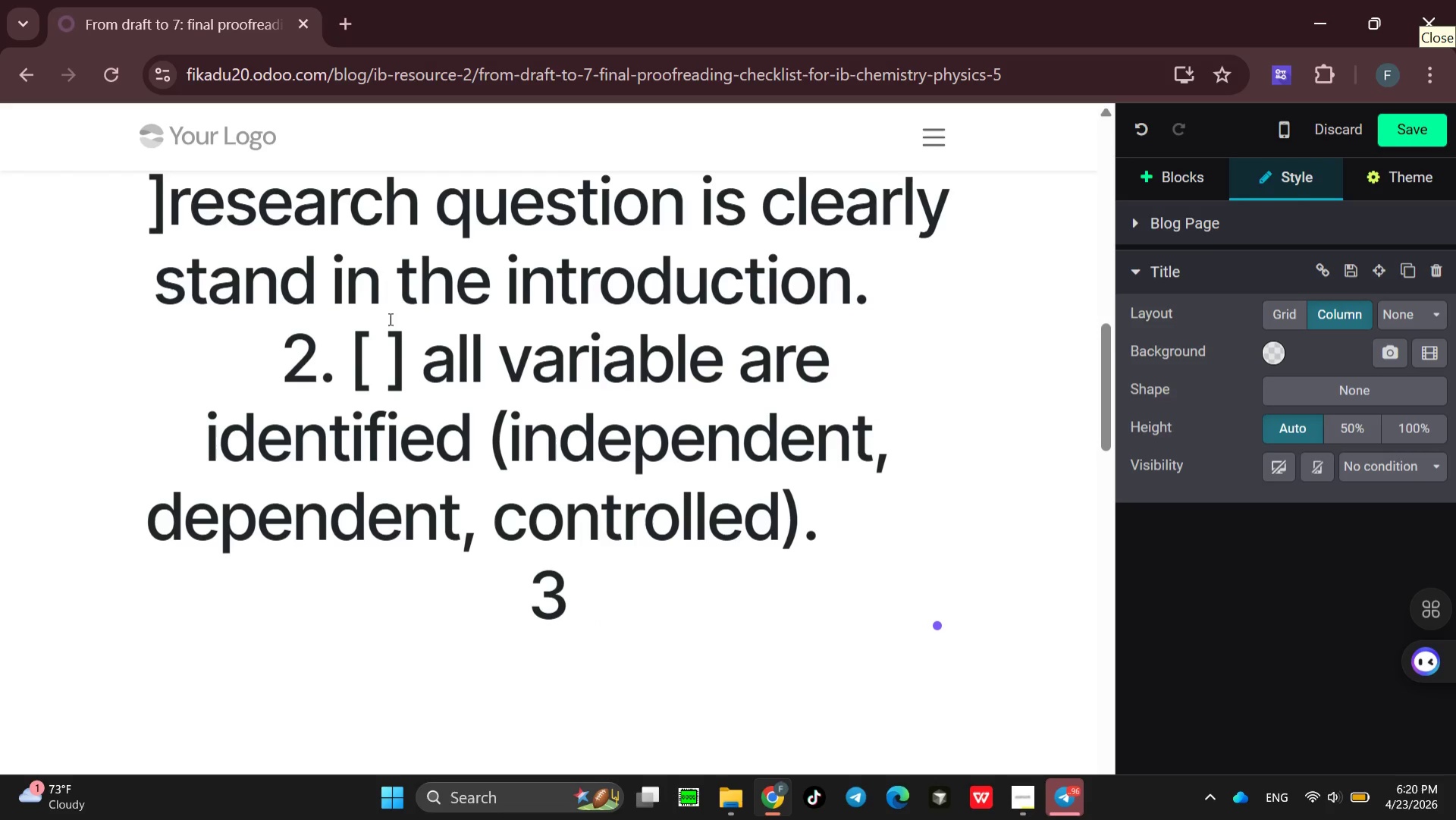 
key(Period)
 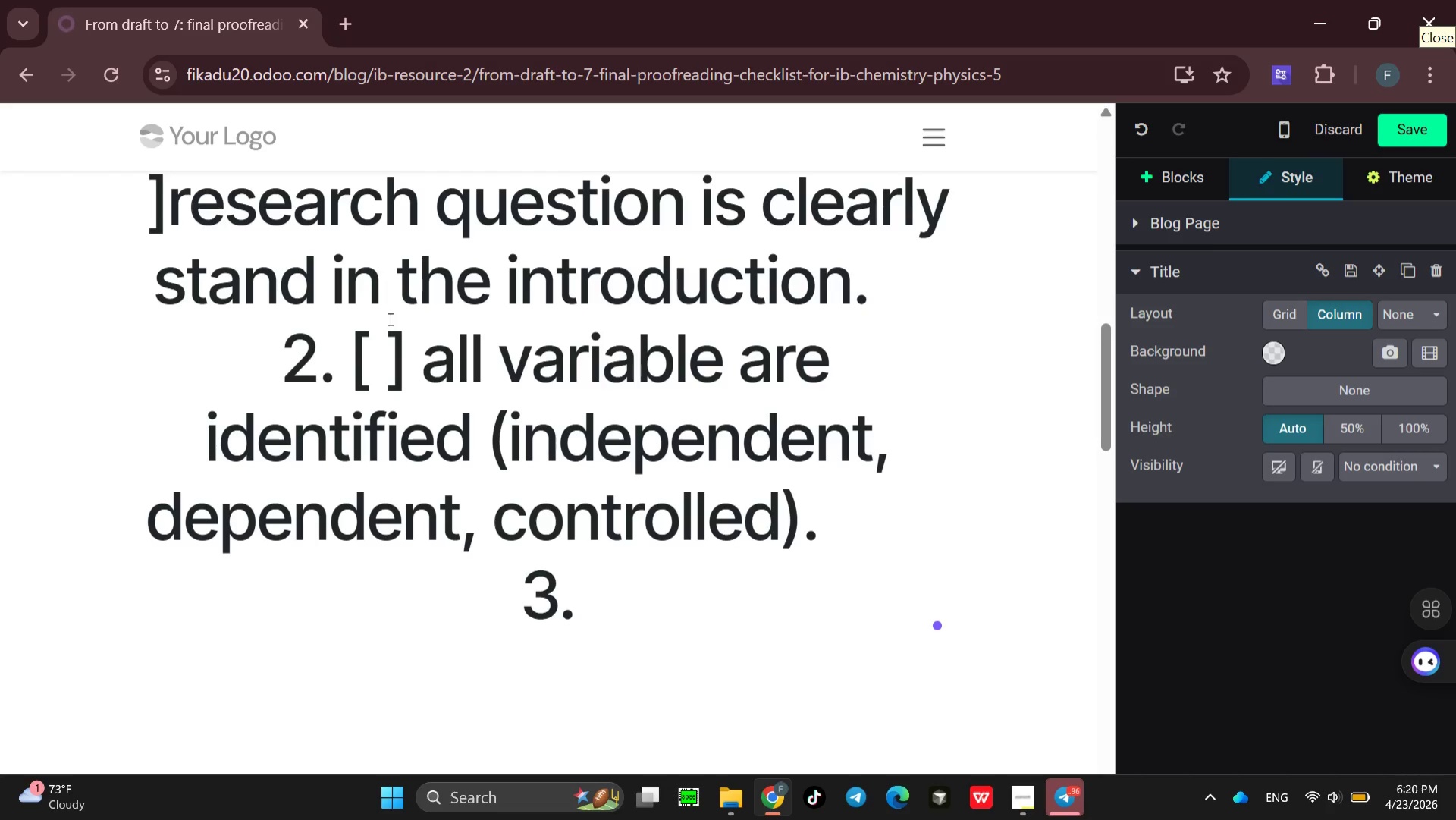 
key(Space)
 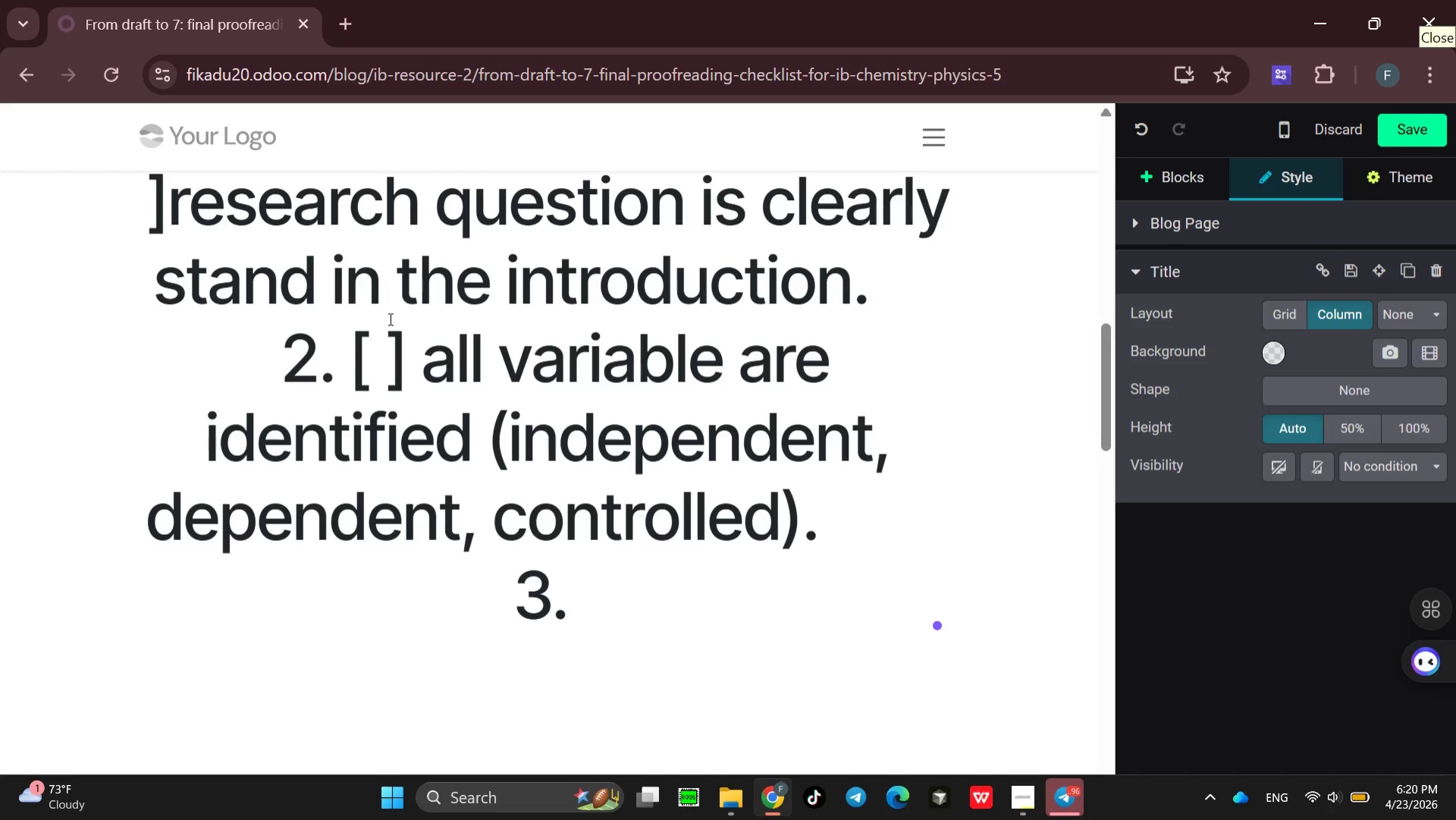 
key(BracketLeft)
 